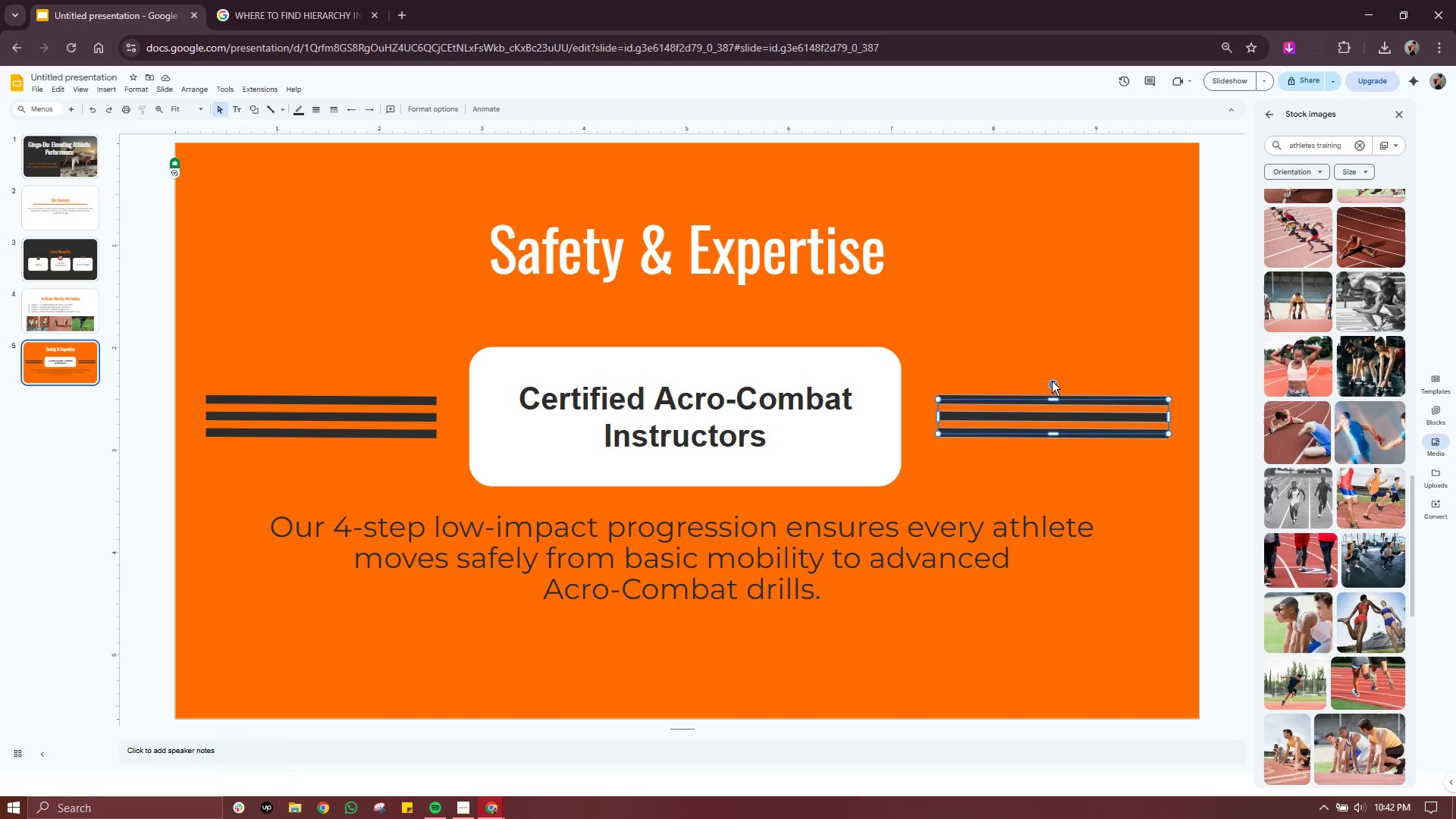 
left_click_drag(start_coordinate=[1052, 381], to_coordinate=[1059, 382])
 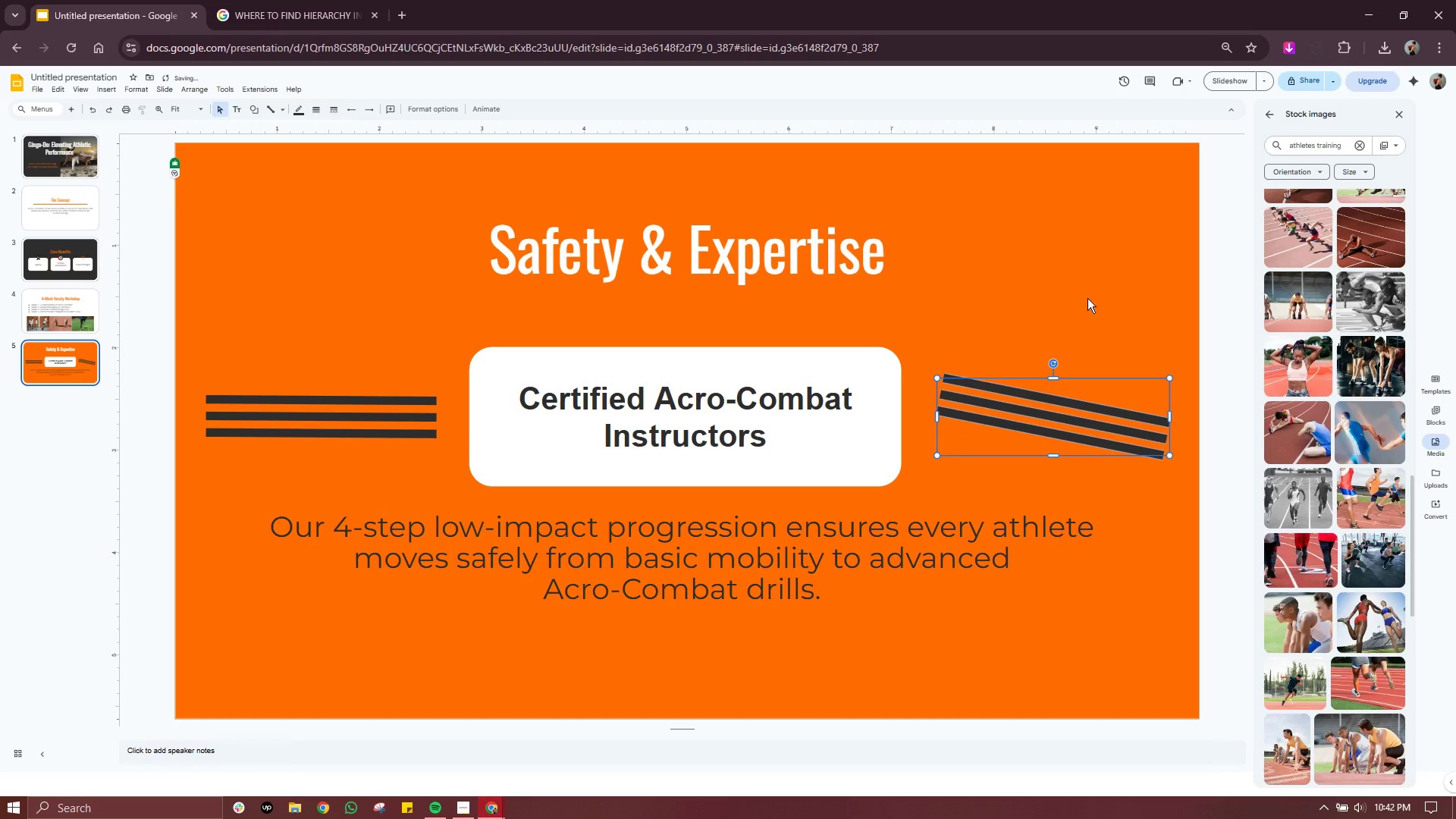 
left_click([1088, 295])
 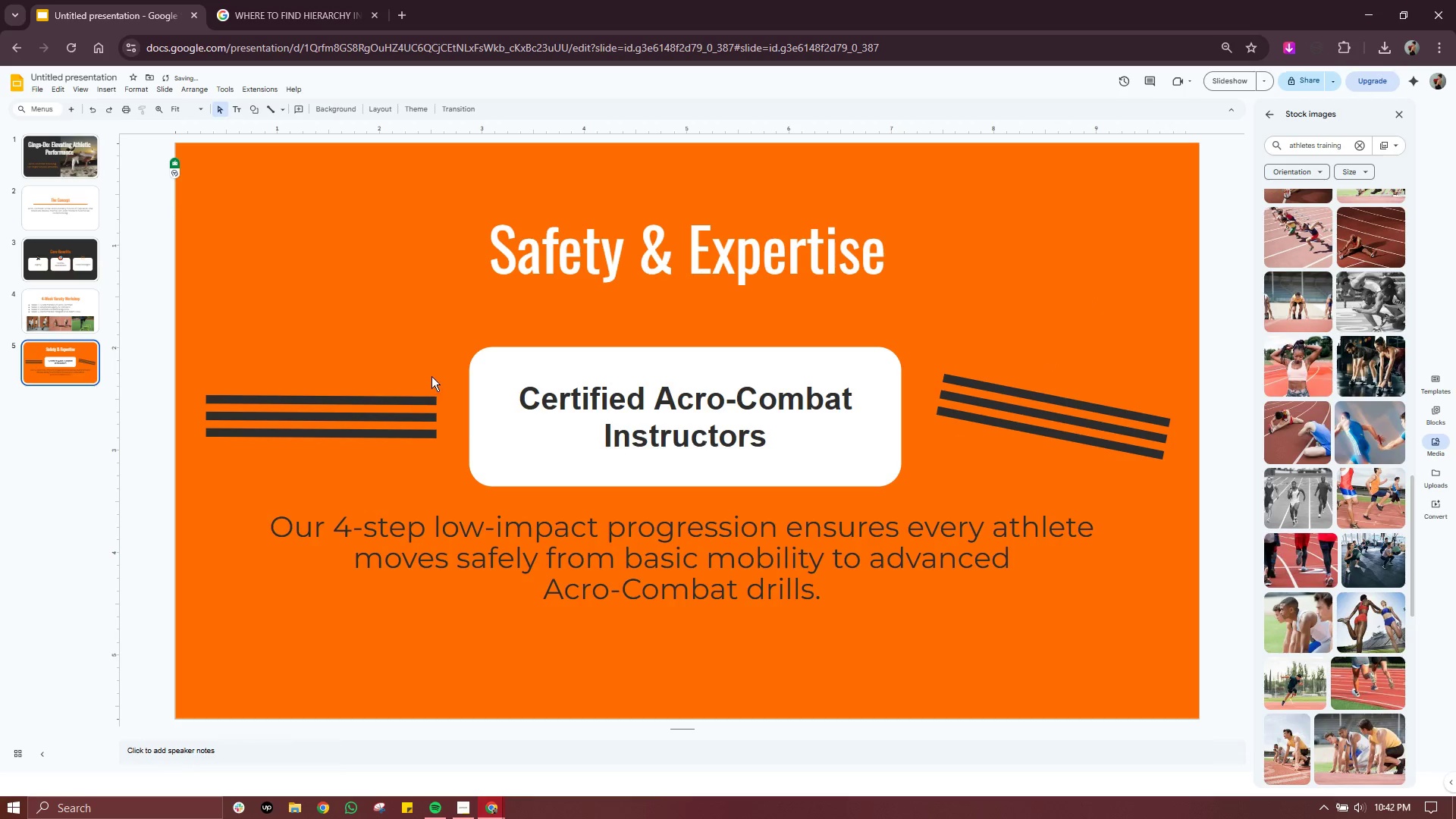 
left_click_drag(start_coordinate=[441, 373], to_coordinate=[188, 476])
 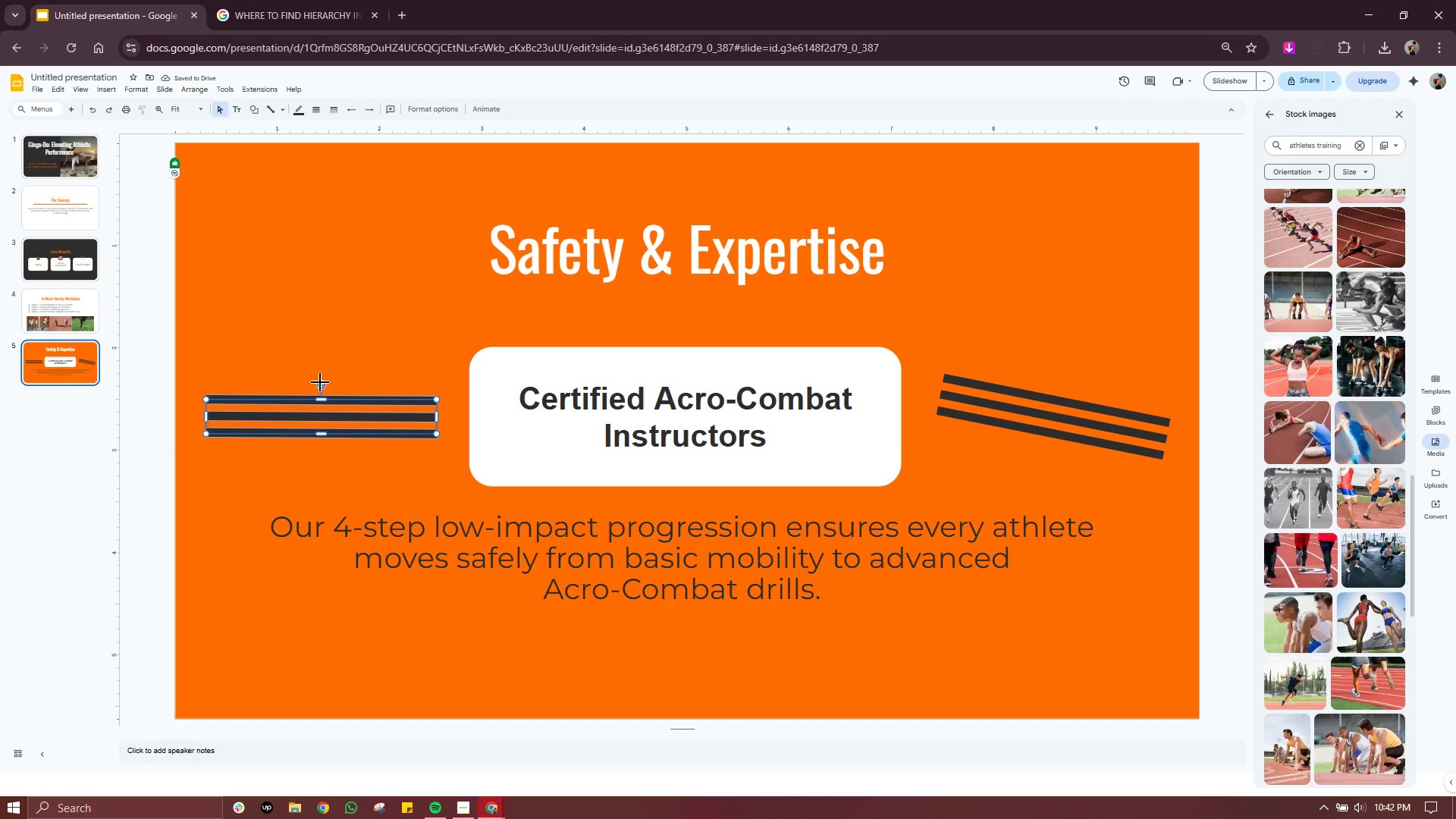 
left_click_drag(start_coordinate=[320, 382], to_coordinate=[313, 382])
 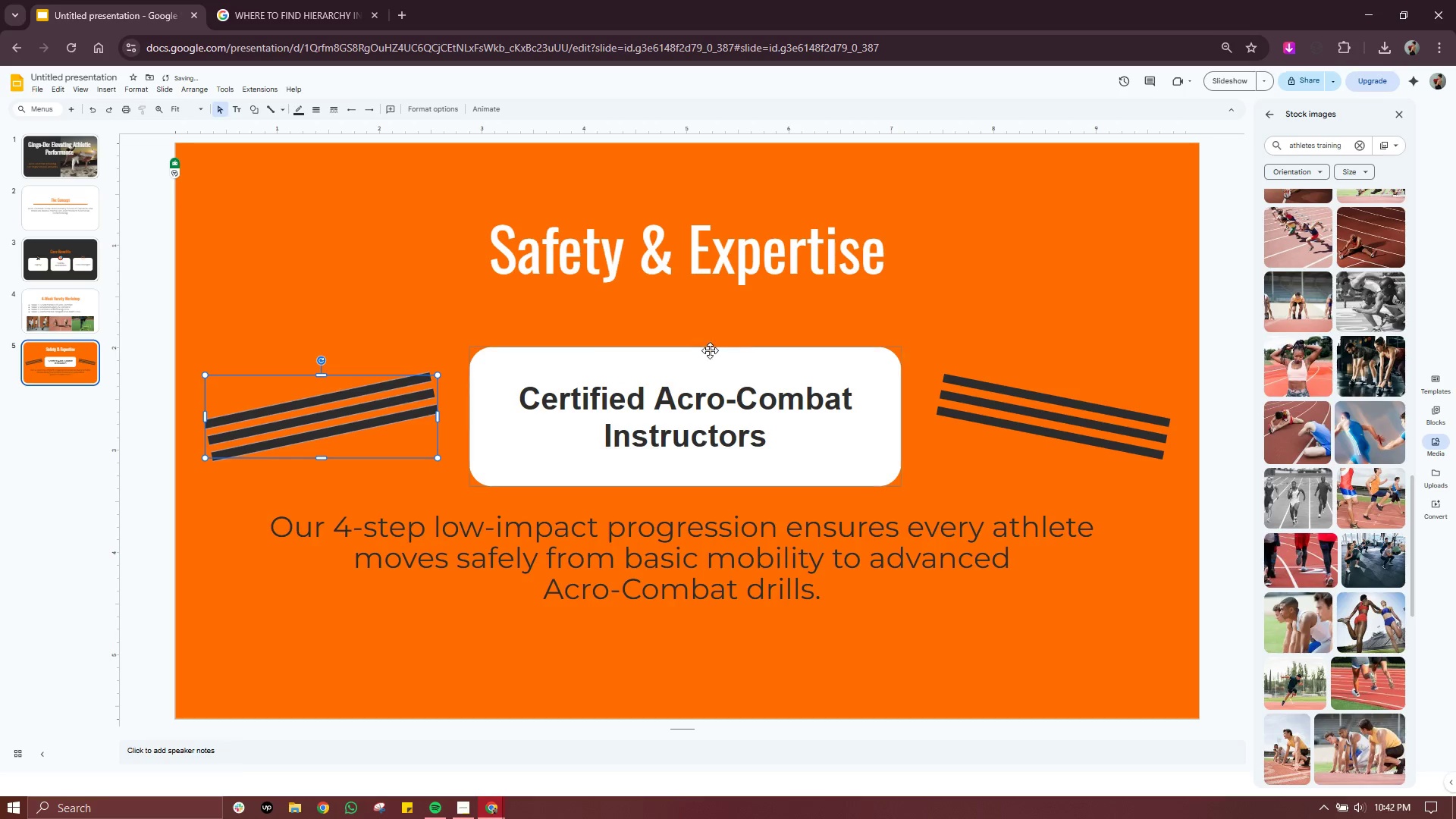 
left_click([1034, 251])
 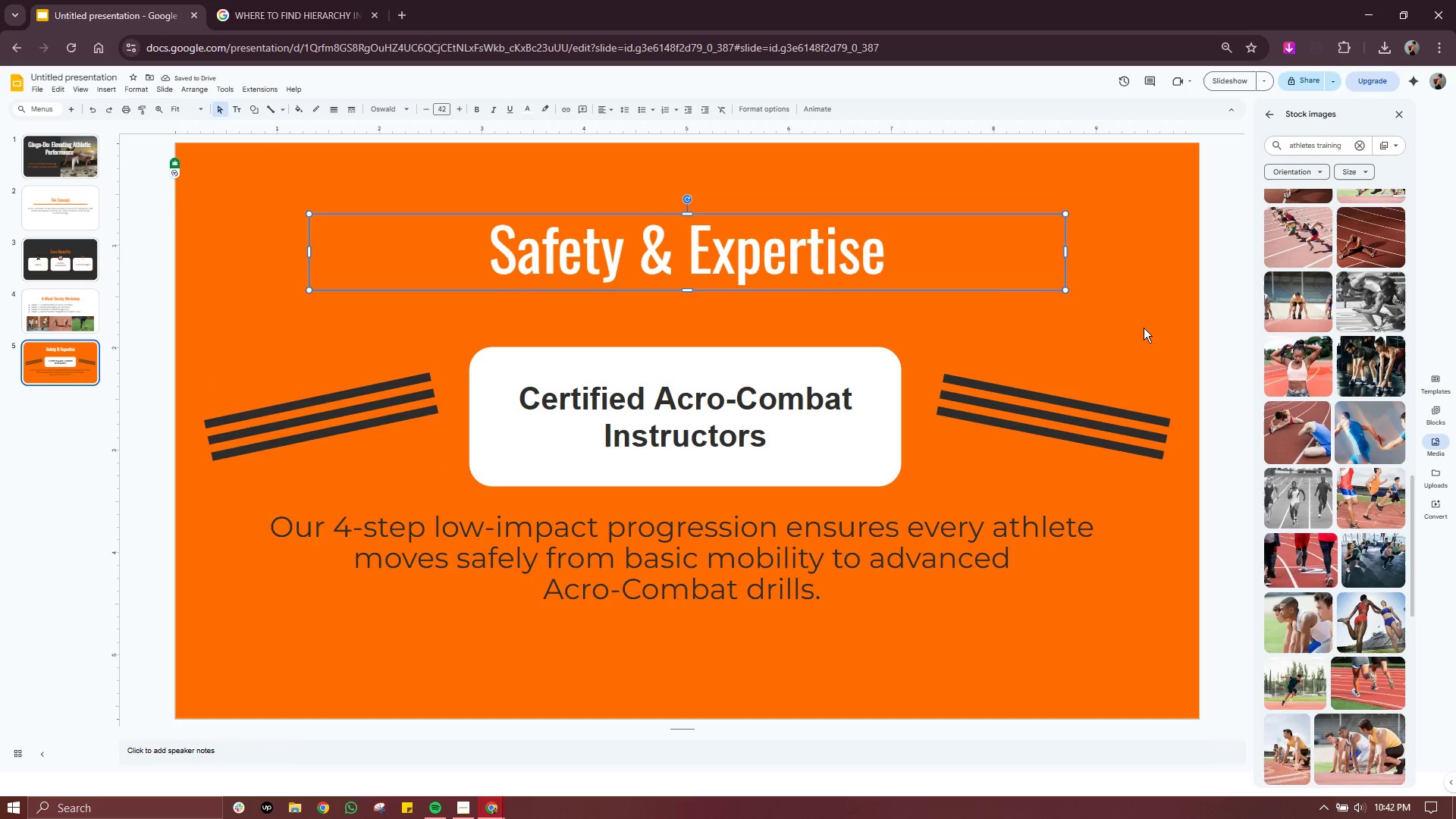 
left_click([1144, 328])
 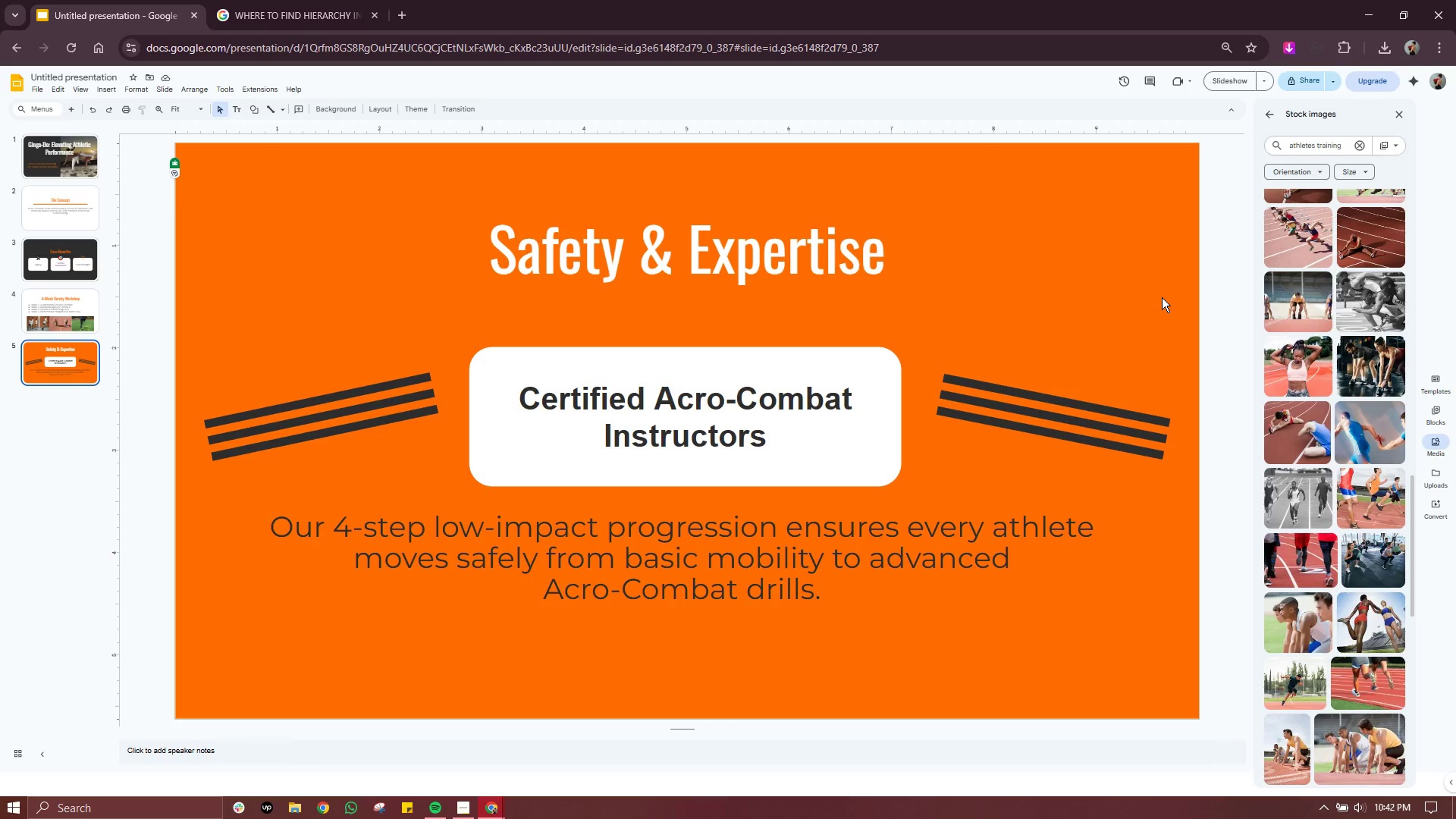 
wait(8.95)
 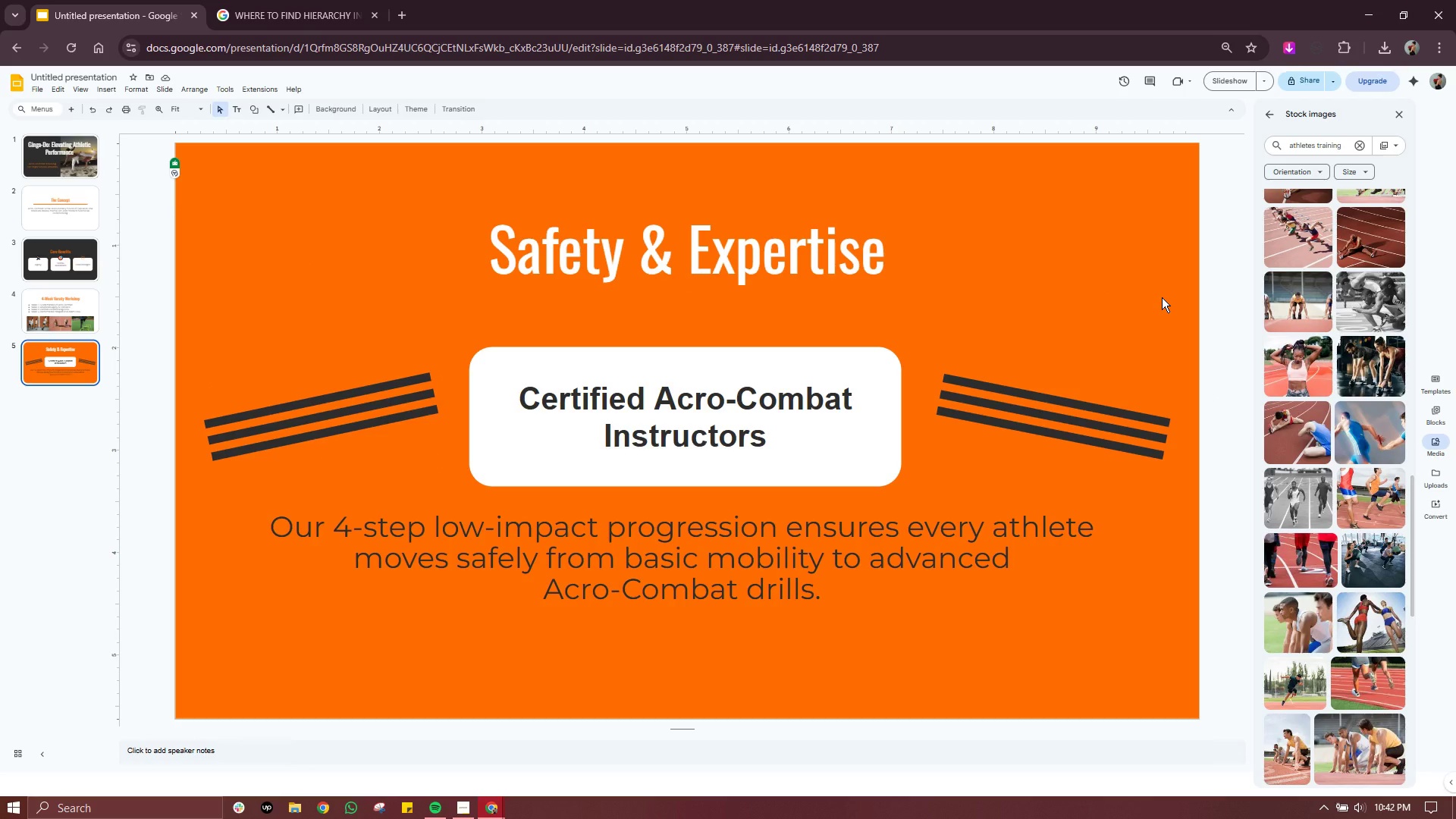 
left_click([887, 399])
 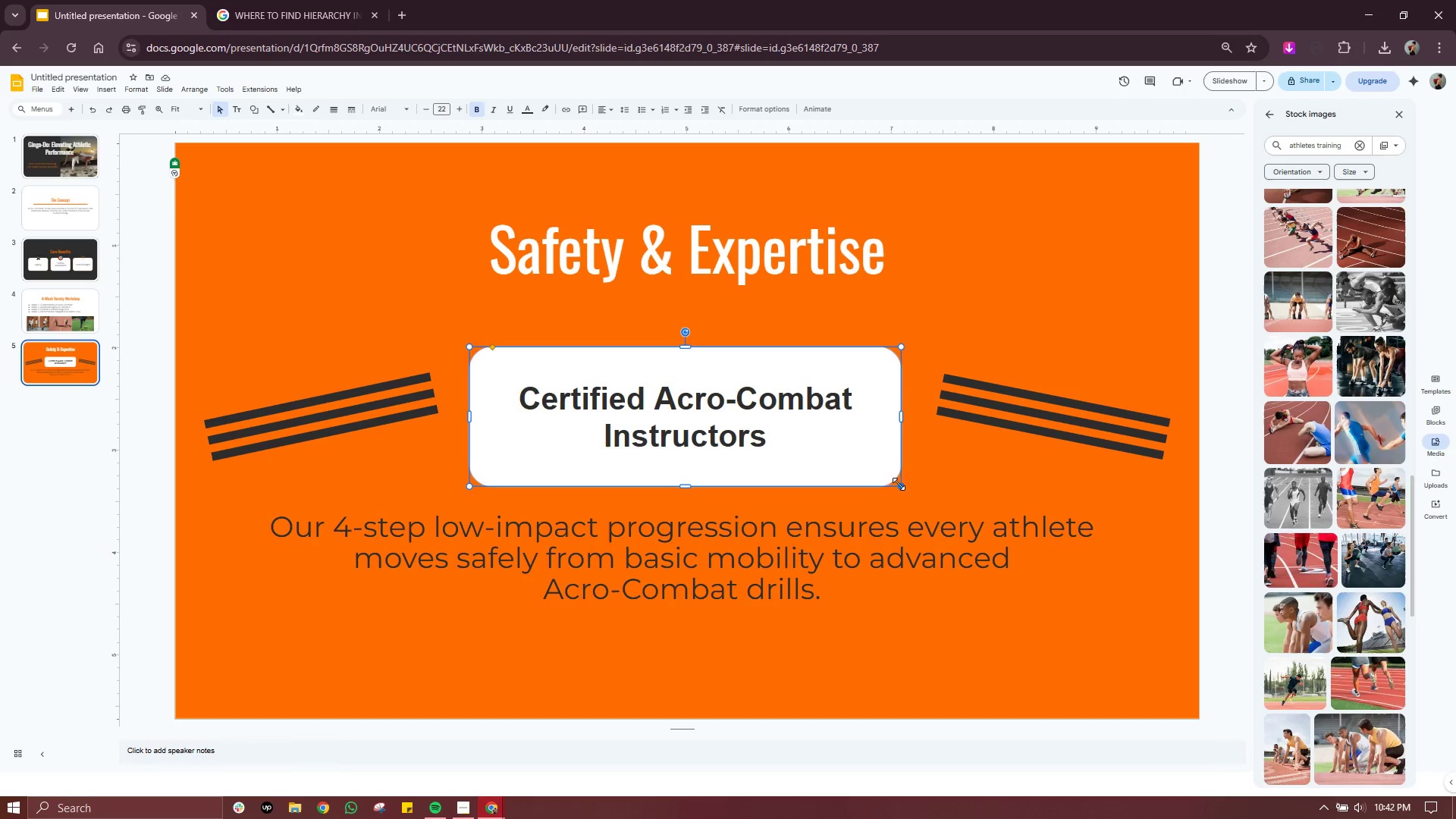 
wait(5.7)
 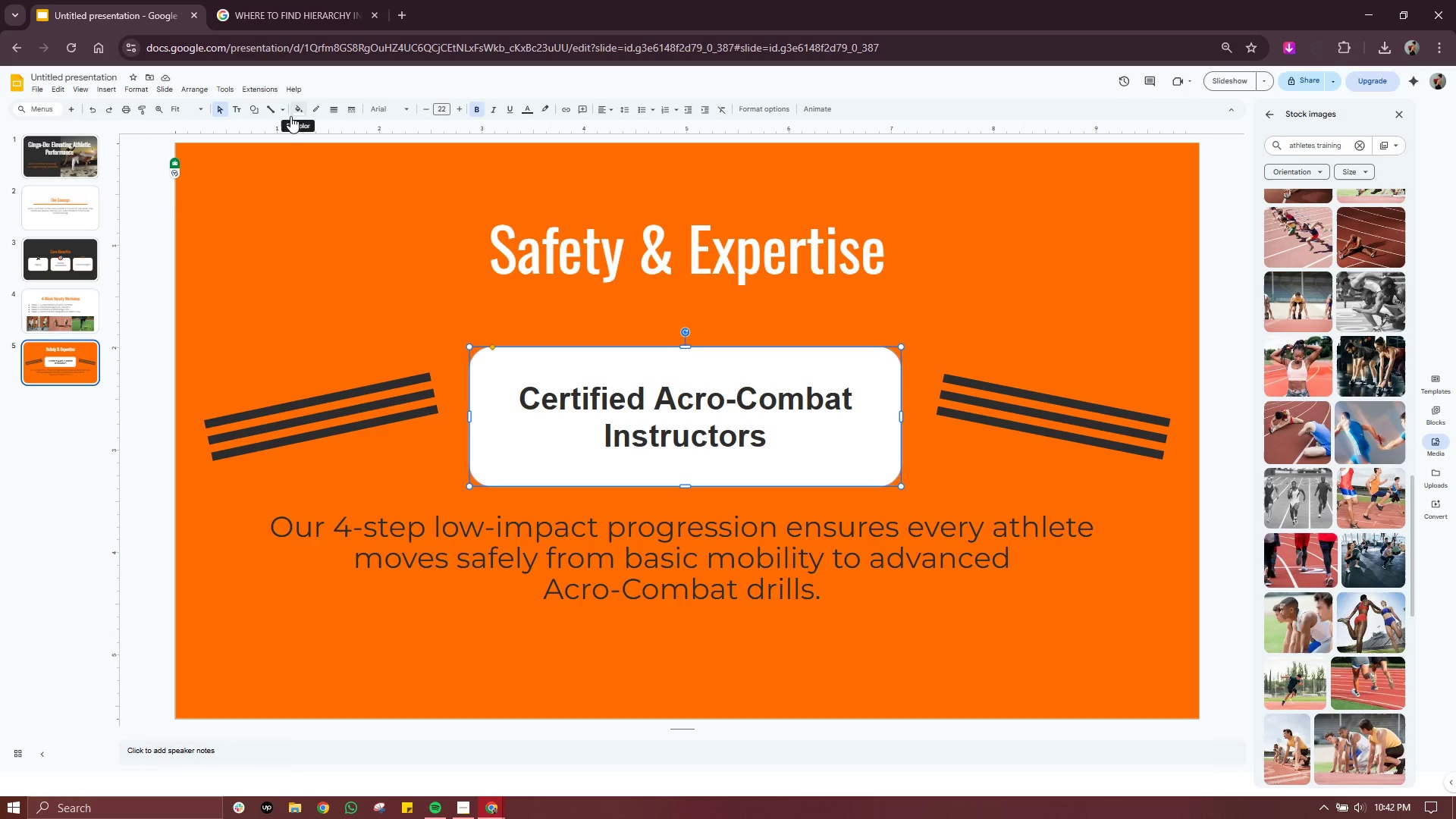 
left_click_drag(start_coordinate=[901, 484], to_coordinate=[878, 469])
 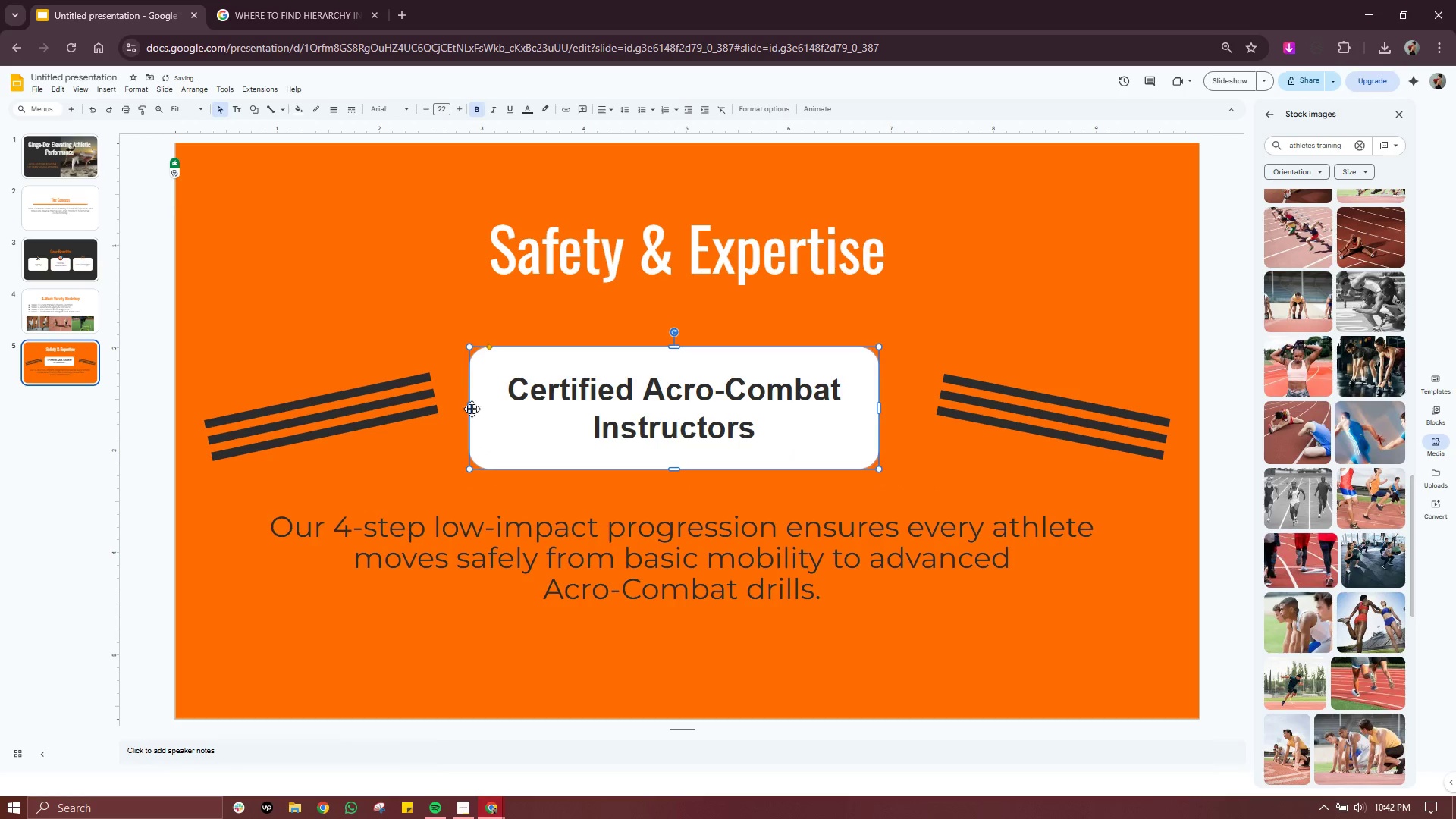 
left_click_drag(start_coordinate=[469, 409], to_coordinate=[491, 407])
 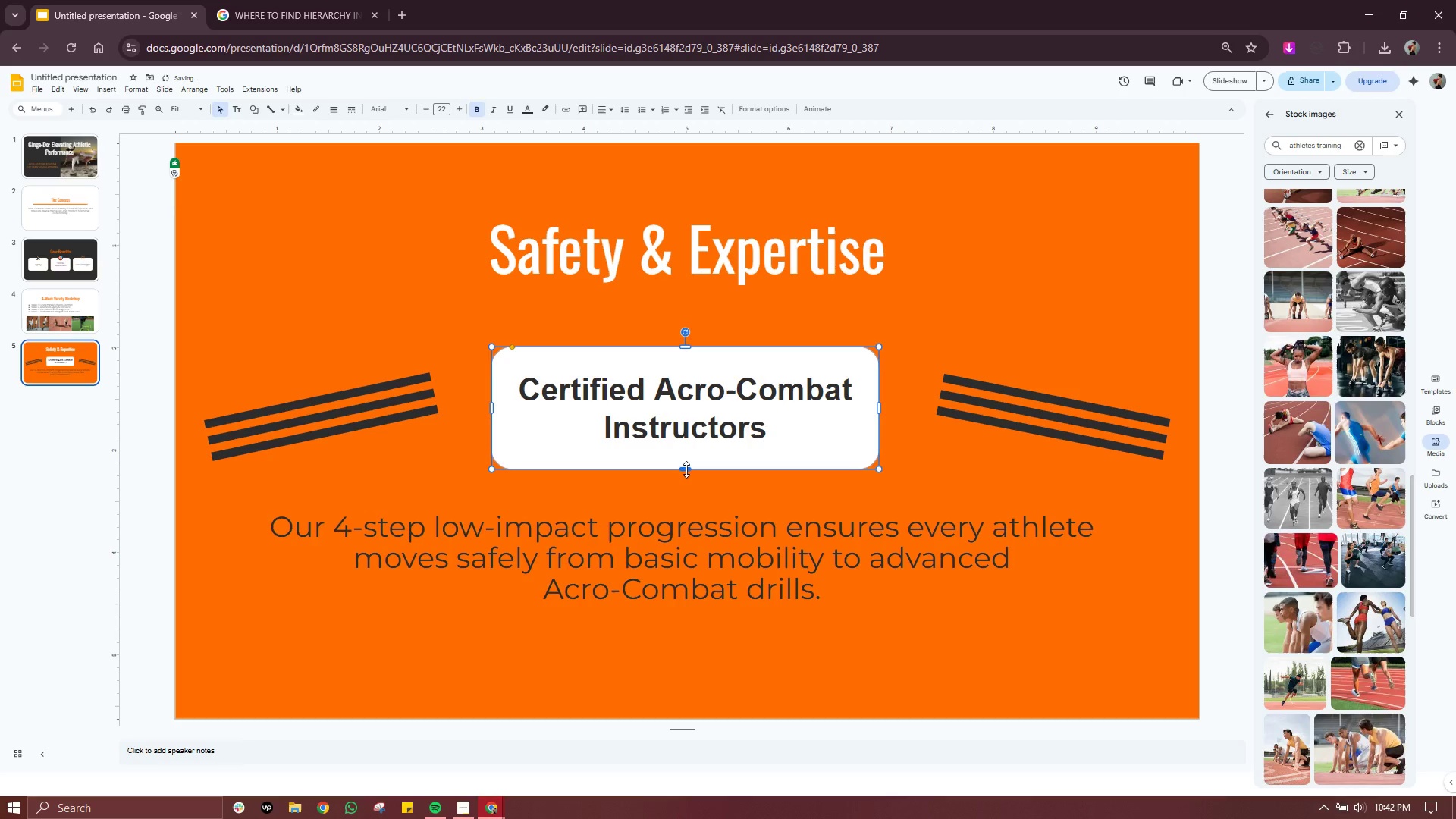 
left_click_drag(start_coordinate=[686, 469], to_coordinate=[689, 453])
 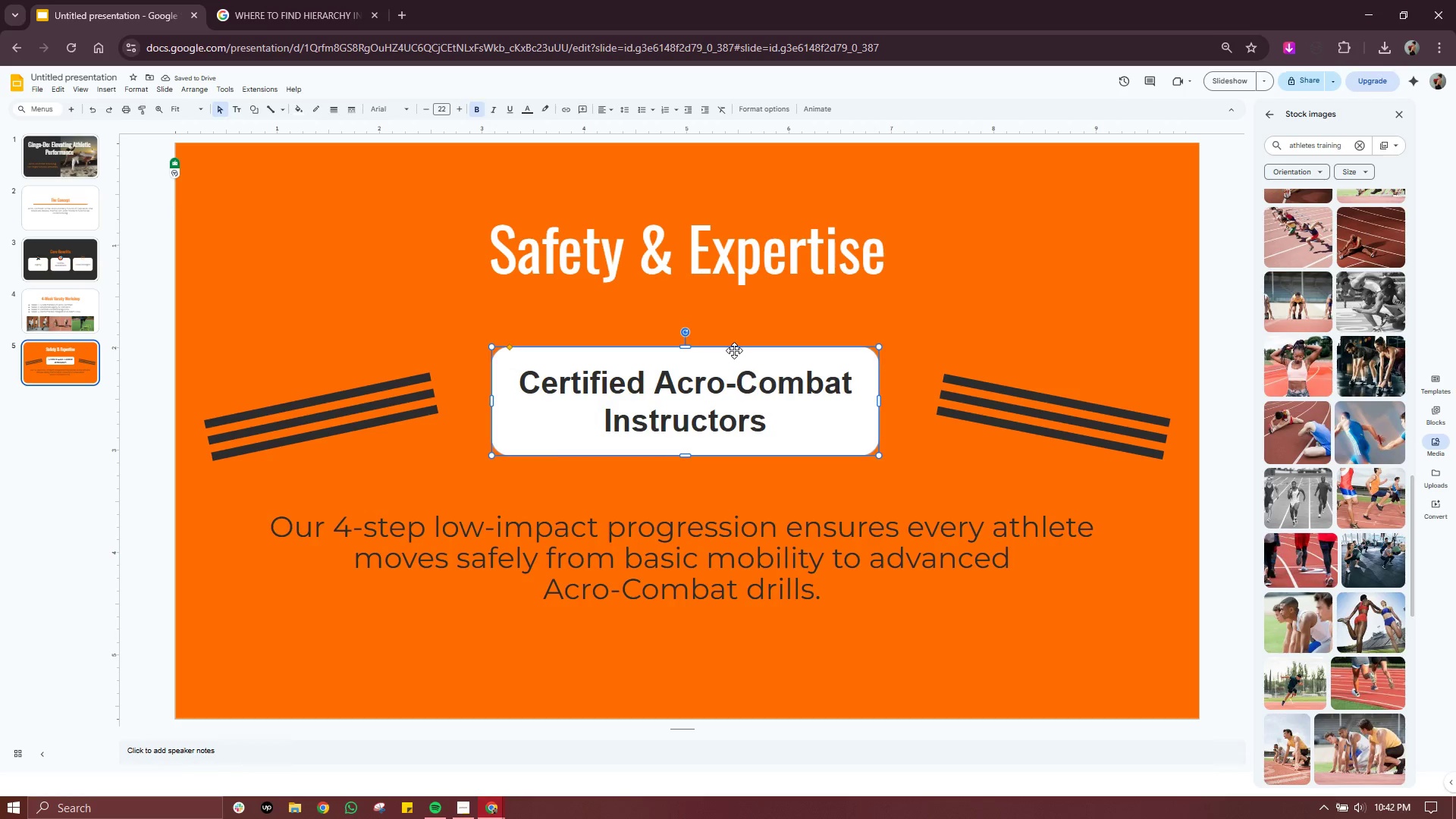 
left_click_drag(start_coordinate=[736, 350], to_coordinate=[732, 350])
 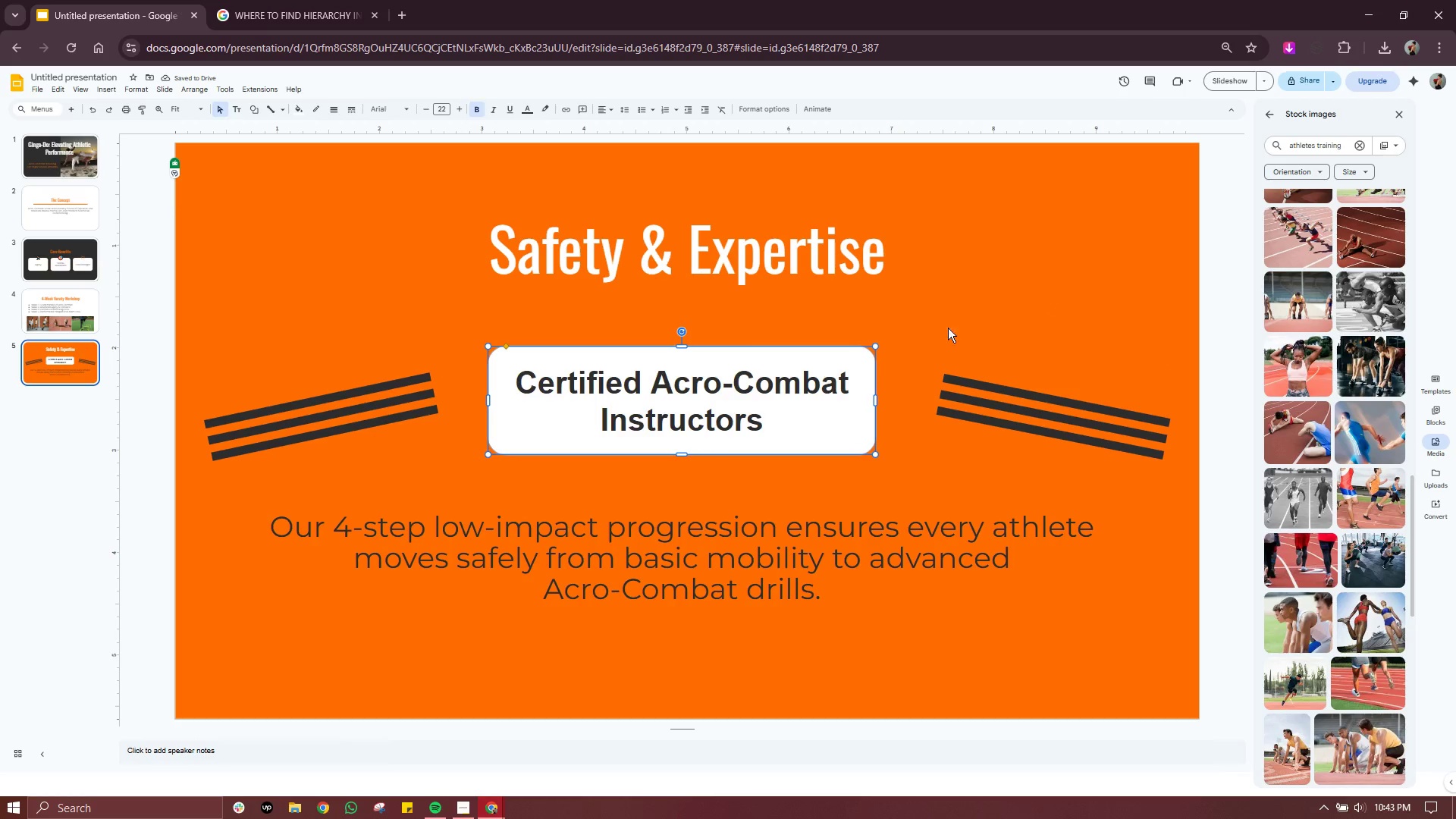 
left_click_drag(start_coordinate=[741, 359], to_coordinate=[745, 359])
 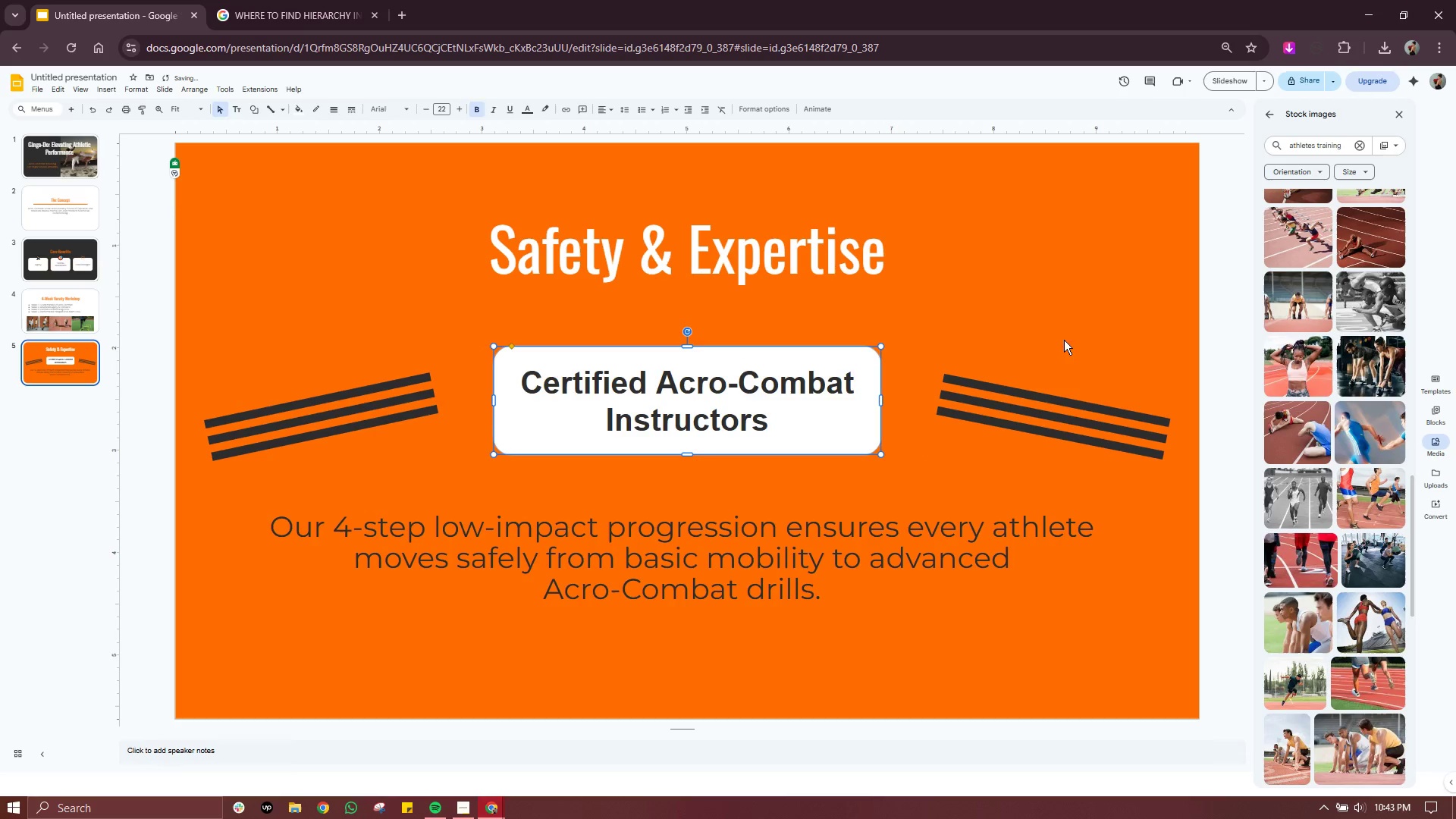 
left_click([1130, 325])
 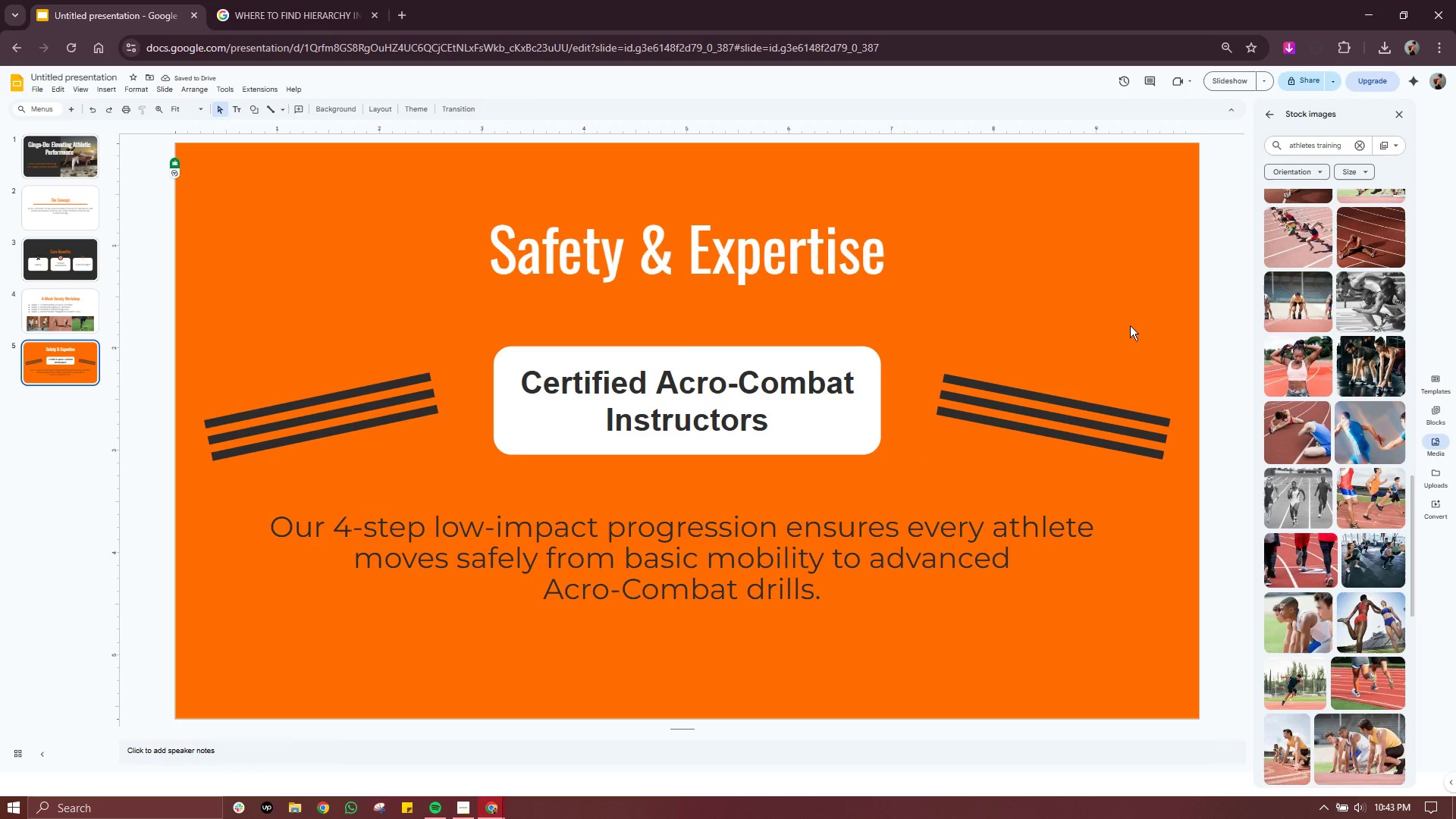 
double_click([849, 247])
 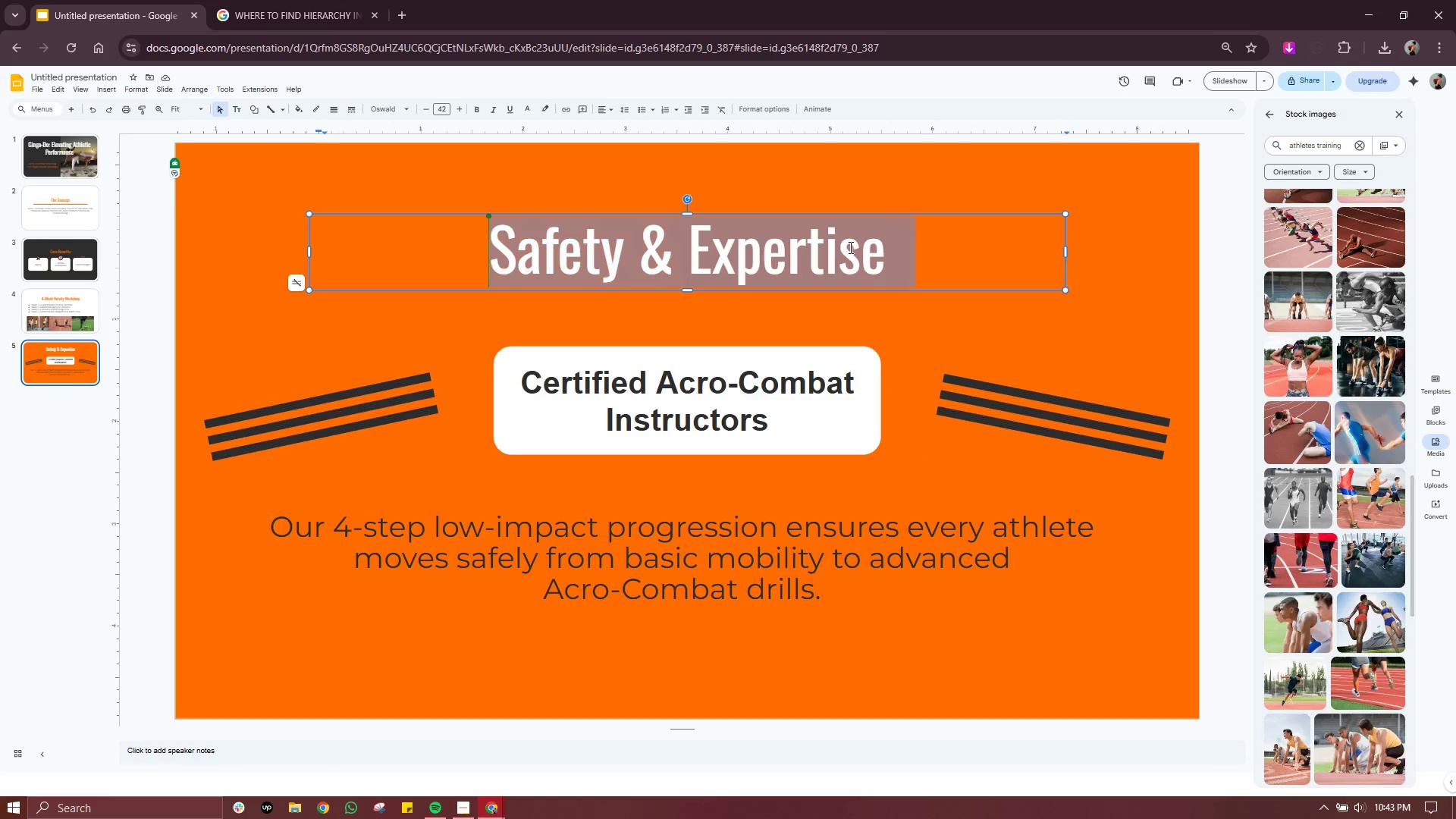 
triple_click([849, 247])
 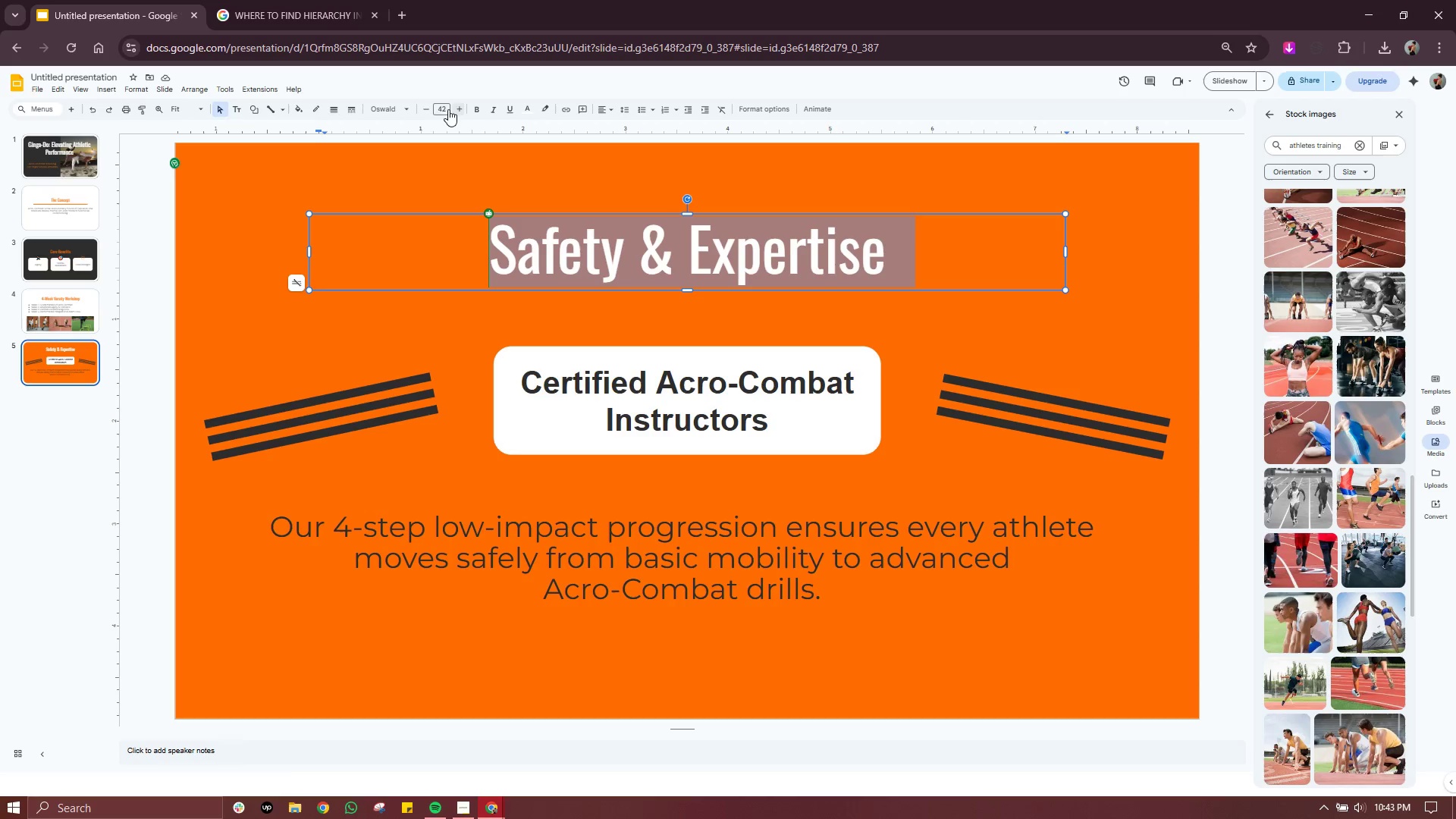 
mouse_move([469, 114])
 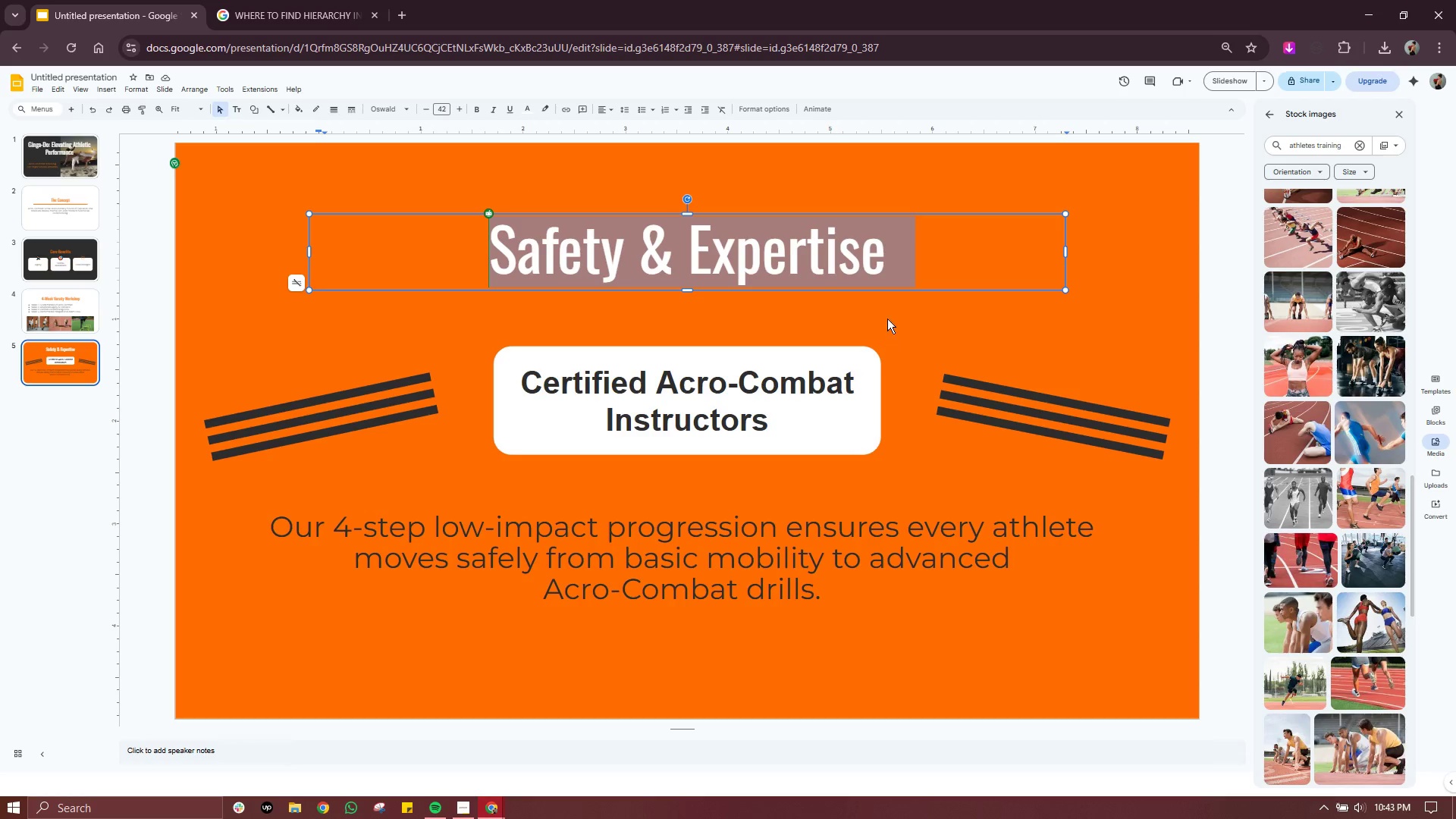 
left_click([887, 318])
 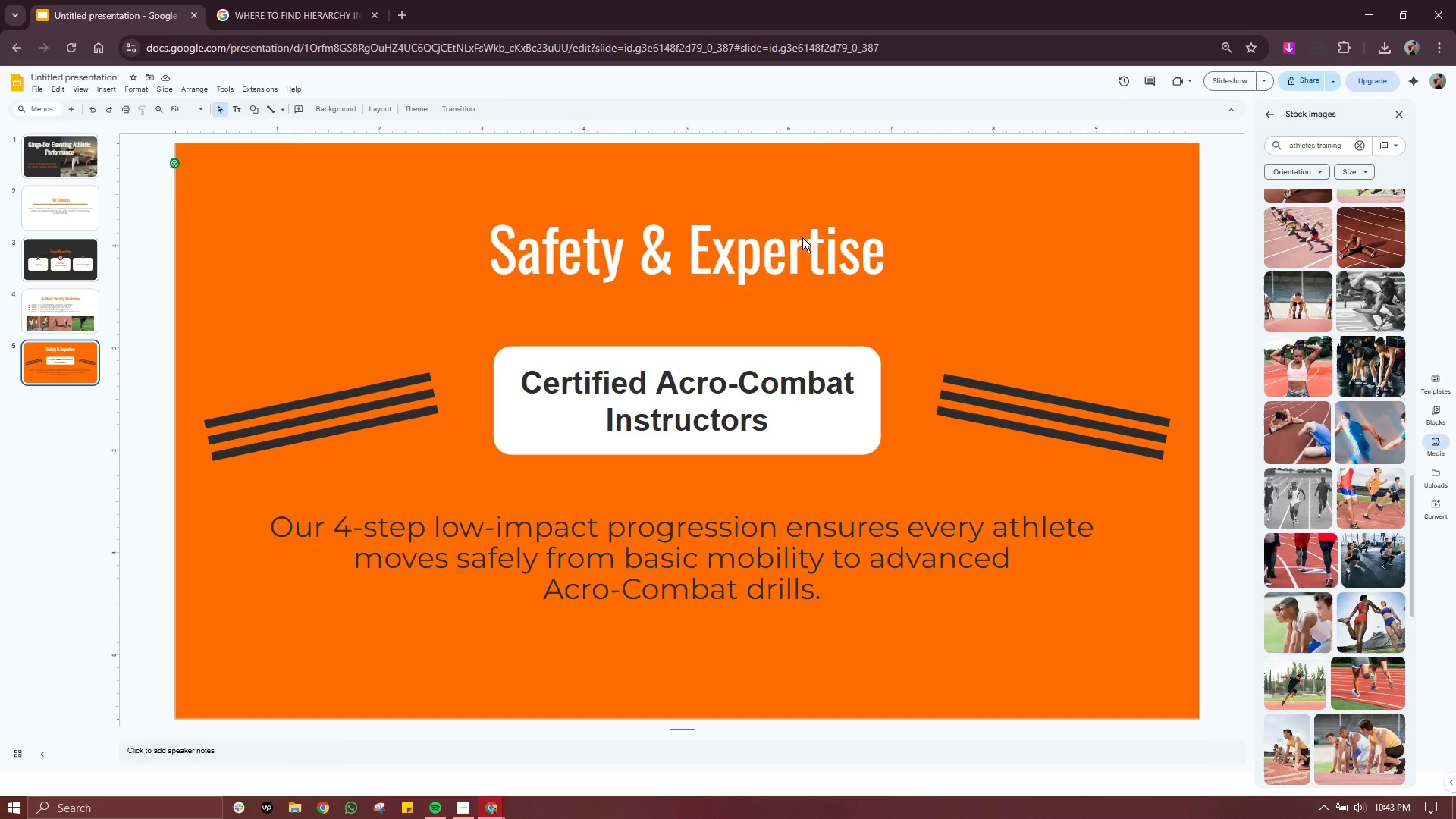 
left_click([802, 237])
 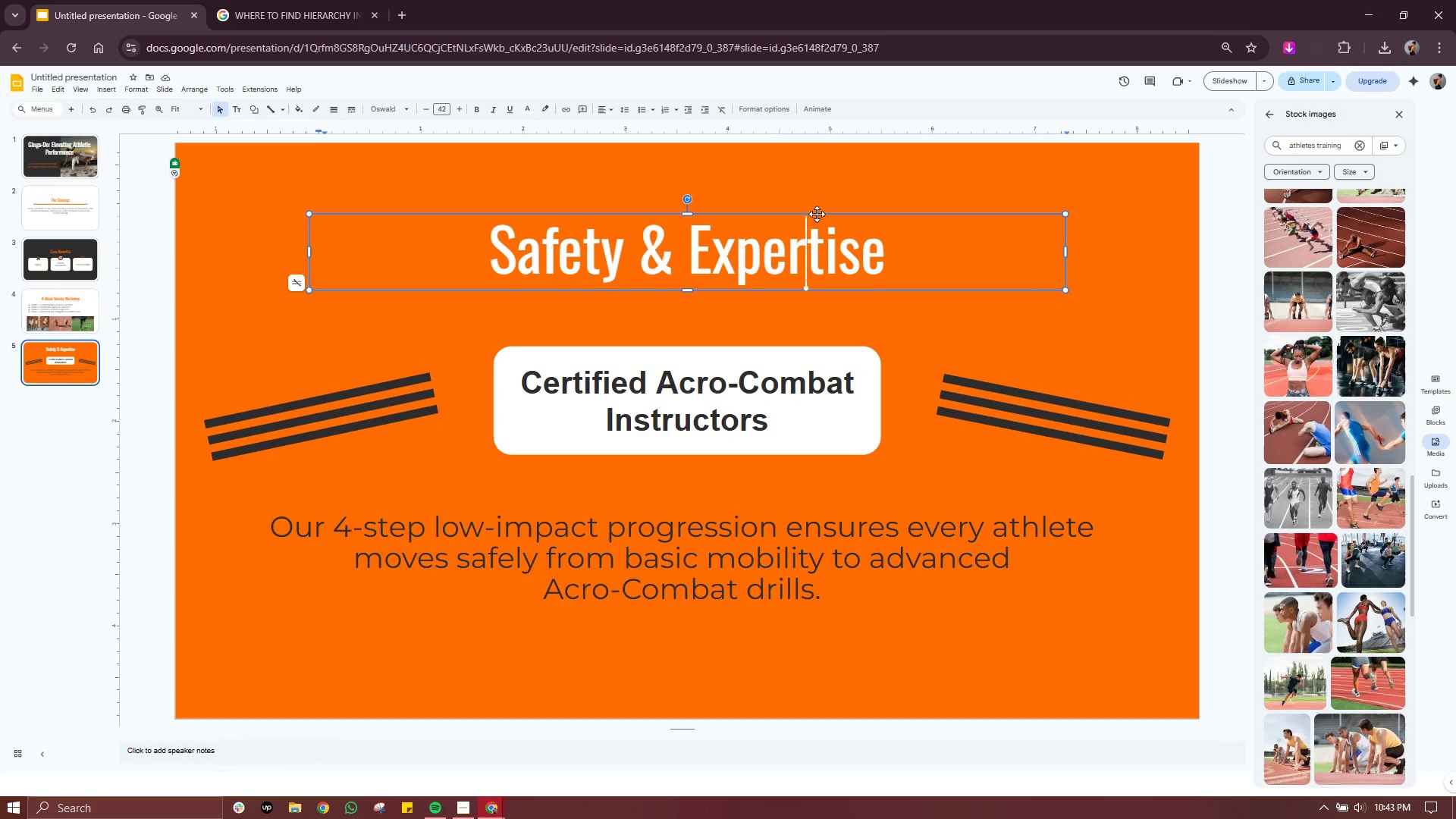 
left_click_drag(start_coordinate=[817, 214], to_coordinate=[817, 199])
 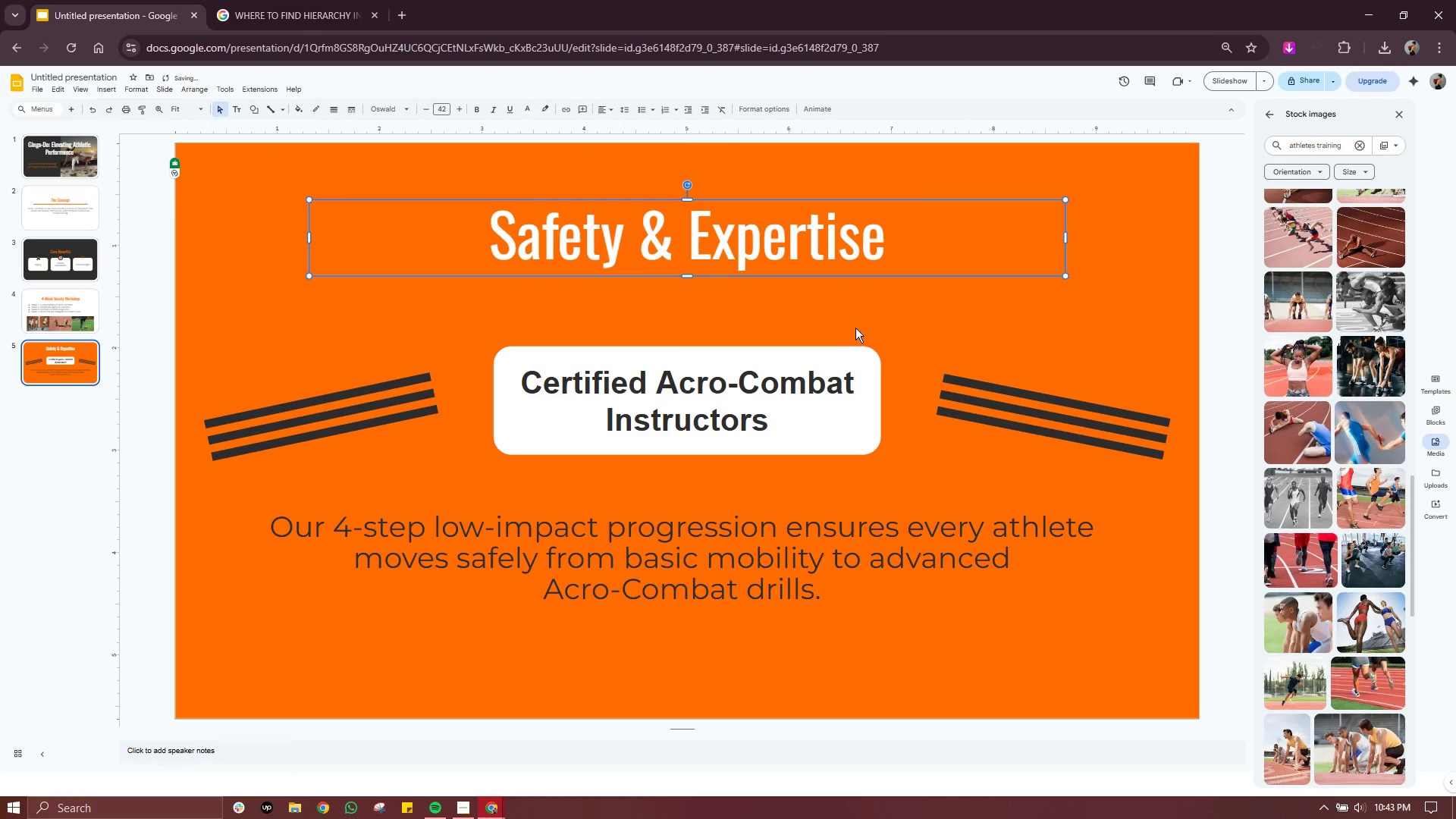 
left_click([856, 327])
 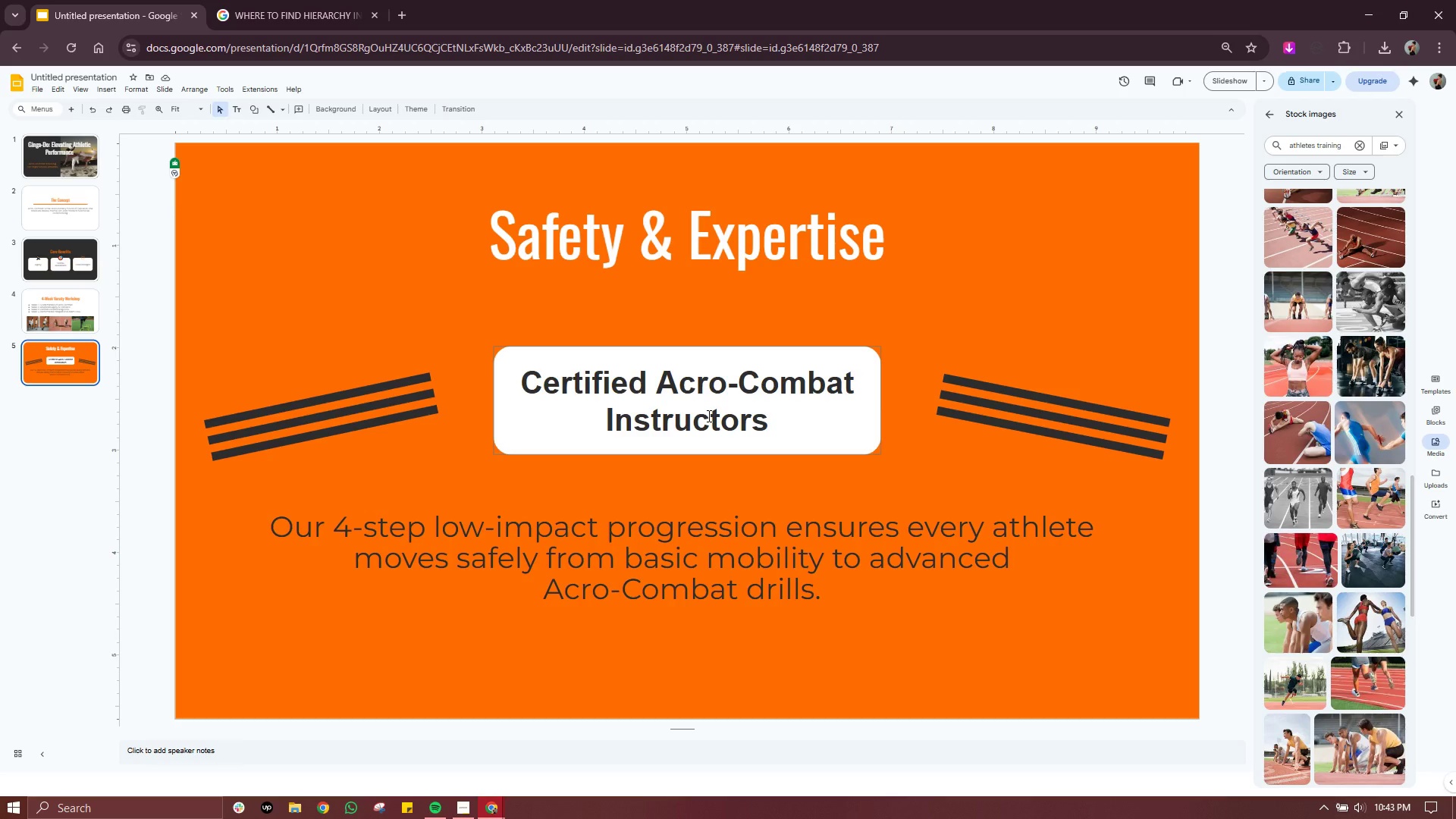 
wait(18.11)
 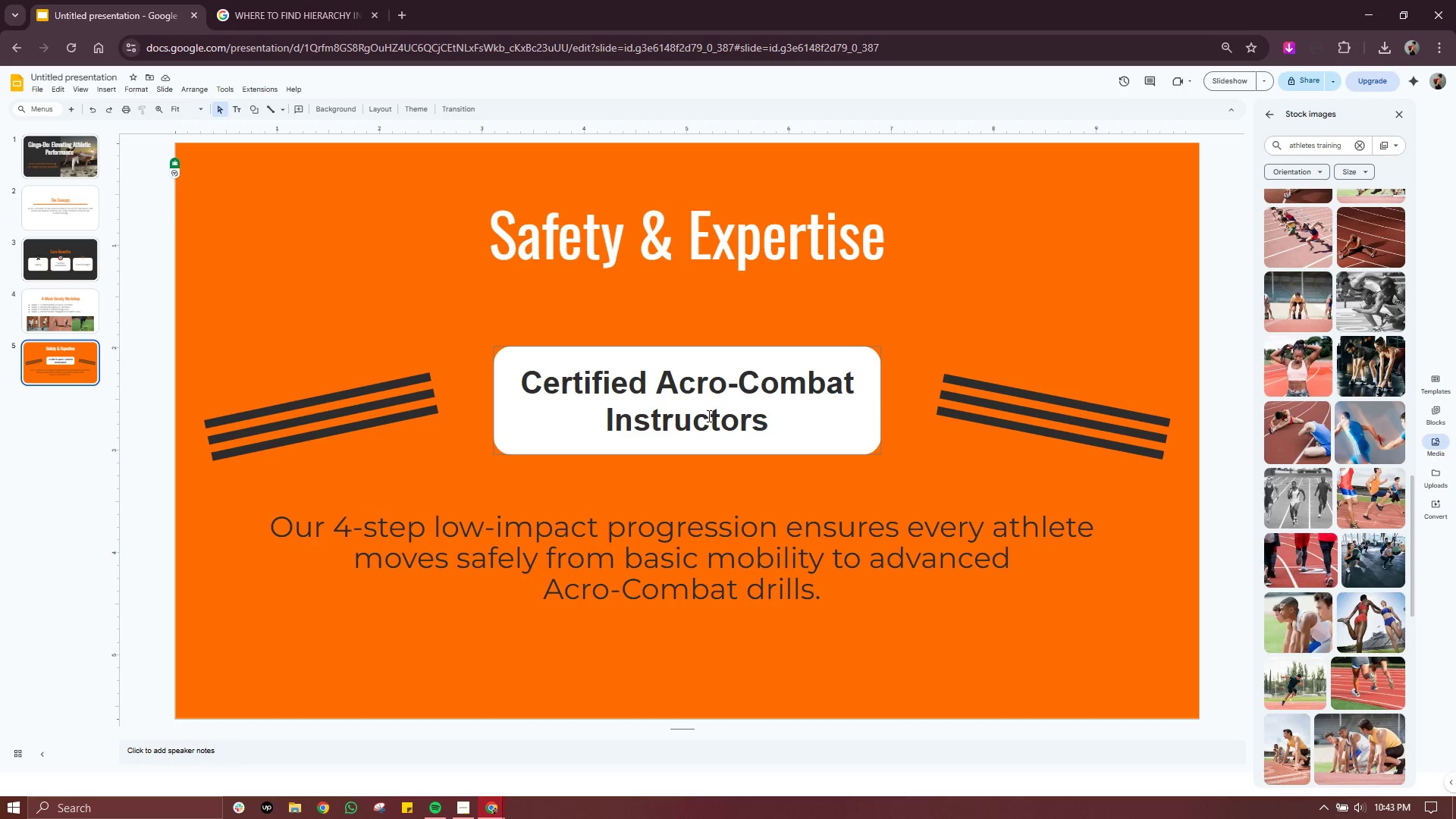 
double_click([709, 394])
 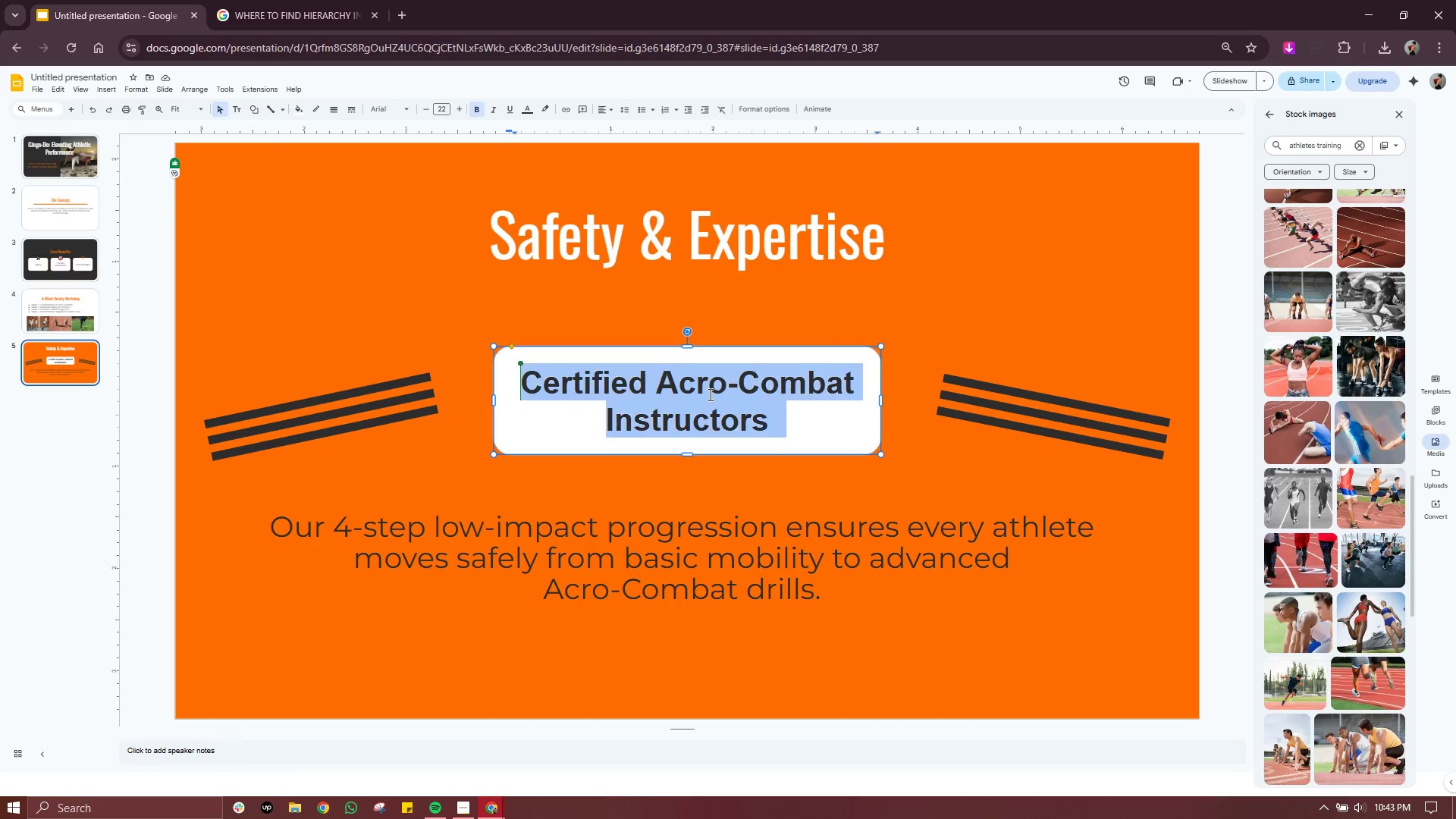 
triple_click([709, 394])
 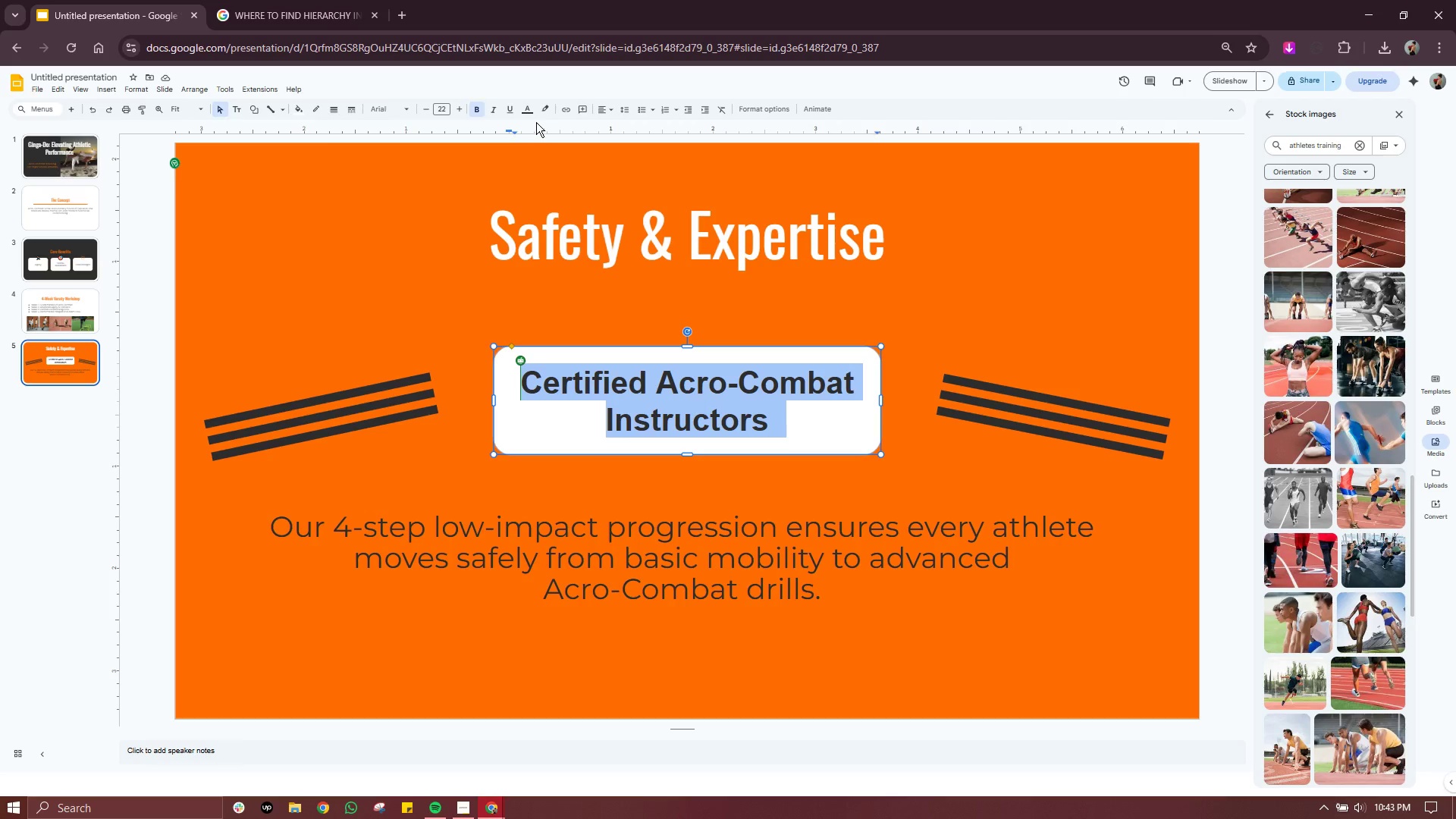 
left_click([529, 113])
 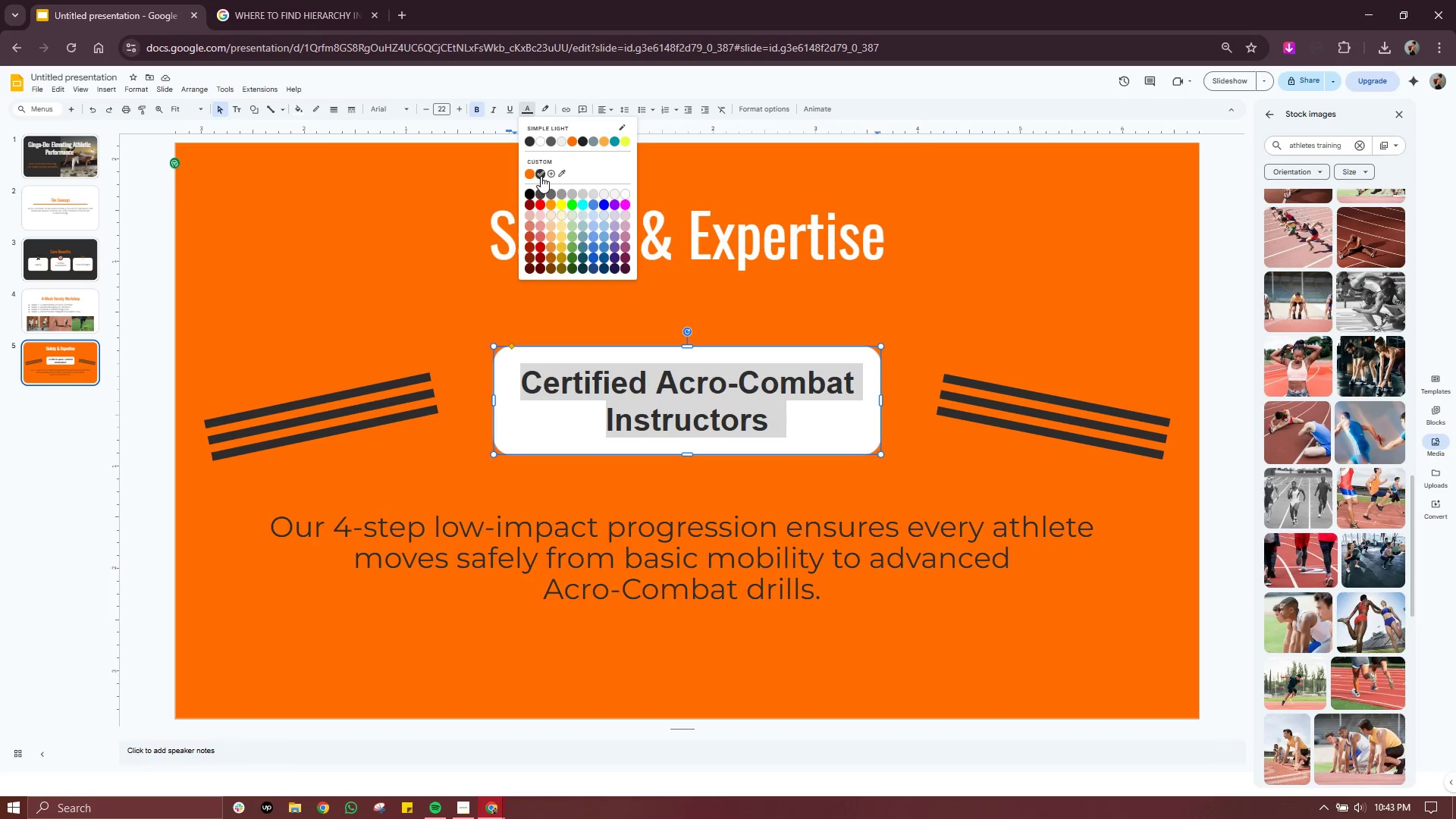 
left_click([541, 176])
 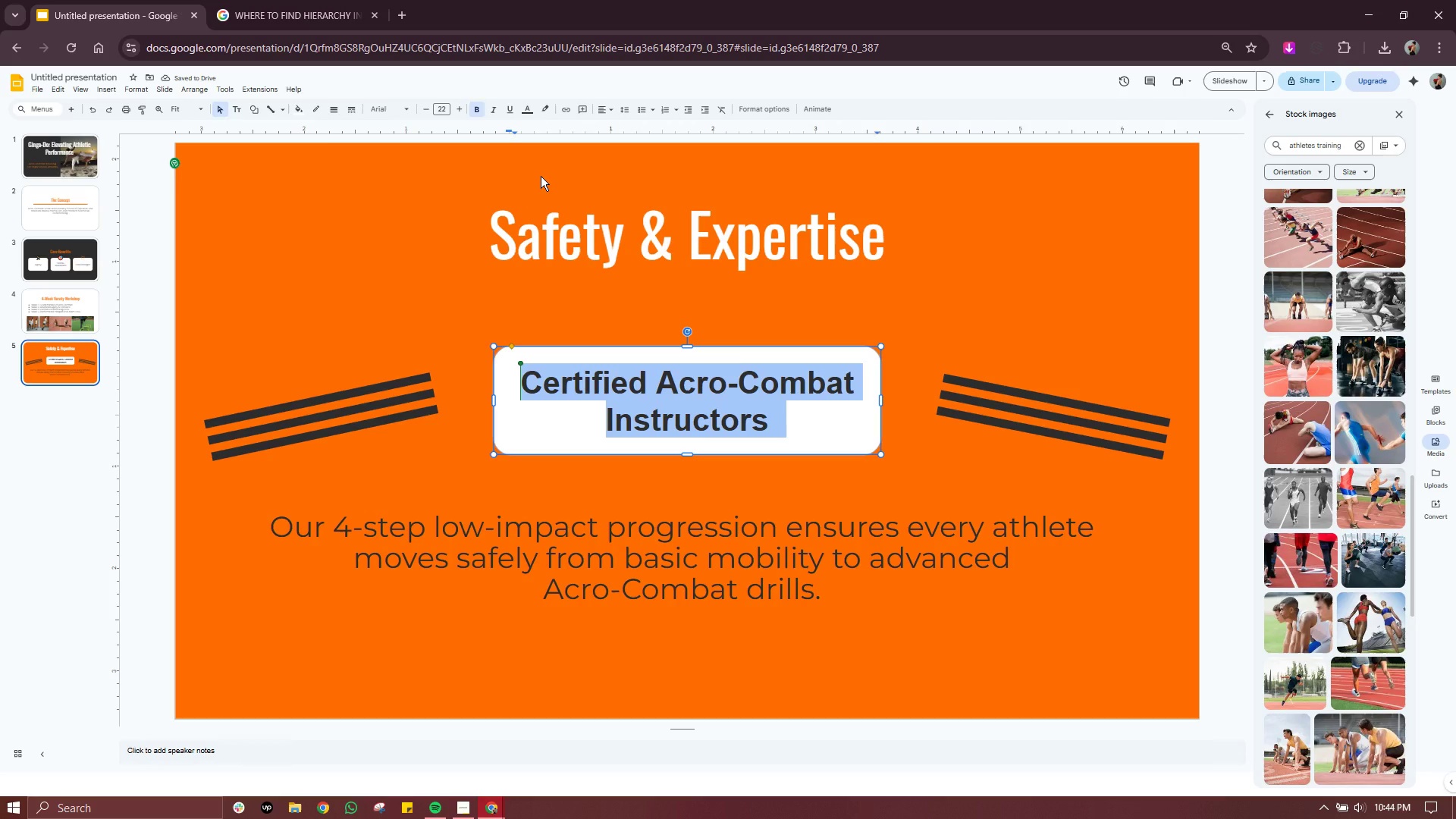 
wait(9.58)
 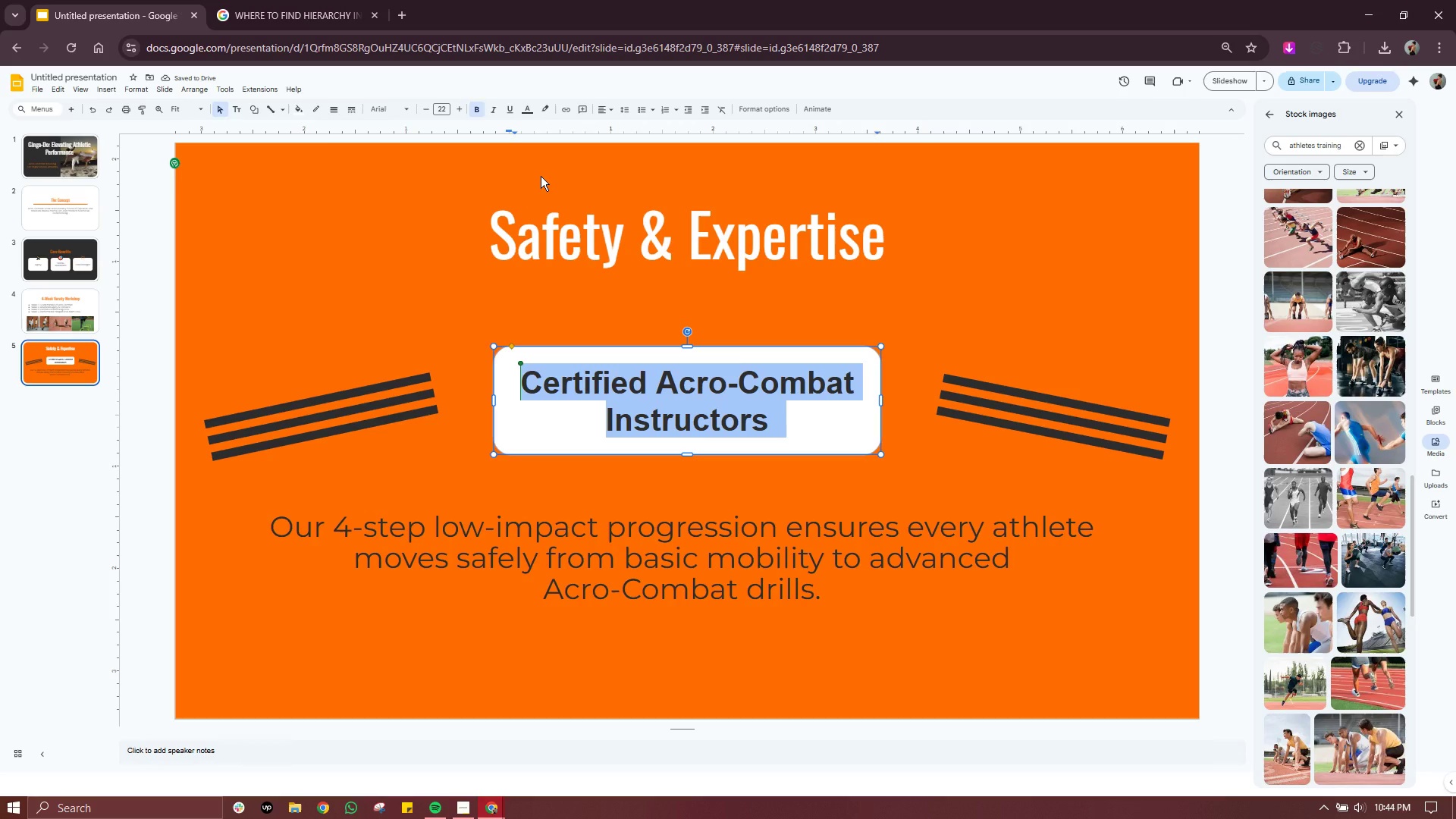 
left_click([1158, 244])
 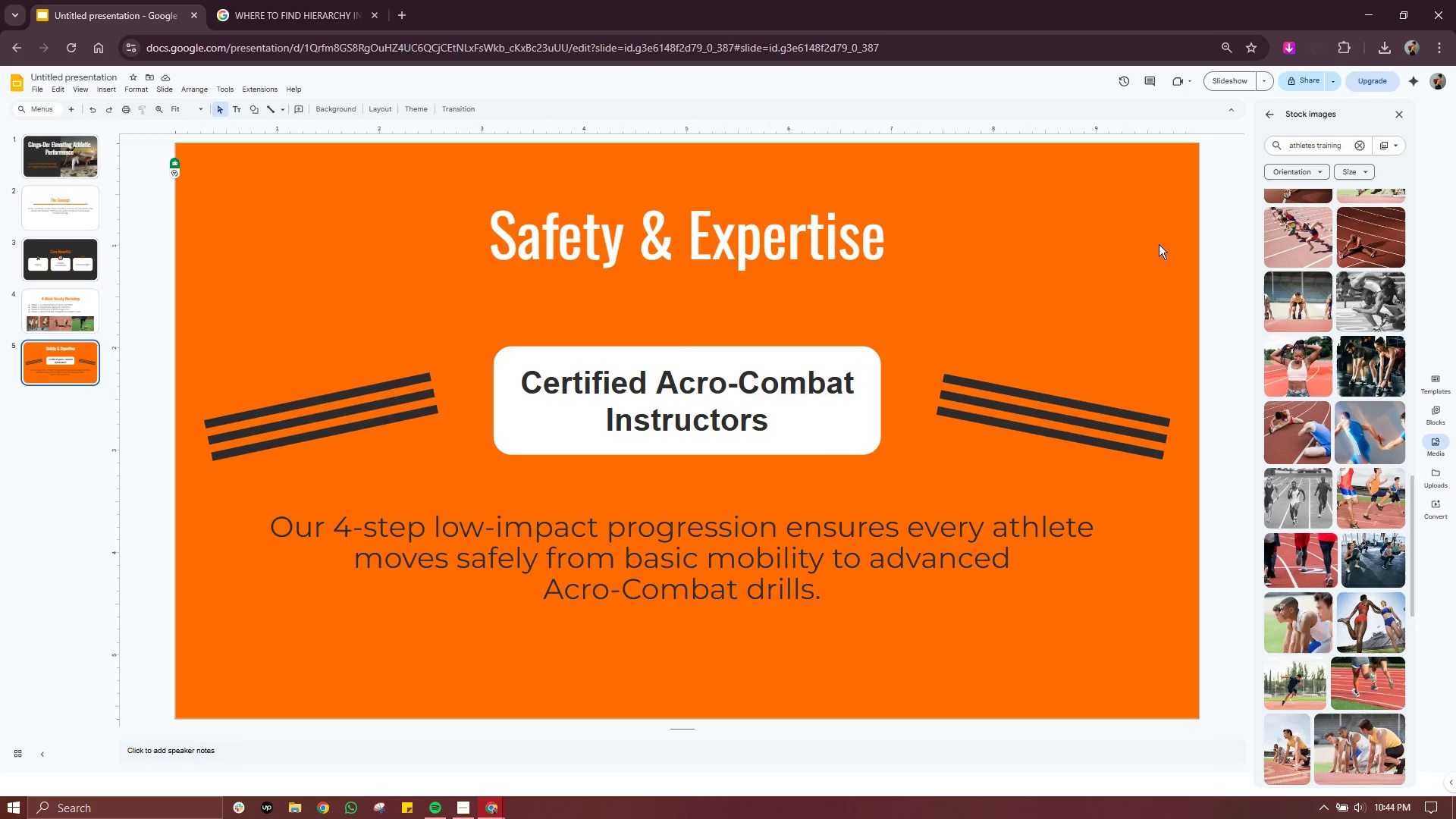 
wait(25.83)
 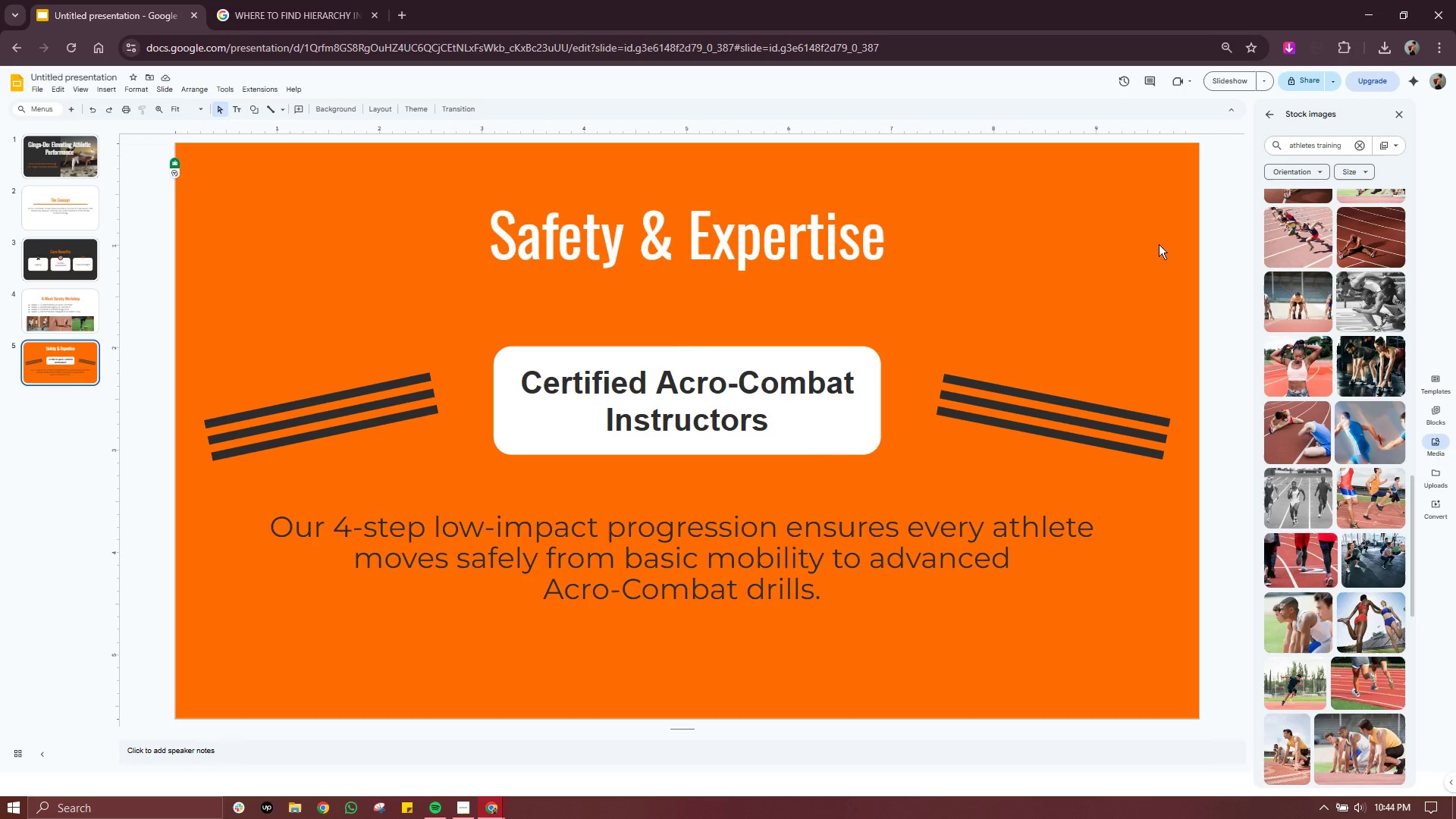 
left_click([366, 411])
 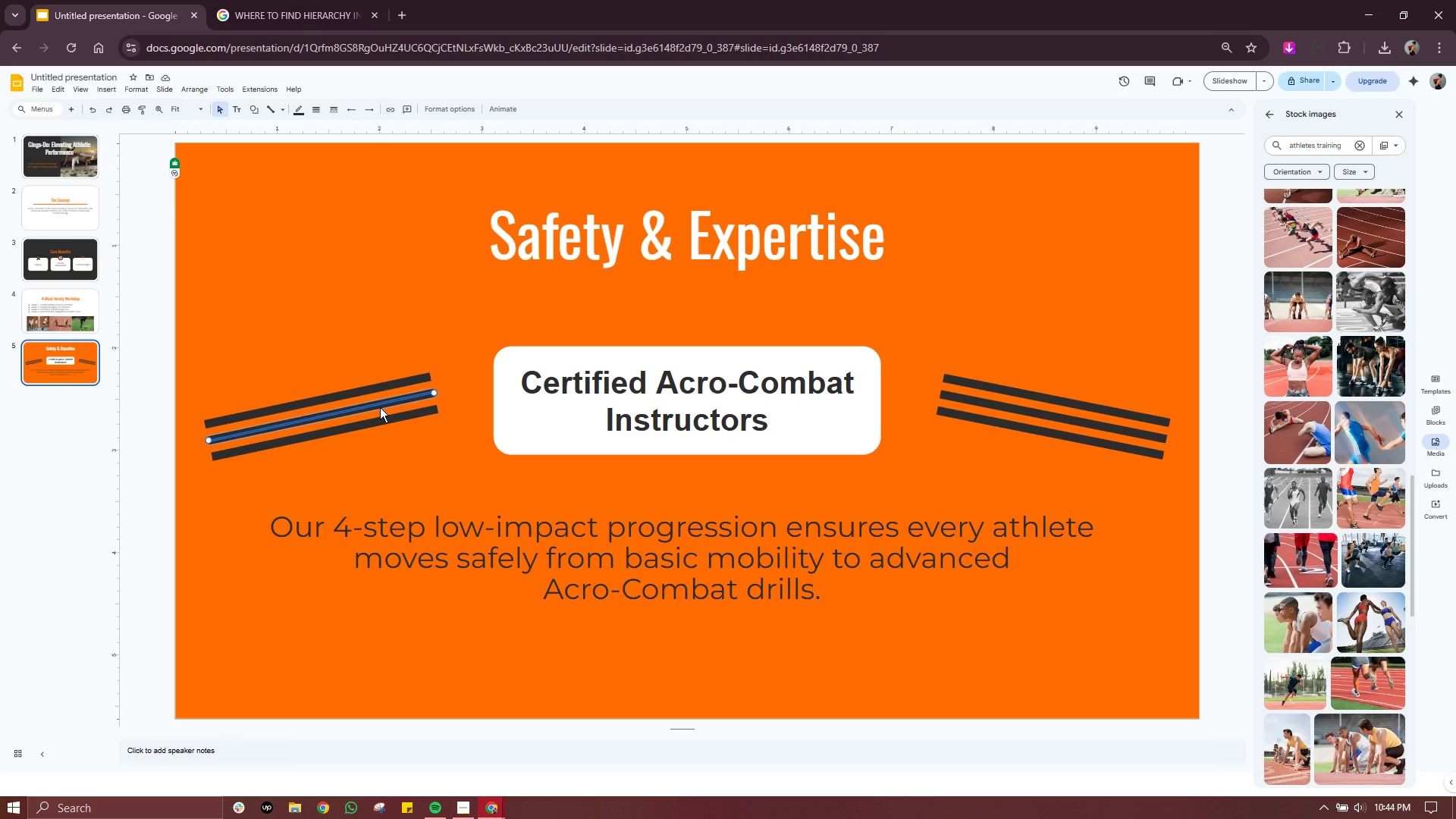 
left_click([380, 407])
 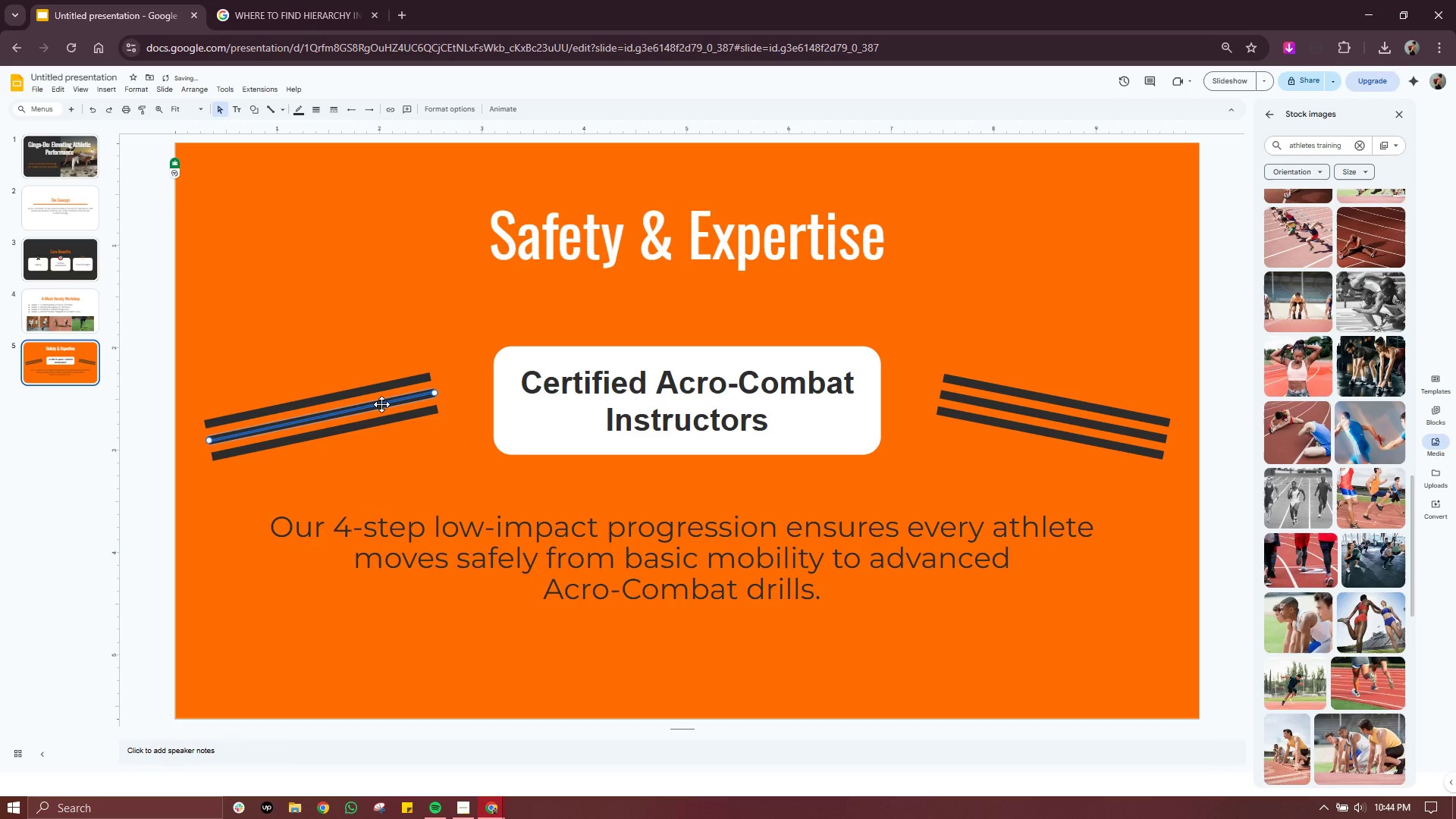 
left_click_drag(start_coordinate=[381, 404], to_coordinate=[409, 400])
 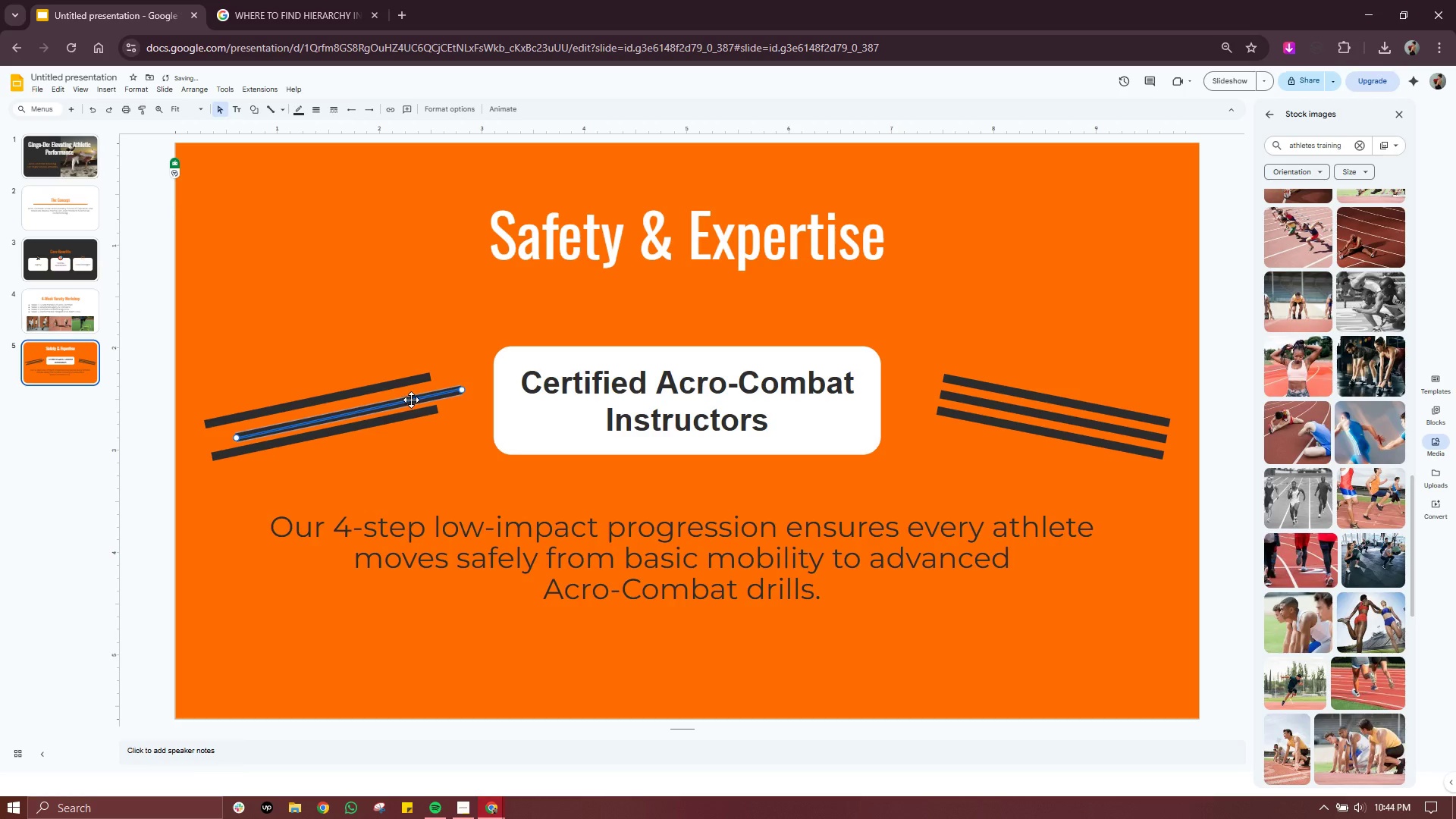 
left_click_drag(start_coordinate=[411, 400], to_coordinate=[410, 394])
 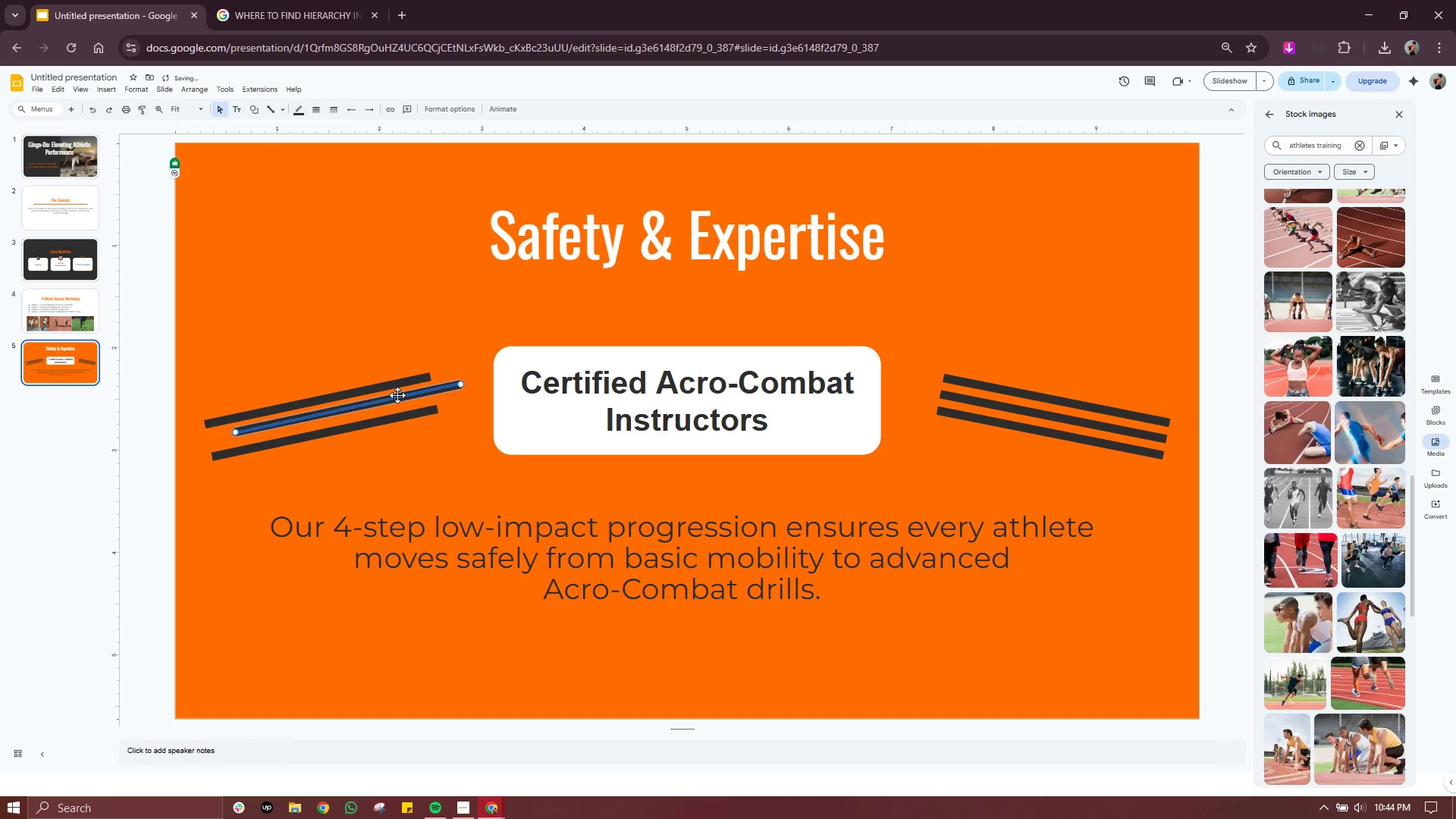 
key(Control+Z)
 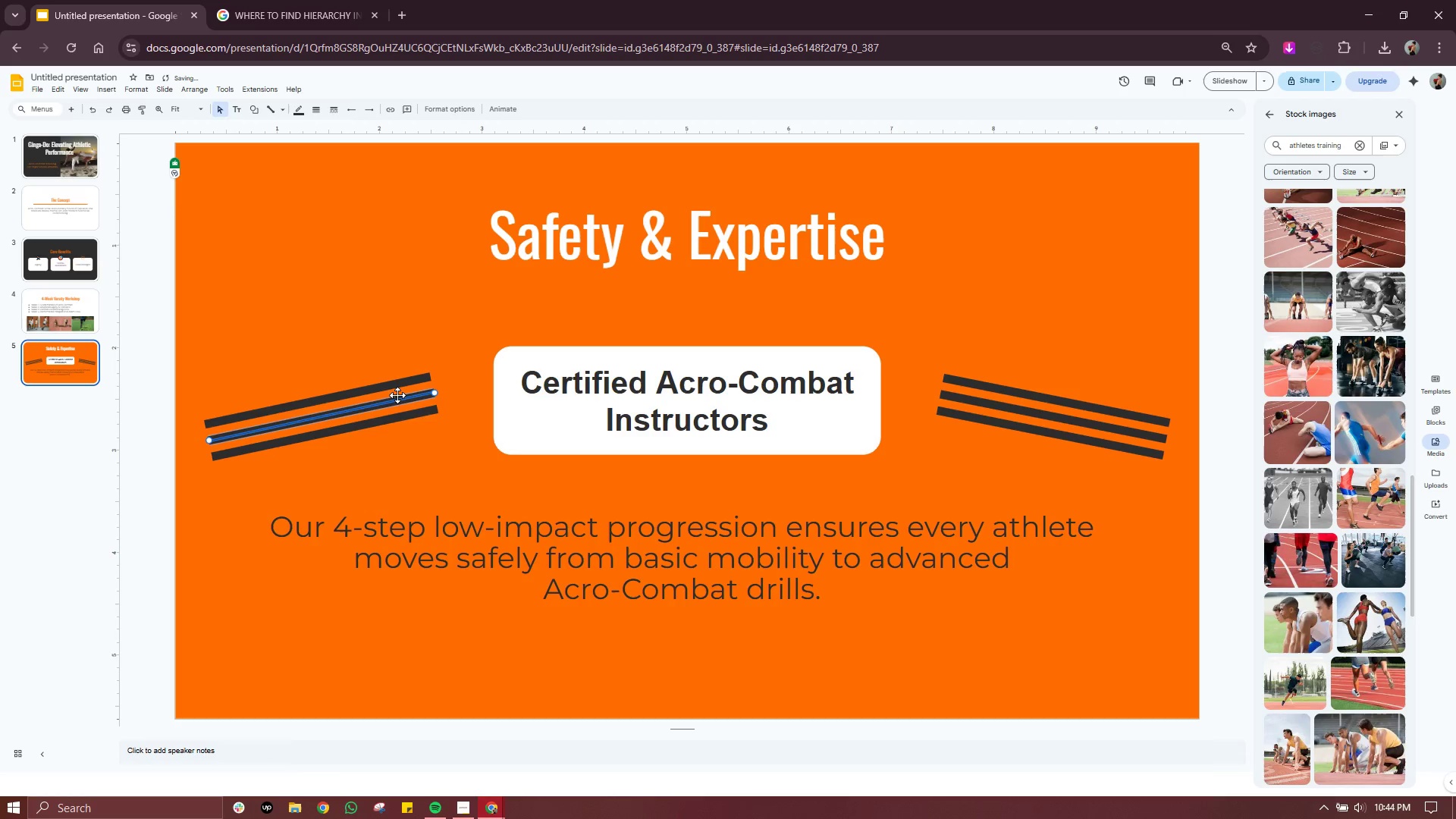 
key(Control+Z)
 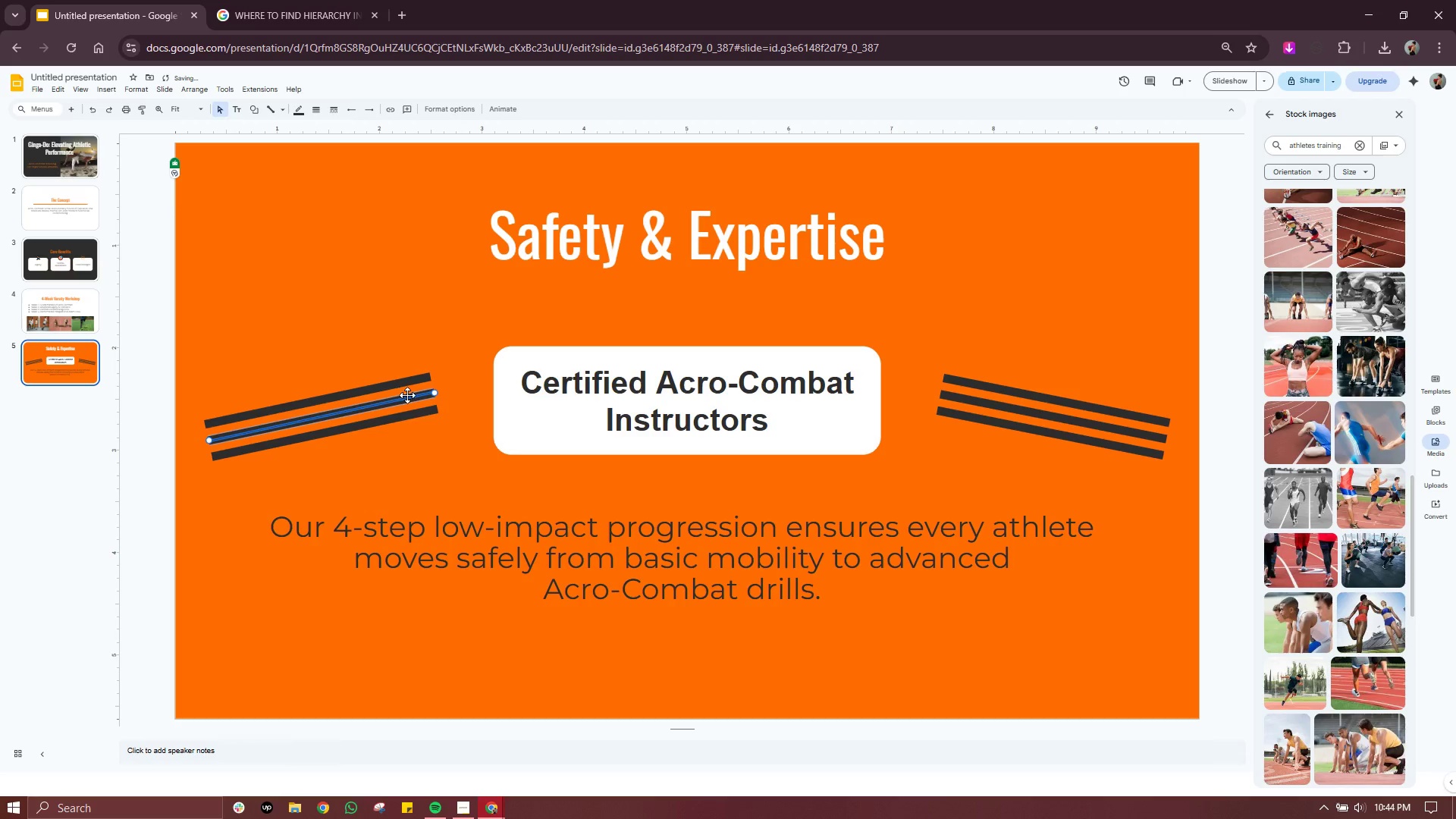 
left_click_drag(start_coordinate=[409, 395], to_coordinate=[431, 395])
 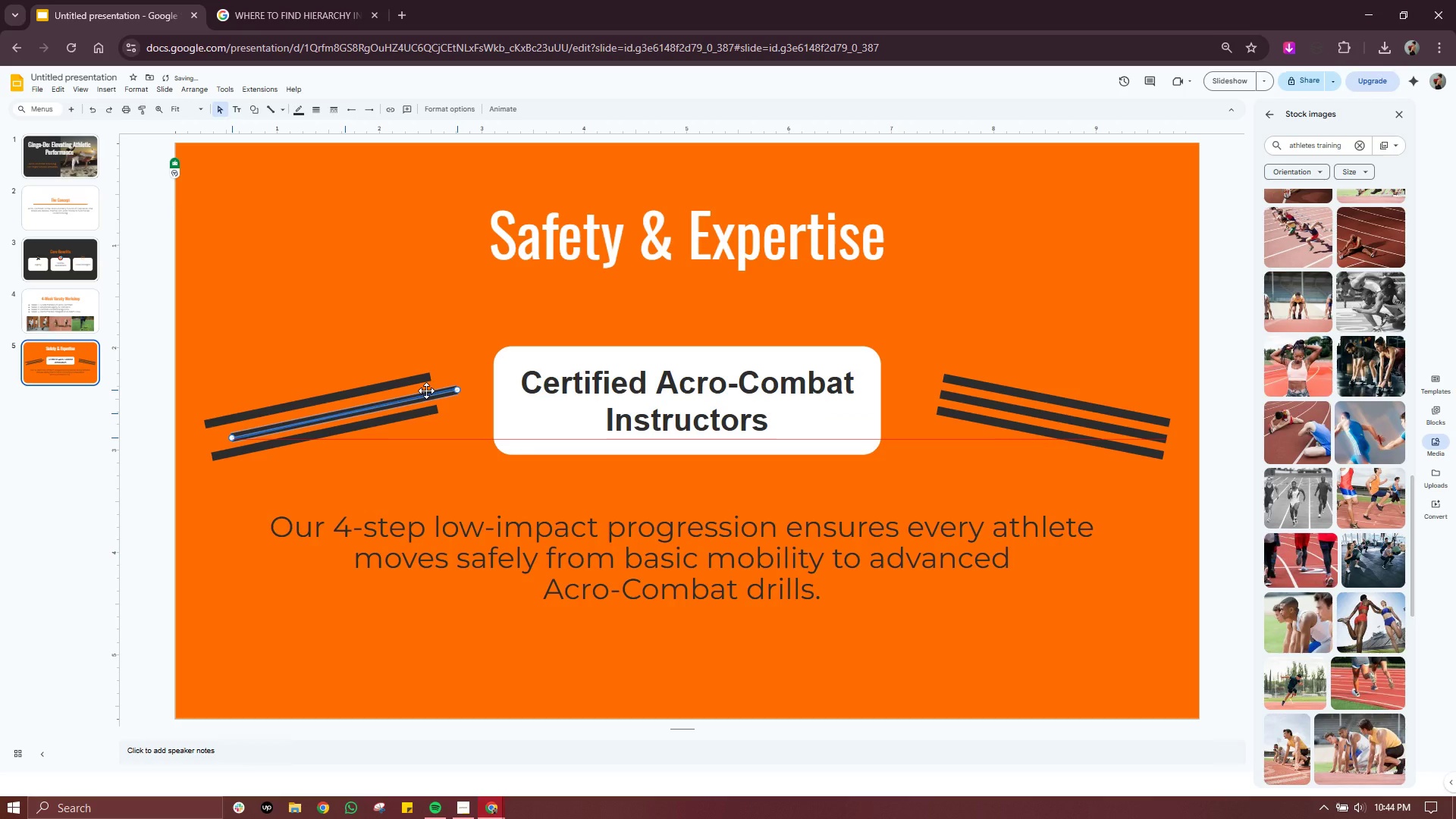 
wait(5.19)
 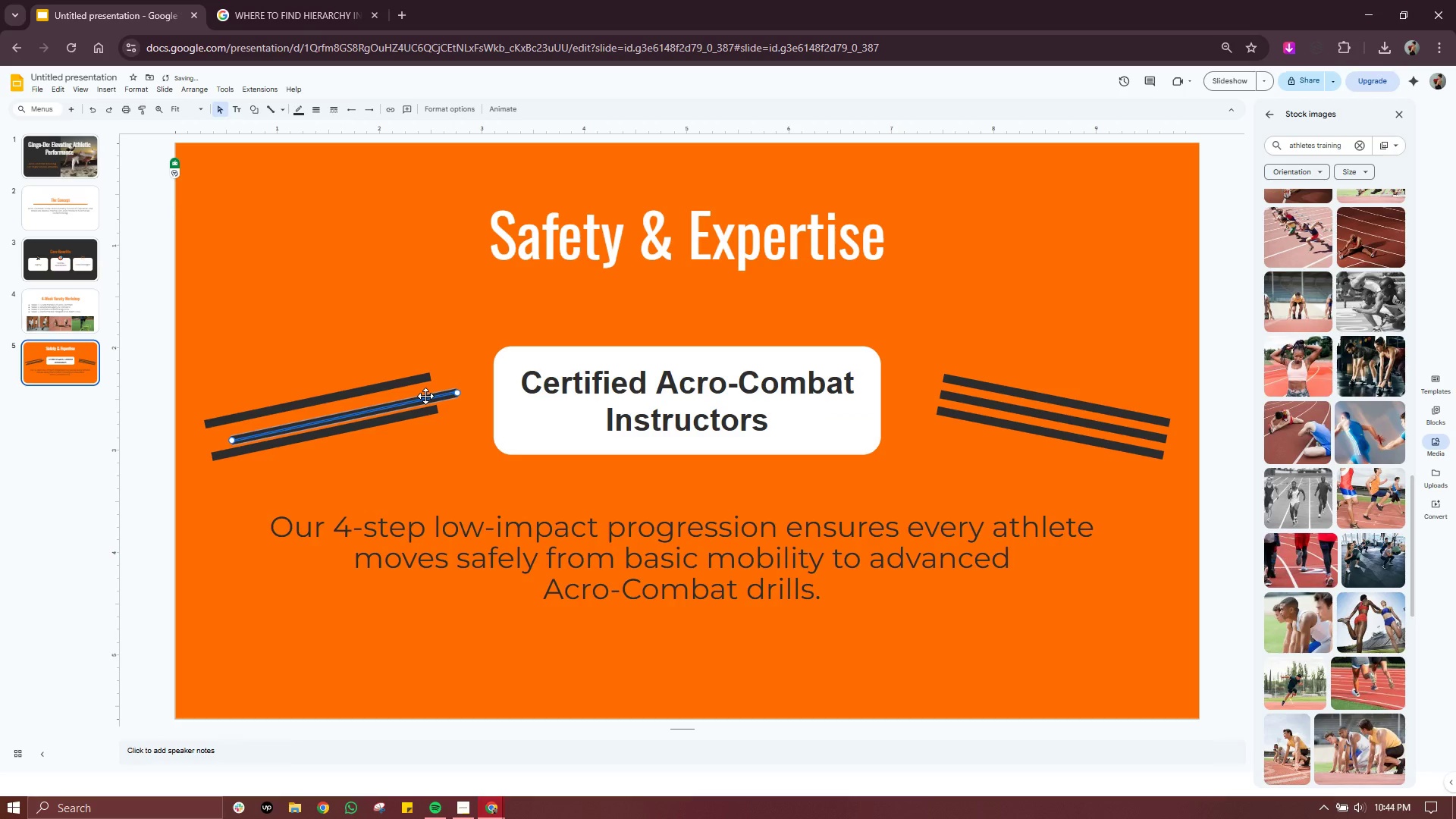 
left_click_drag(start_coordinate=[426, 394], to_coordinate=[426, 391])
 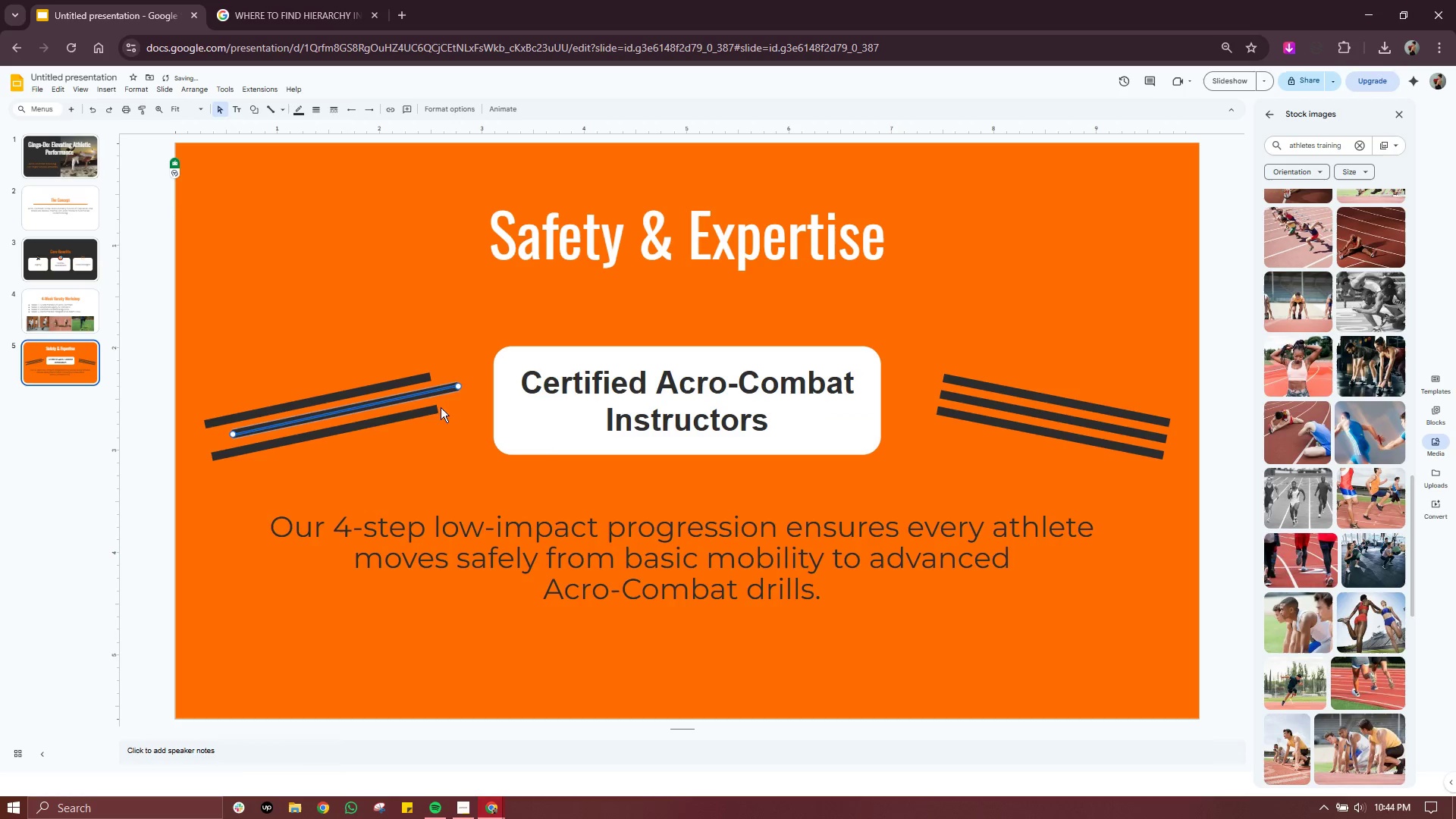 
left_click([382, 290])
 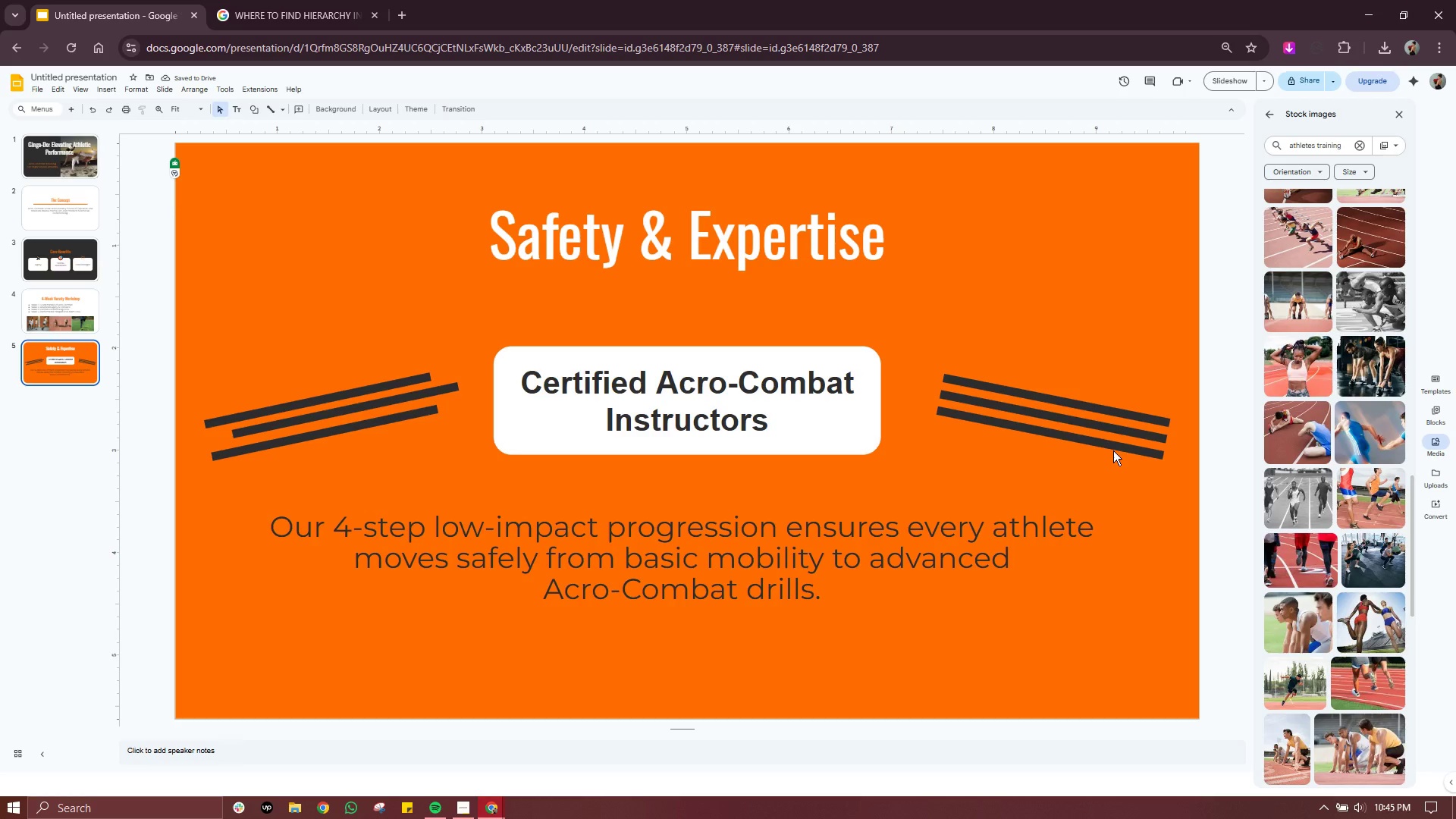 
left_click([1089, 422])
 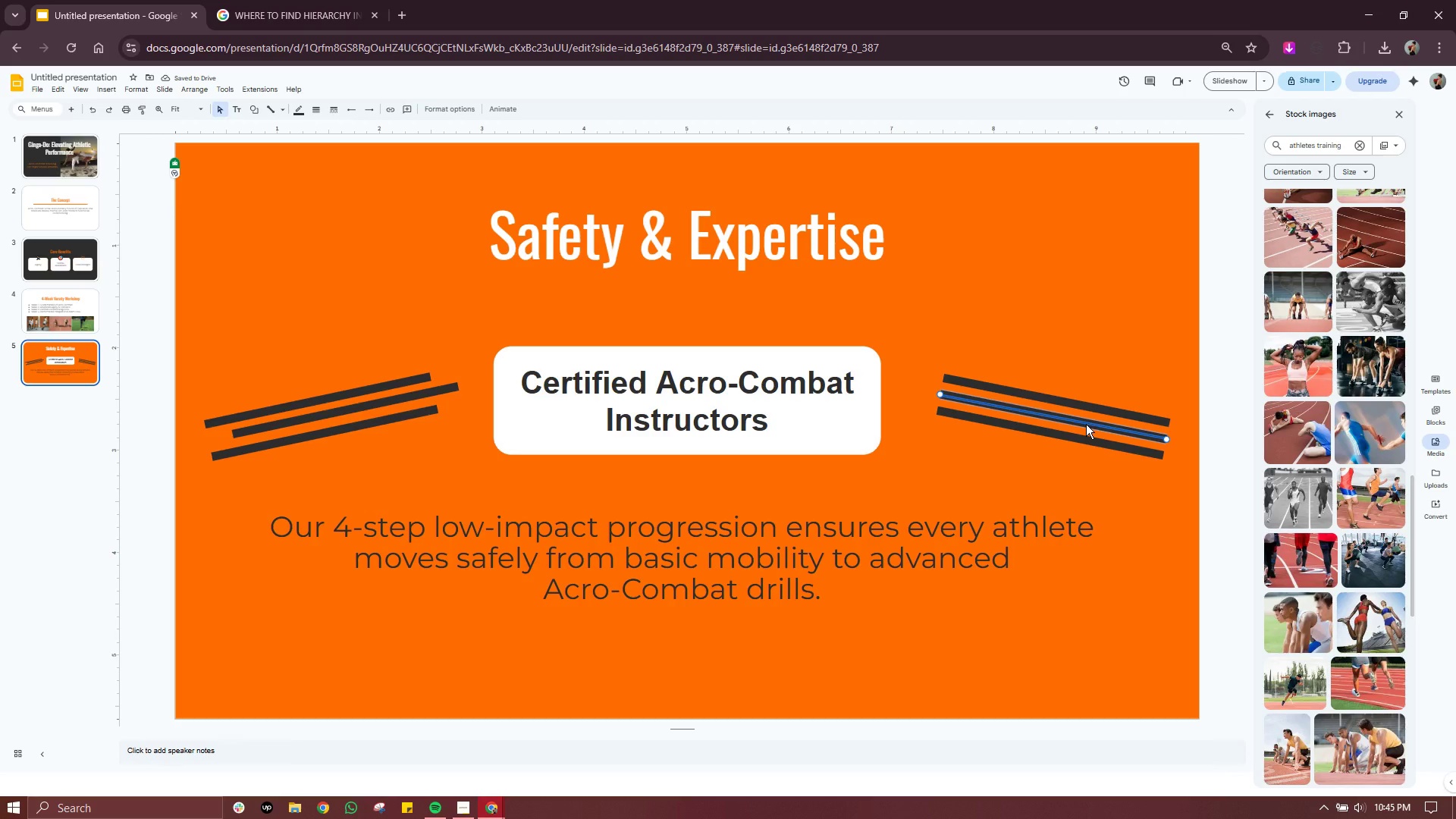 
left_click_drag(start_coordinate=[1086, 424], to_coordinate=[1063, 417])
 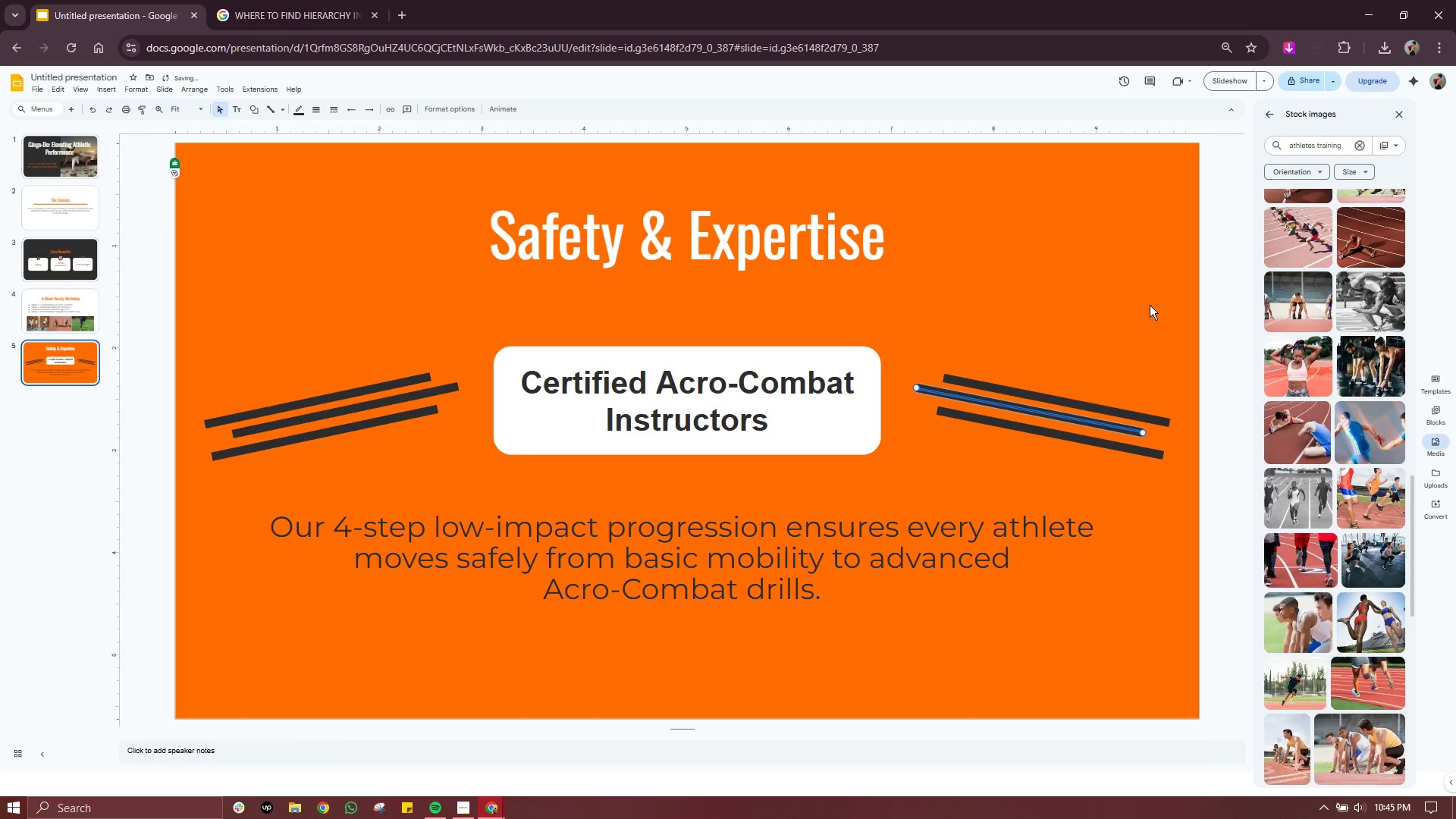 
left_click([1150, 304])
 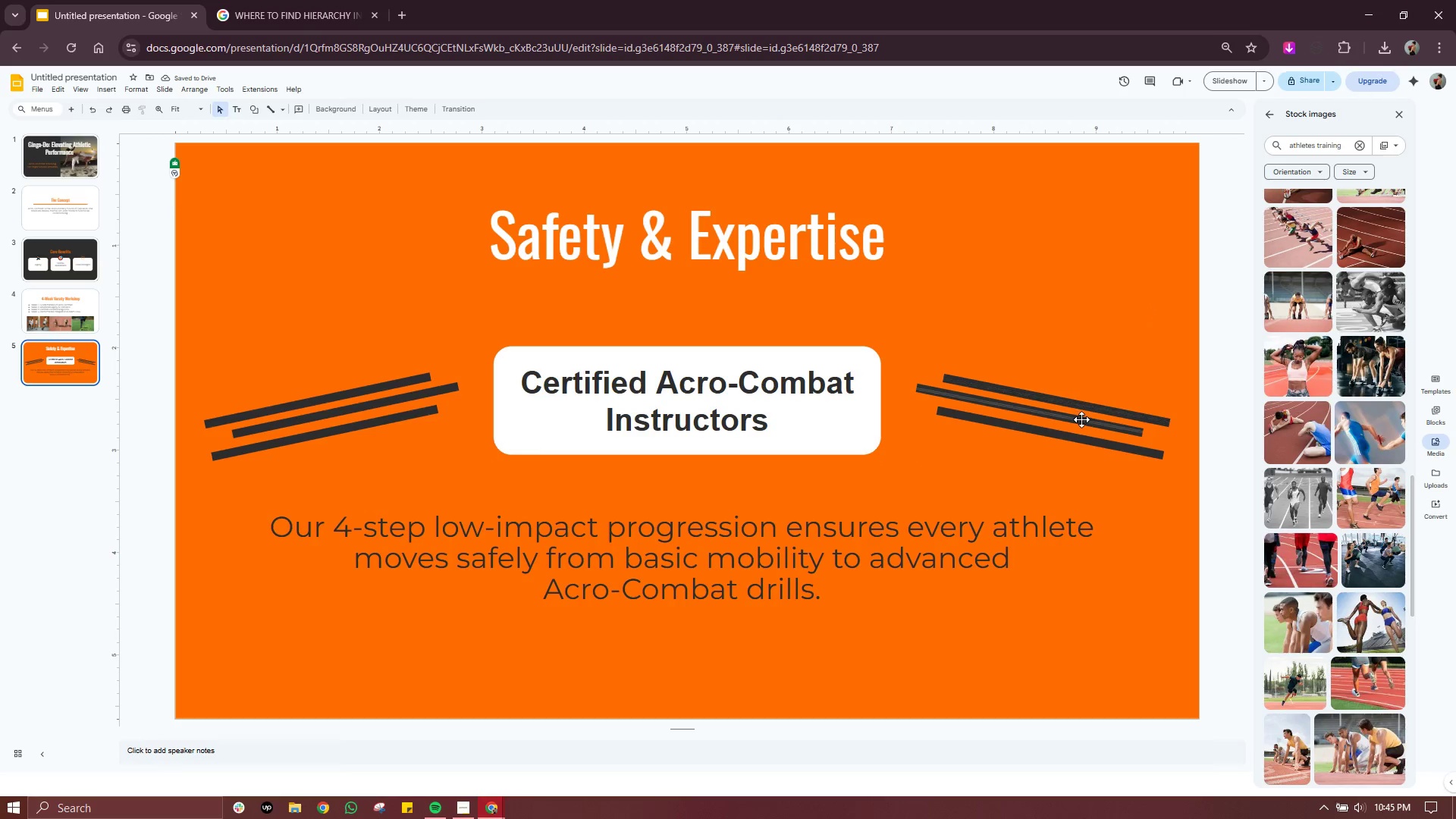 
left_click([1081, 419])
 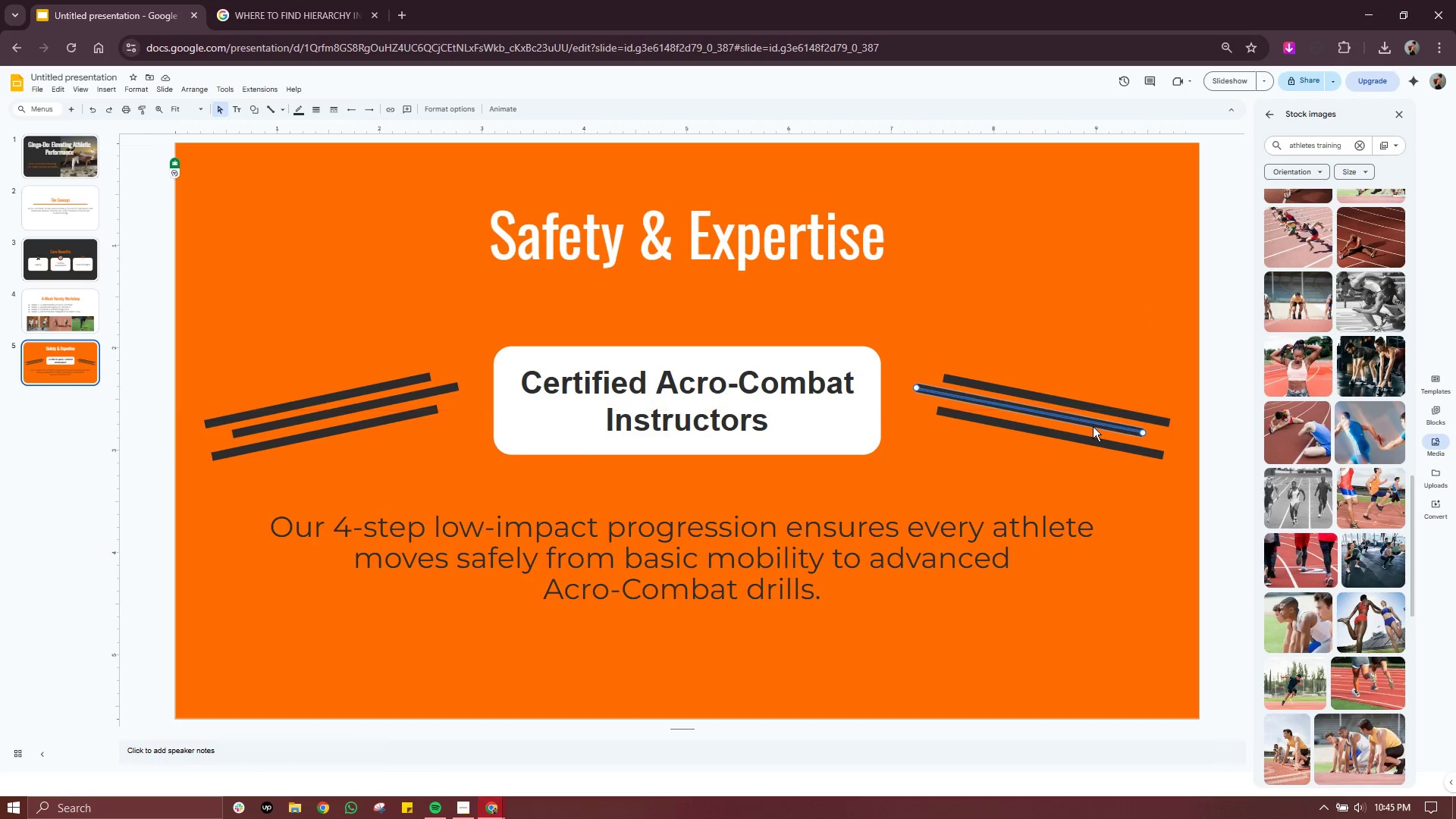 
left_click_drag(start_coordinate=[1095, 421], to_coordinate=[1095, 425])
 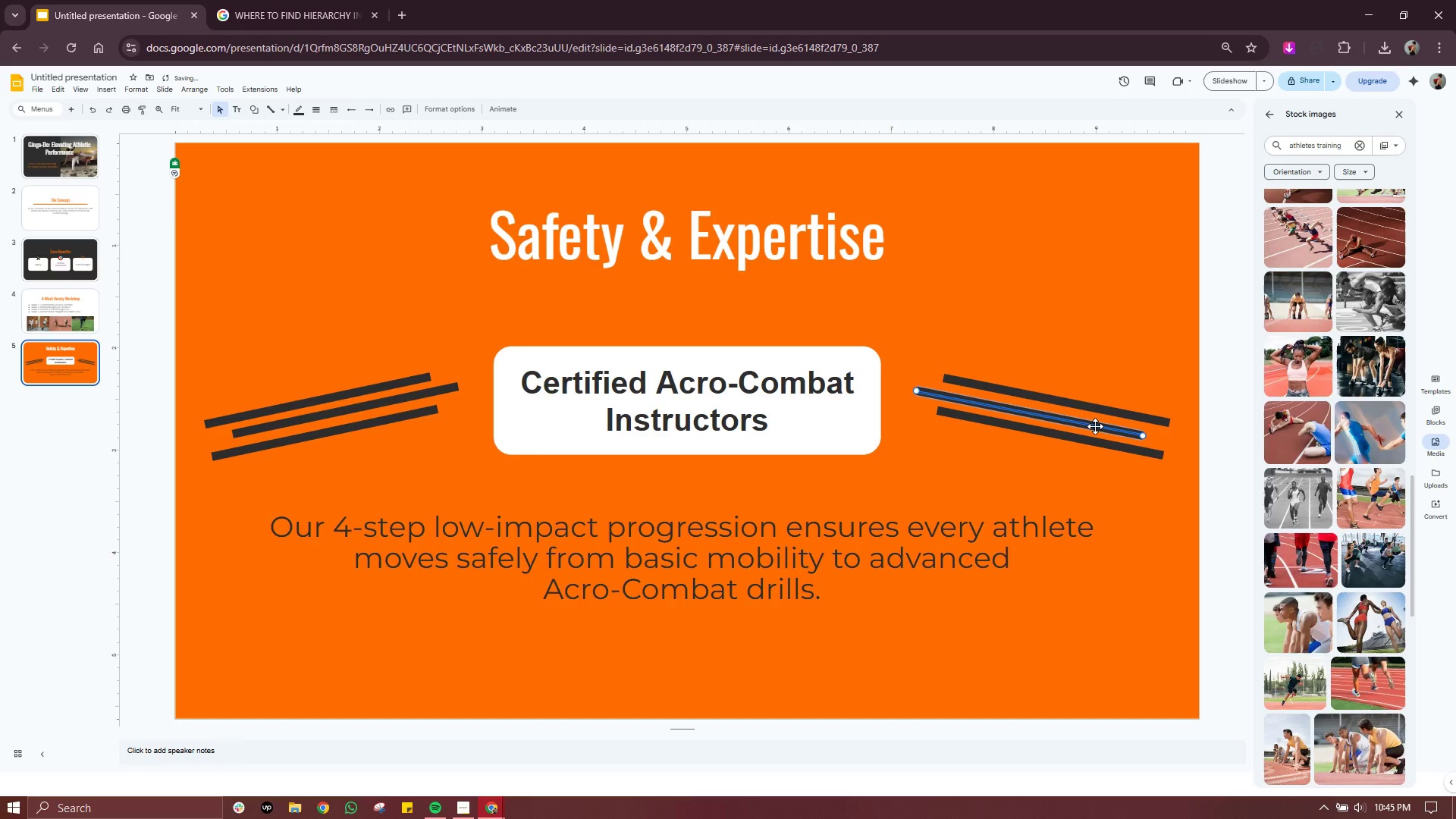 
left_click_drag(start_coordinate=[1095, 426], to_coordinate=[1095, 422])
 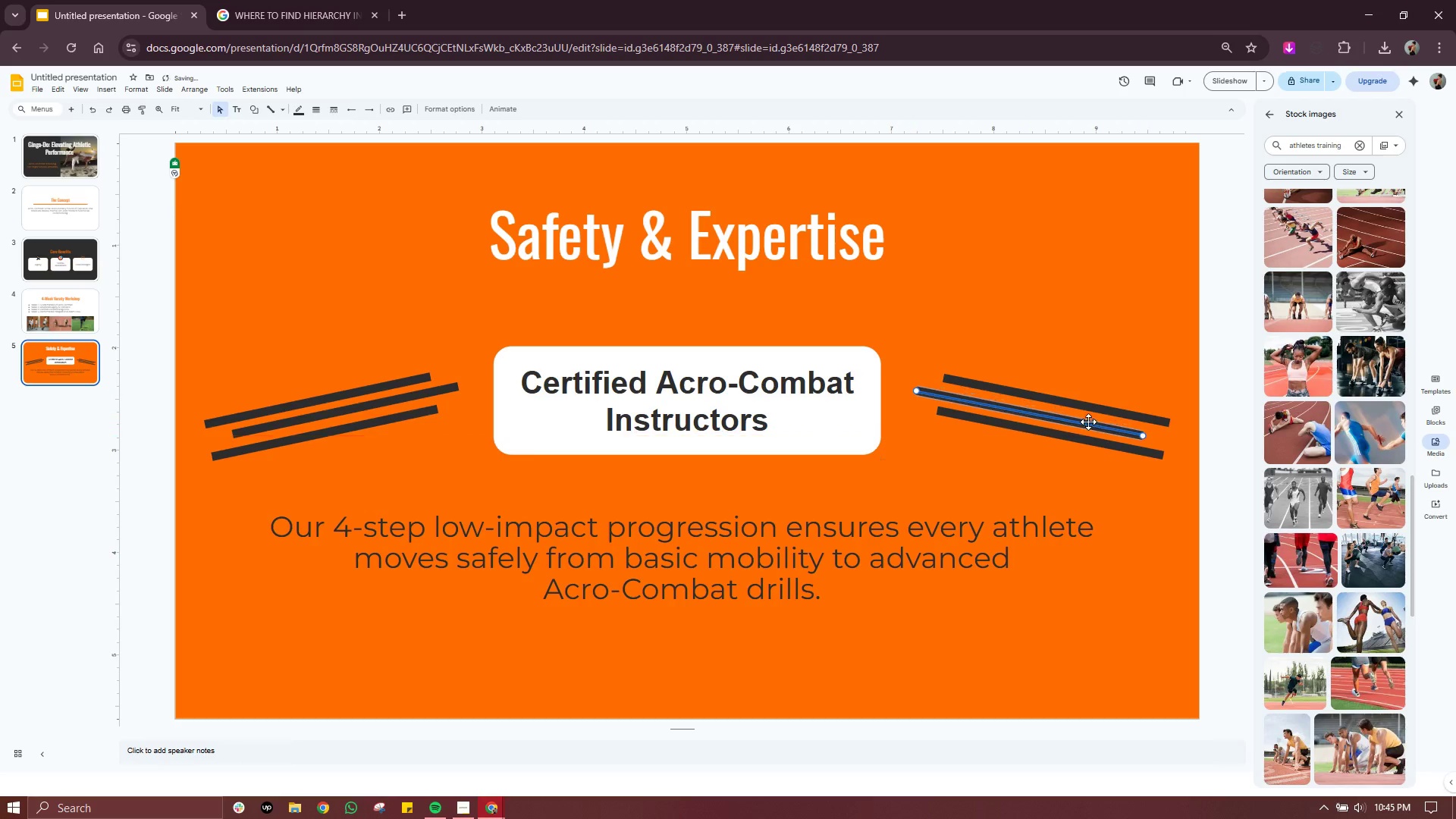 
left_click_drag(start_coordinate=[1087, 426], to_coordinate=[1087, 422])
 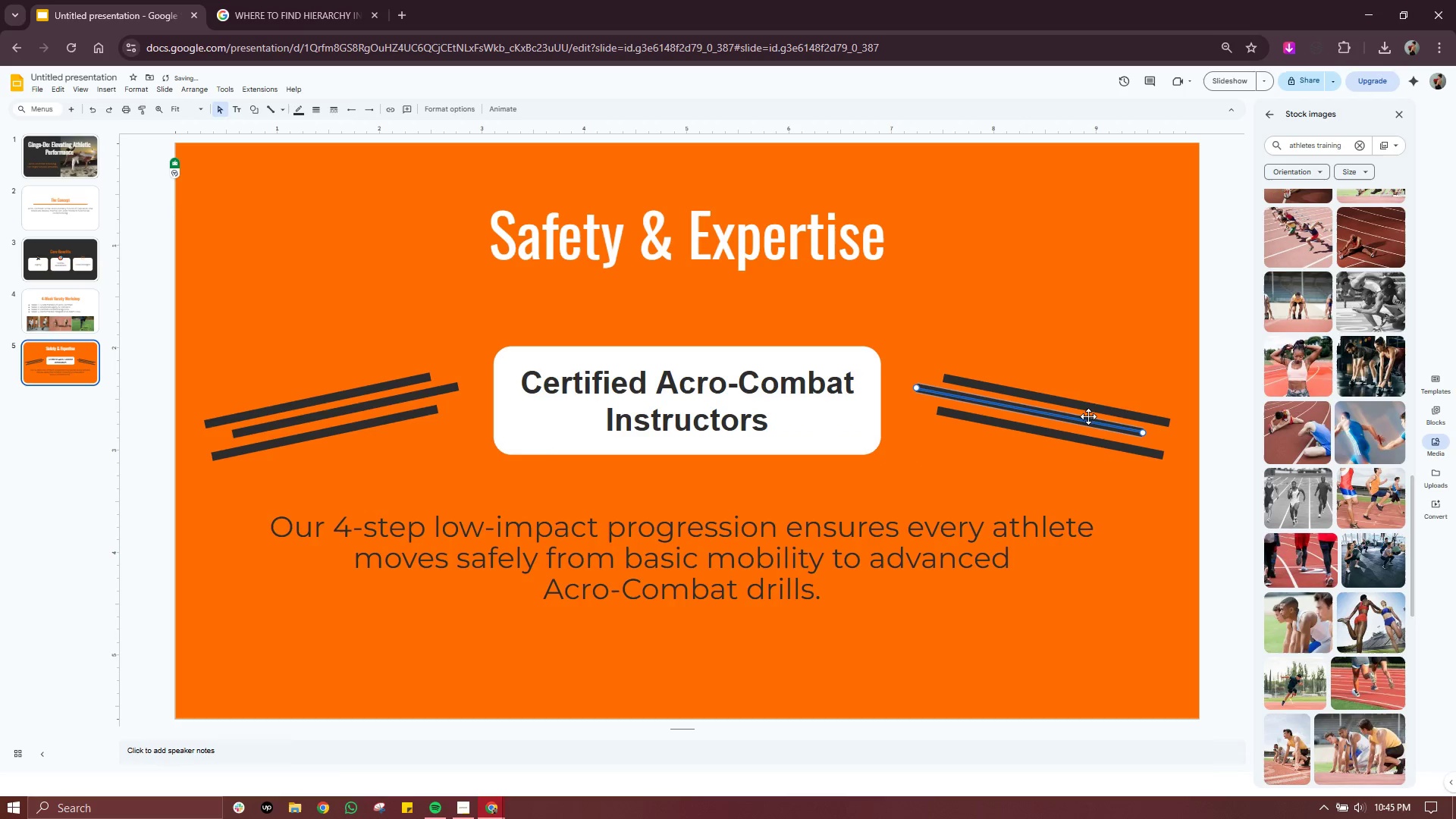 
left_click([1122, 300])
 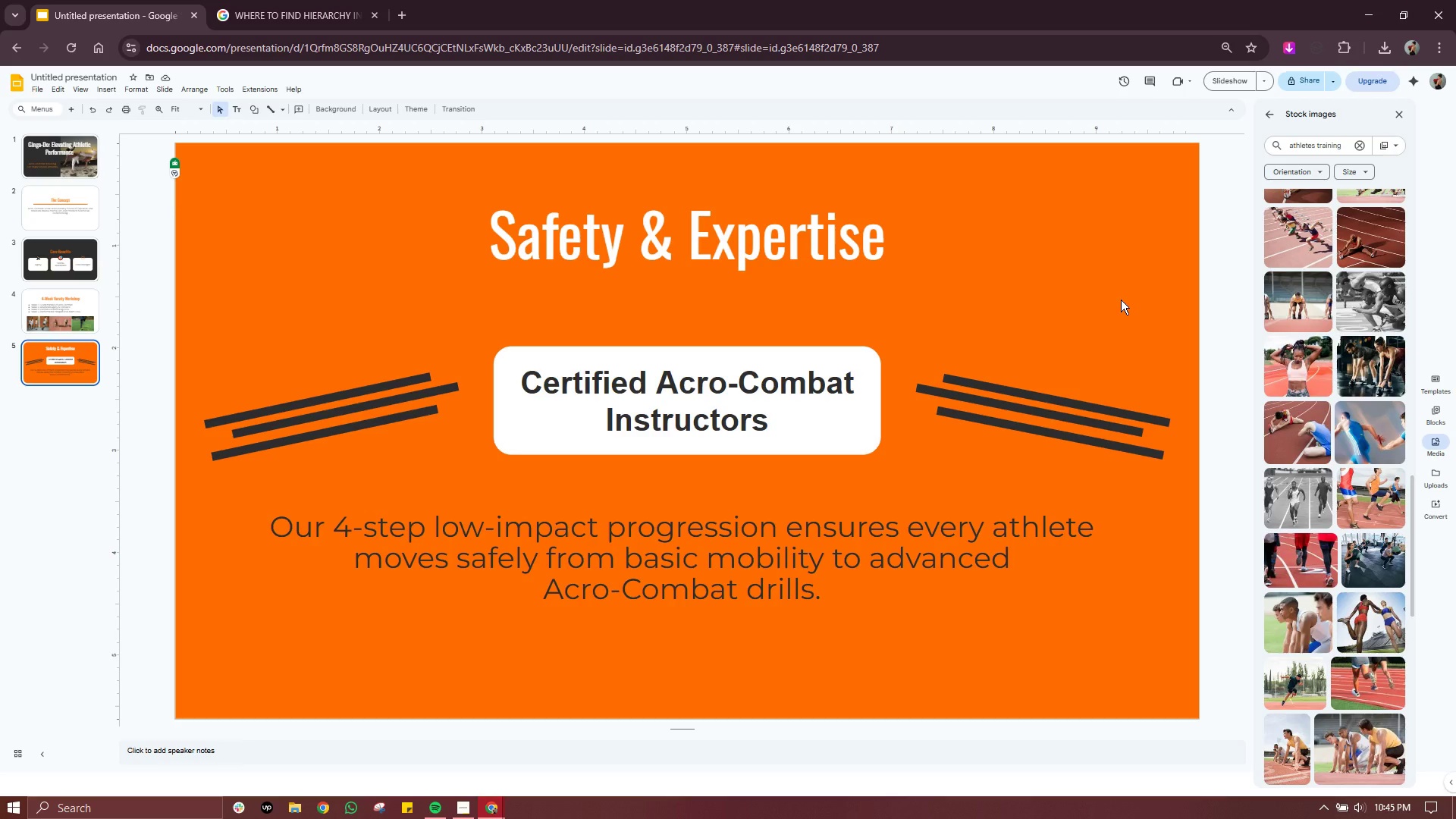 
wait(33.67)
 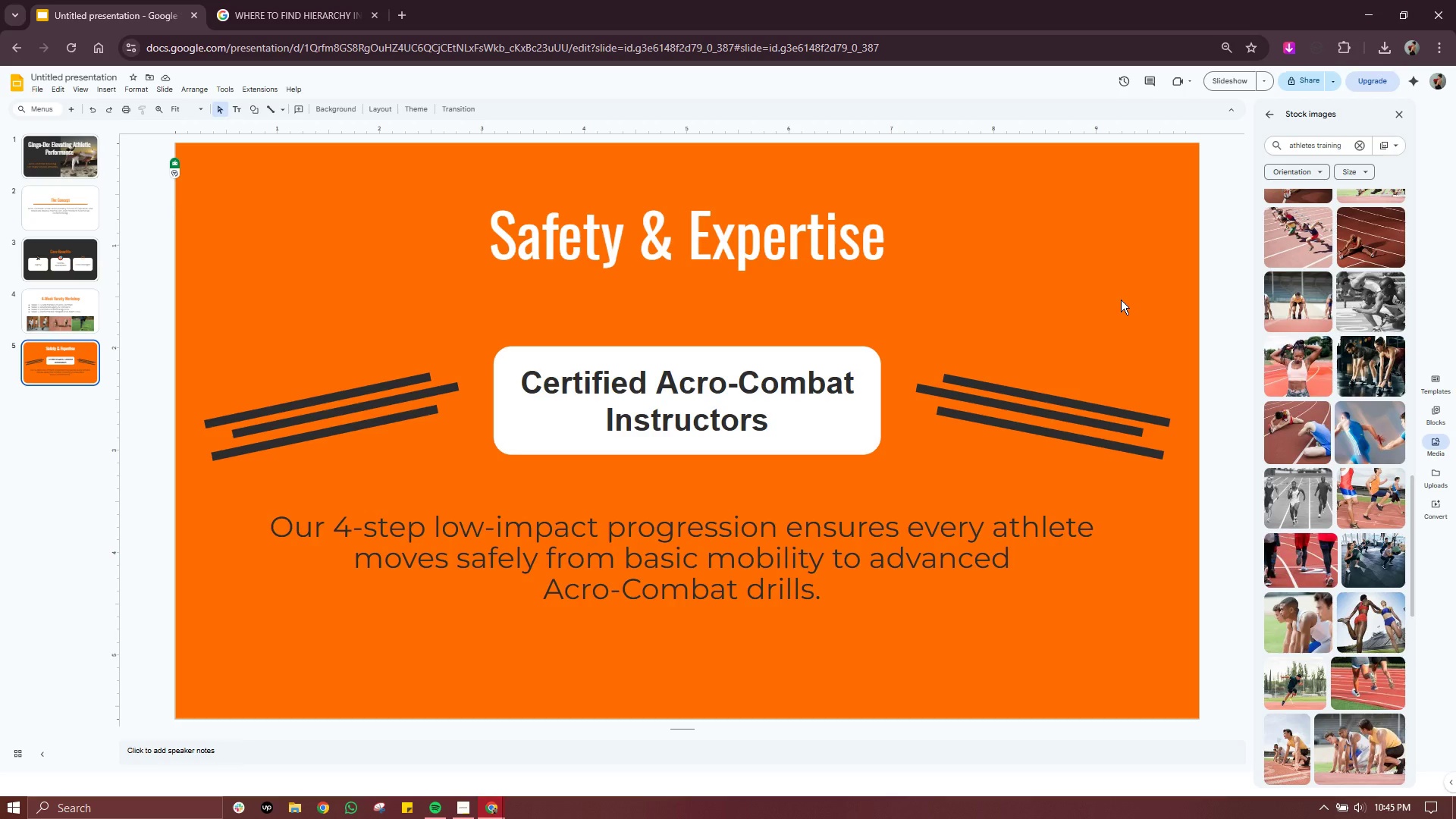 
scroll: coordinate [1121, 300], scroll_direction: up, amount: 1.0
 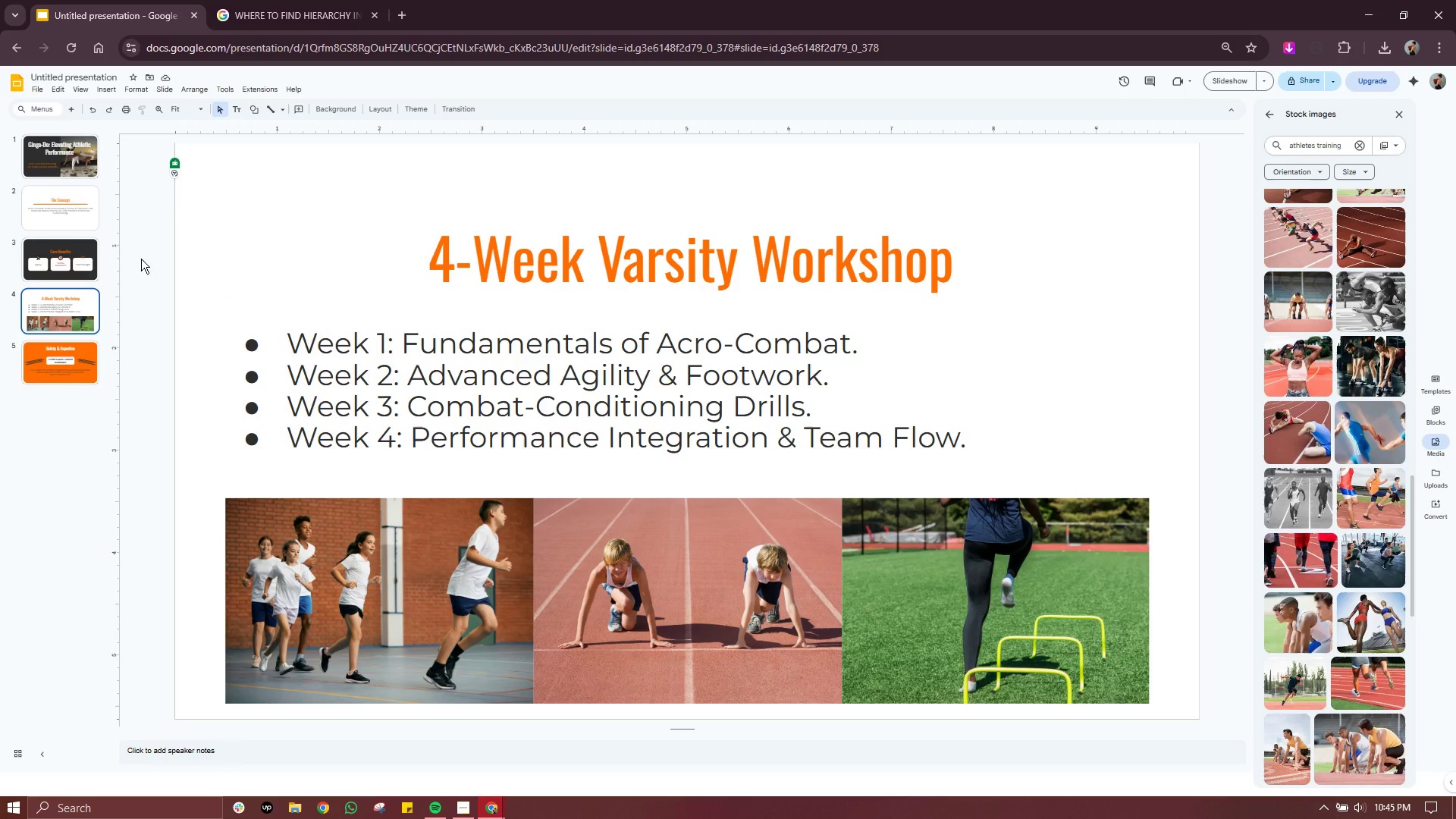 
left_click([89, 239])
 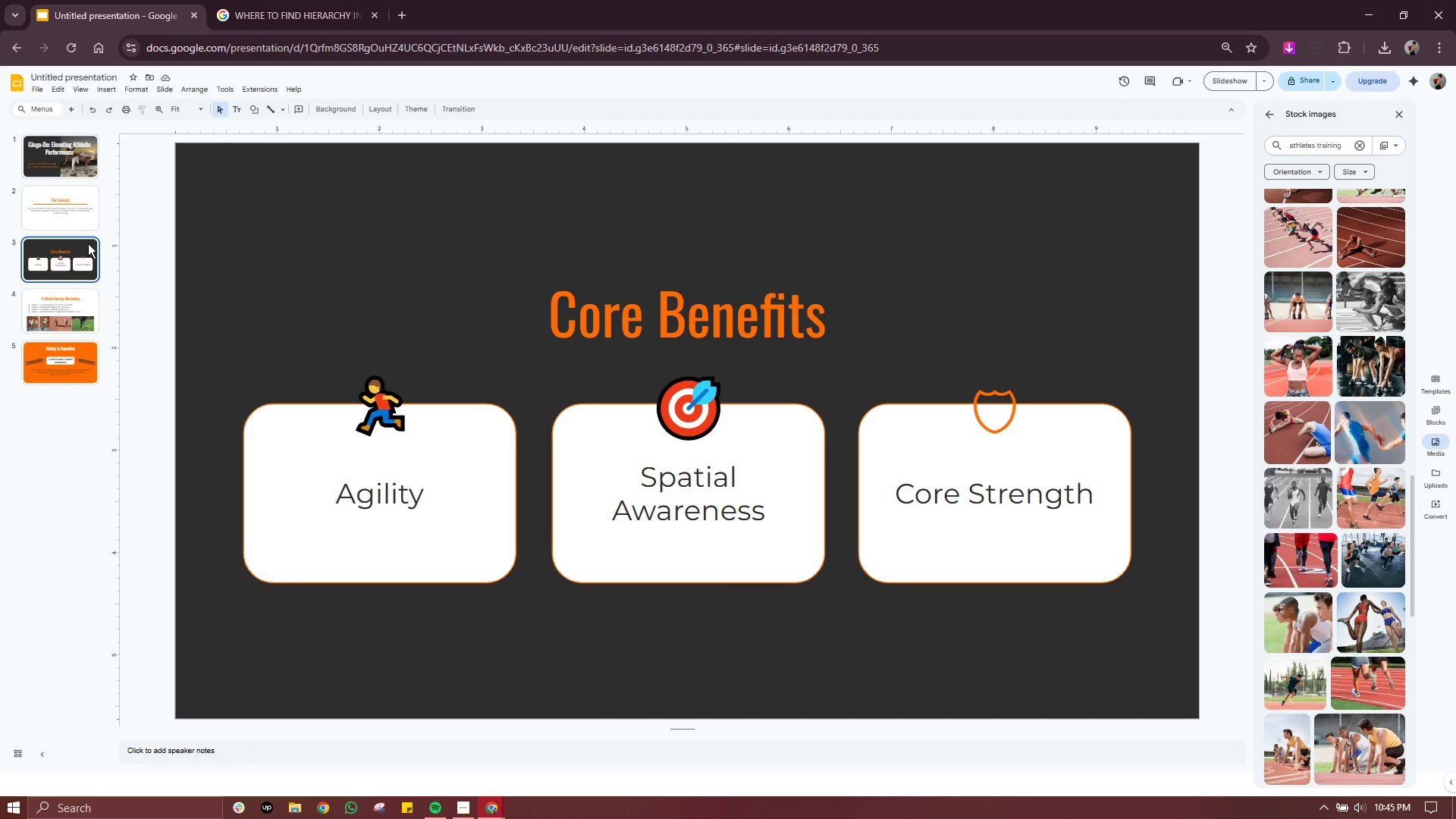 
right_click([88, 244])
 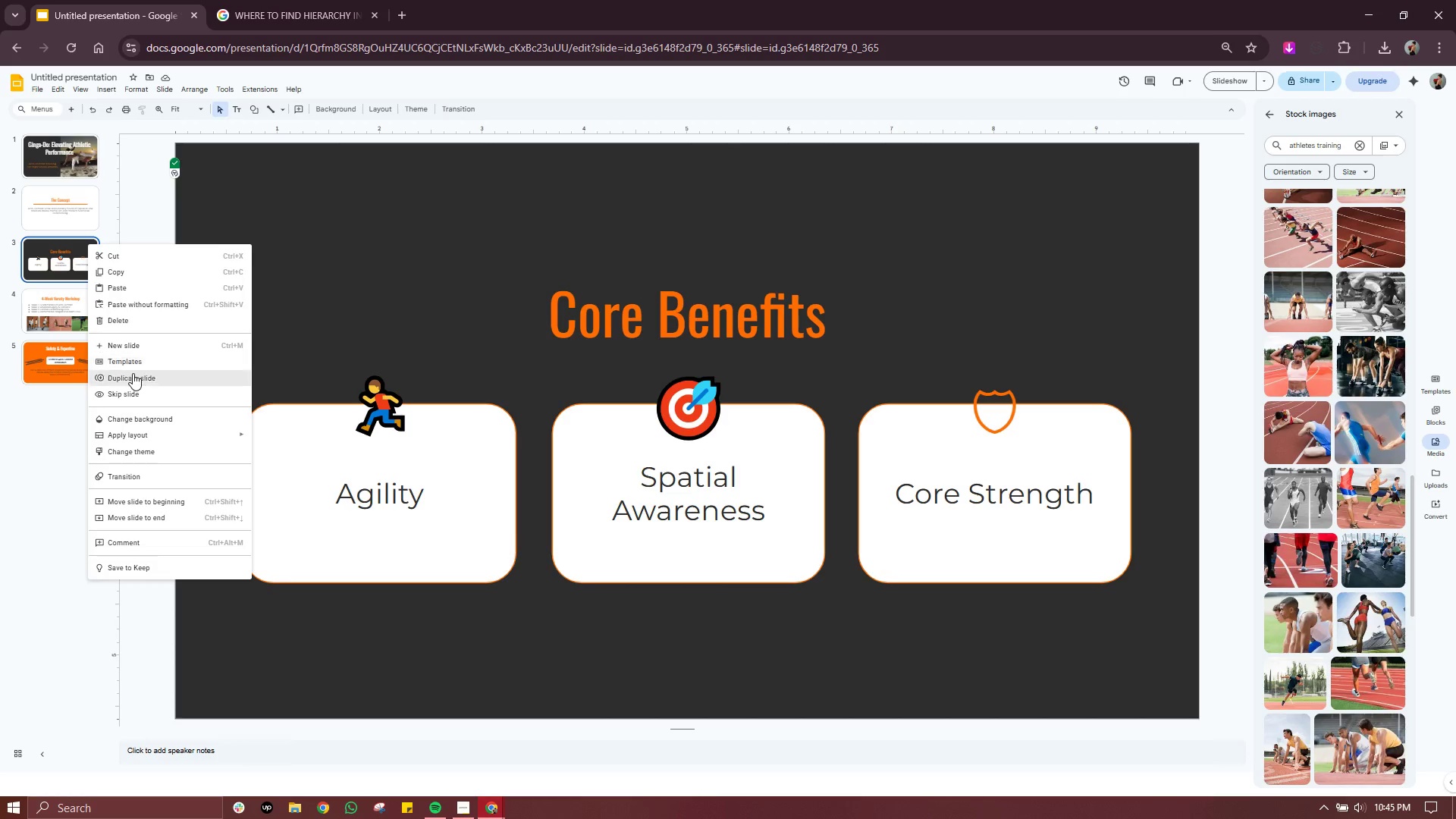 
left_click([133, 373])
 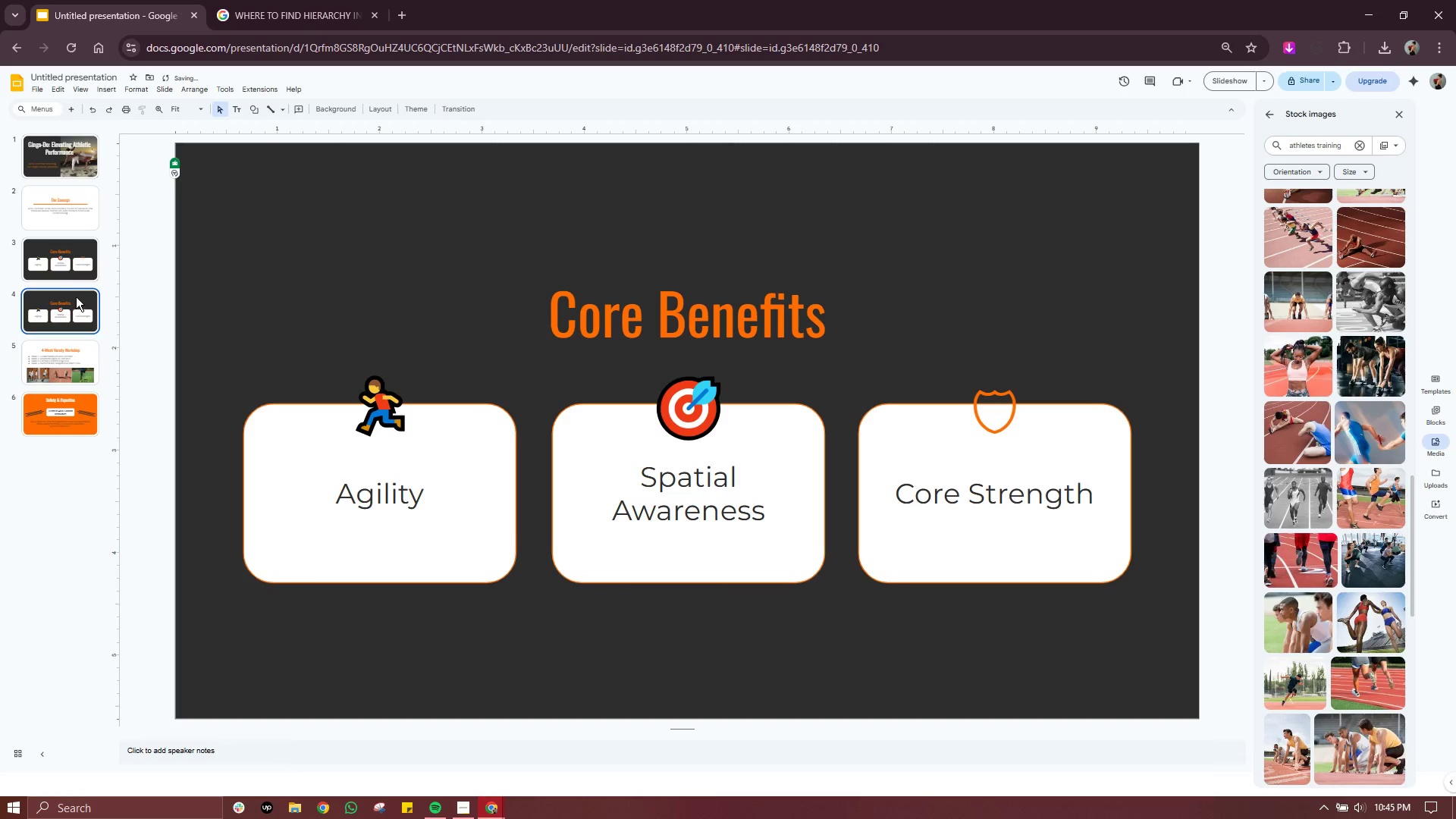 
left_click_drag(start_coordinate=[77, 297], to_coordinate=[71, 456])
 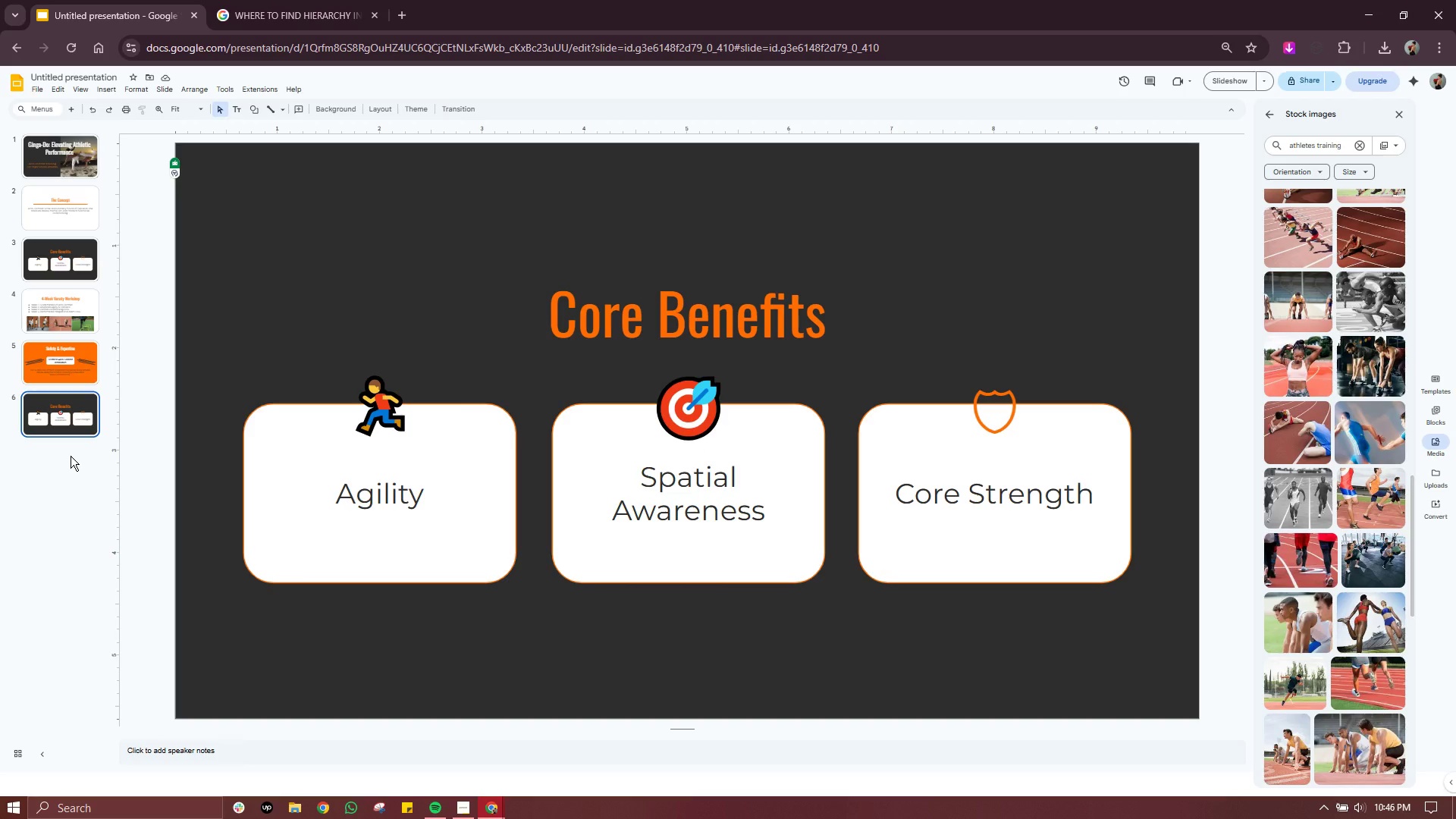 
wait(13.5)
 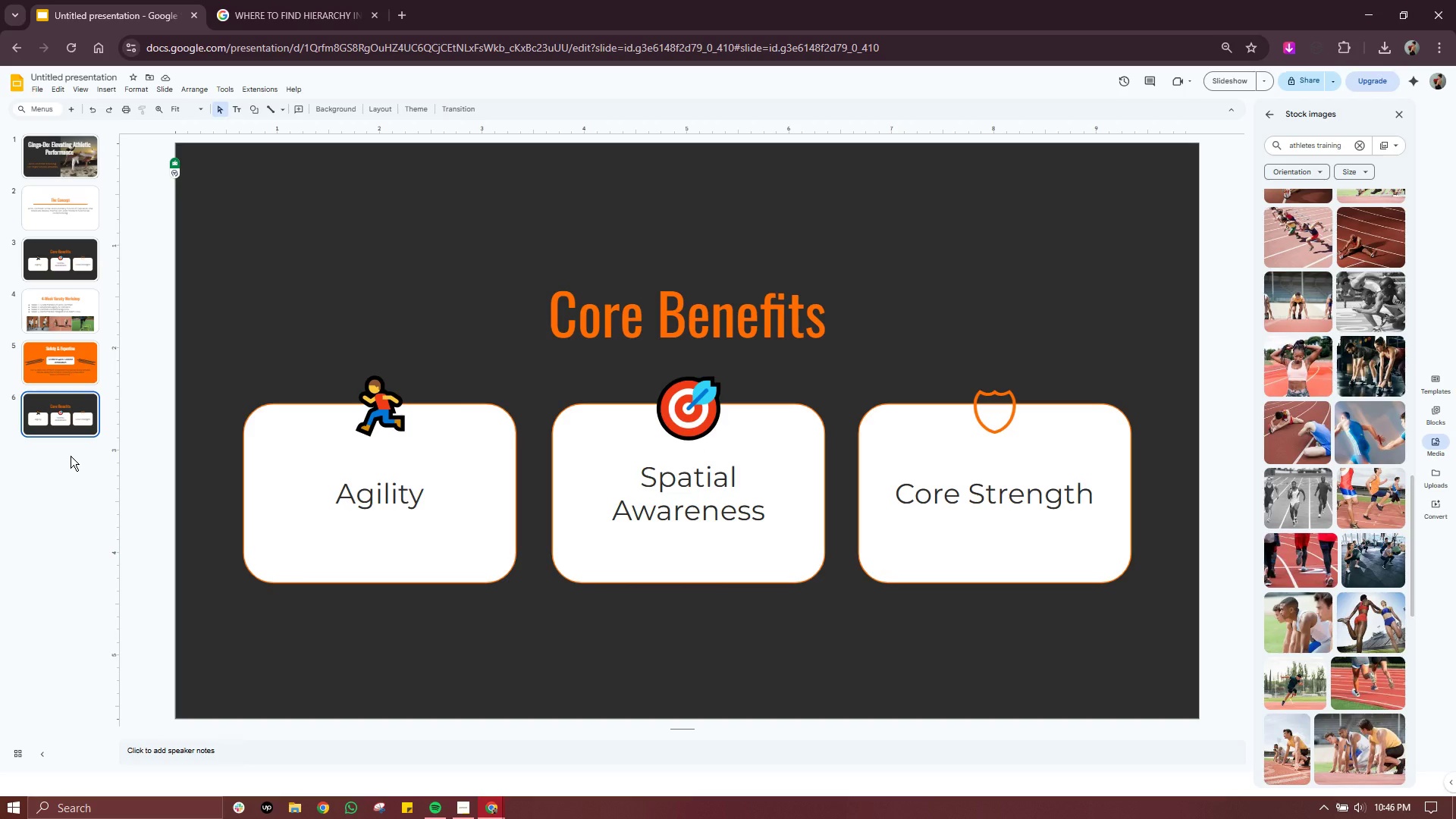 
double_click([677, 325])
 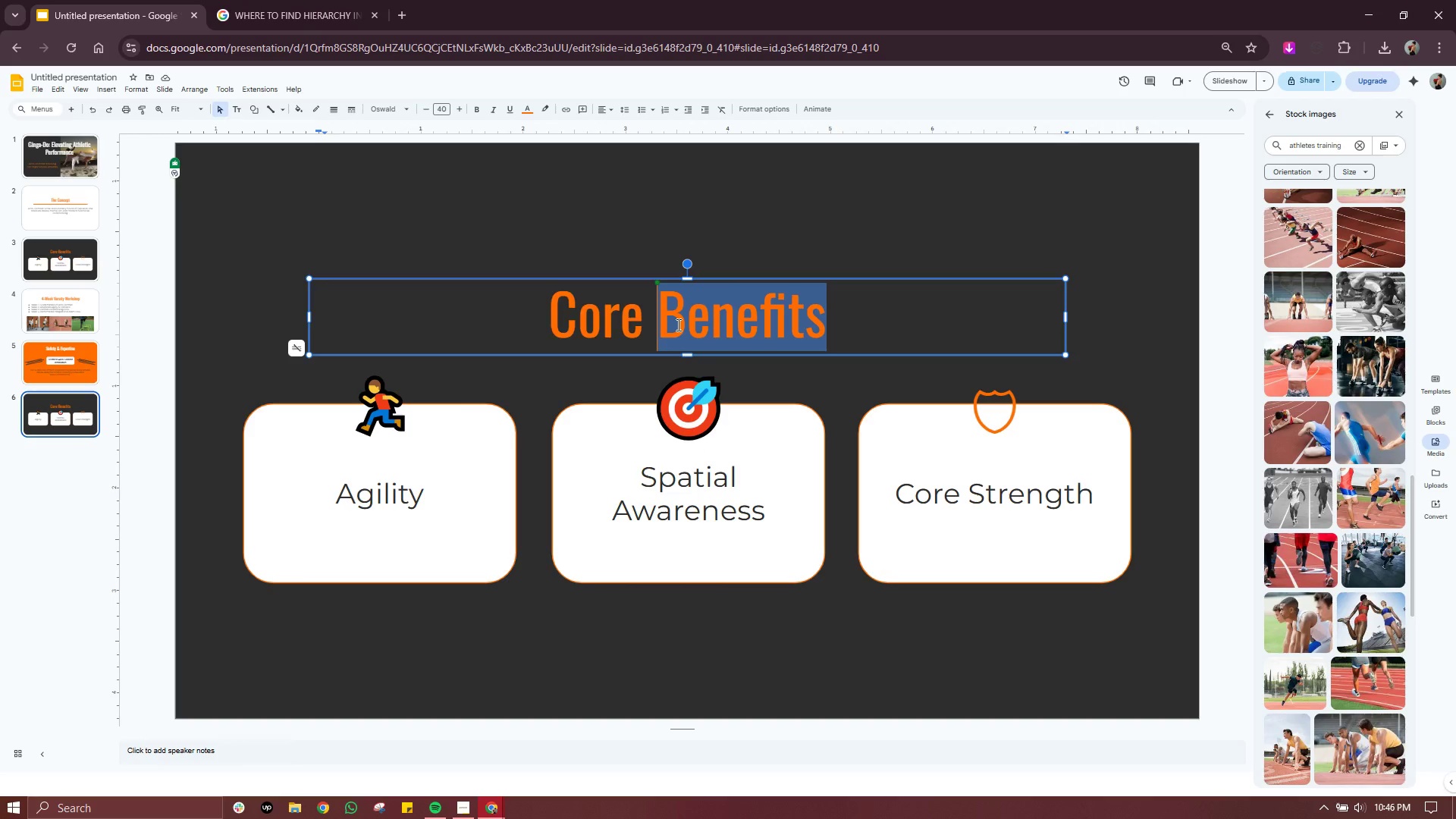 
triple_click([677, 325])
 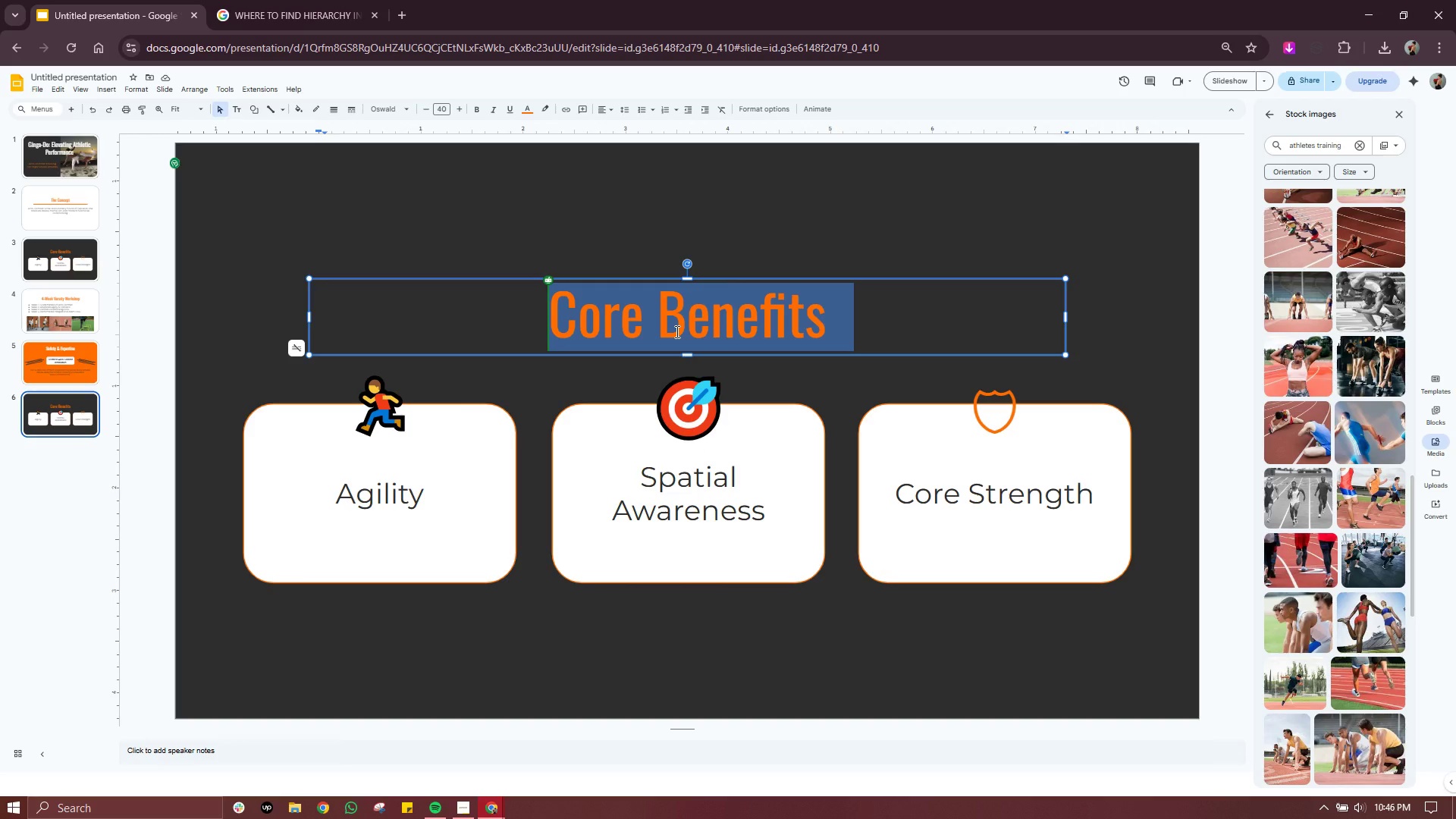 
type(Readu )
key(Backspace)
key(Backspace)
type(y to Elevate Your Program?)
 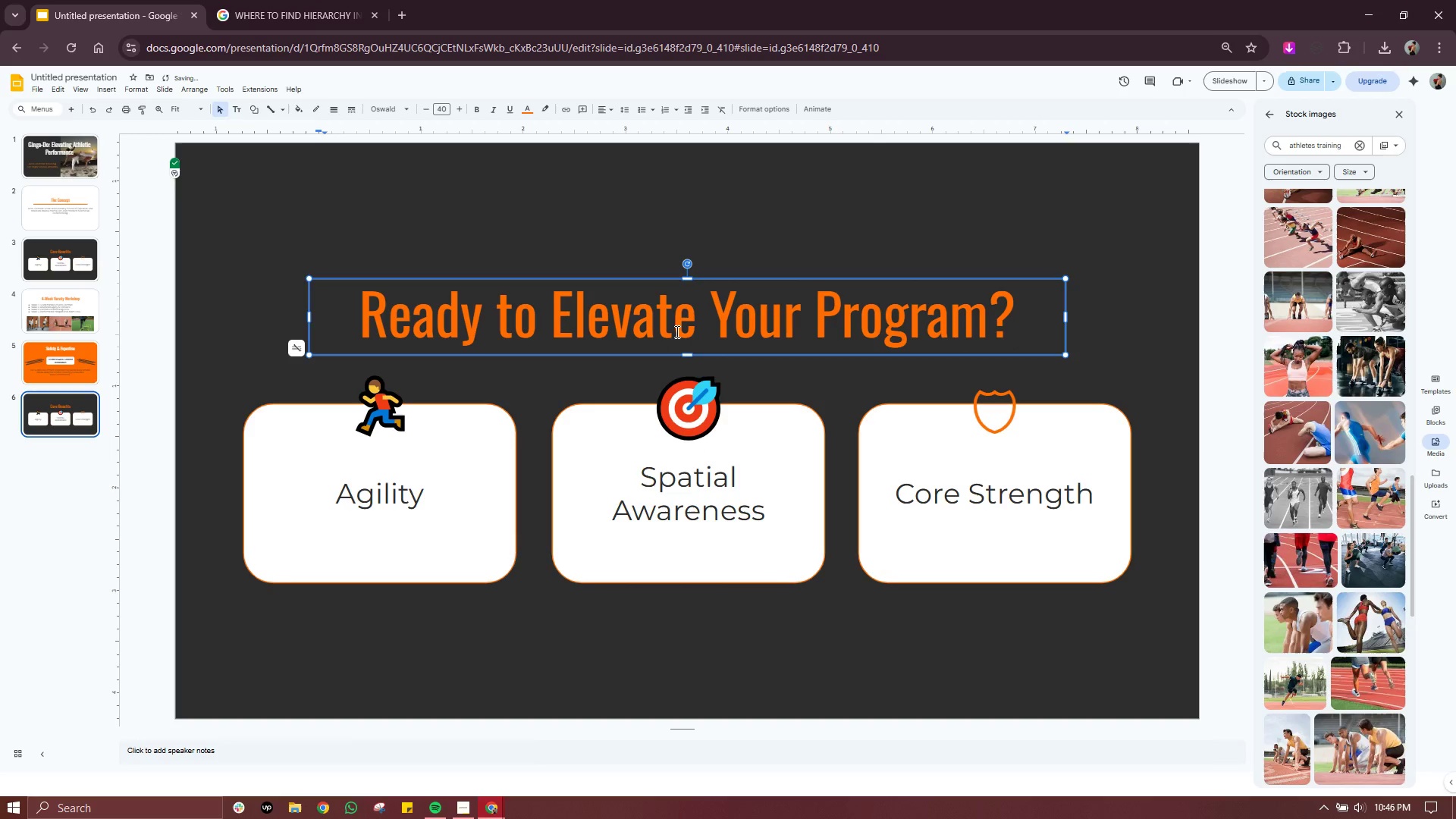 
key(Control+ControlLeft)
 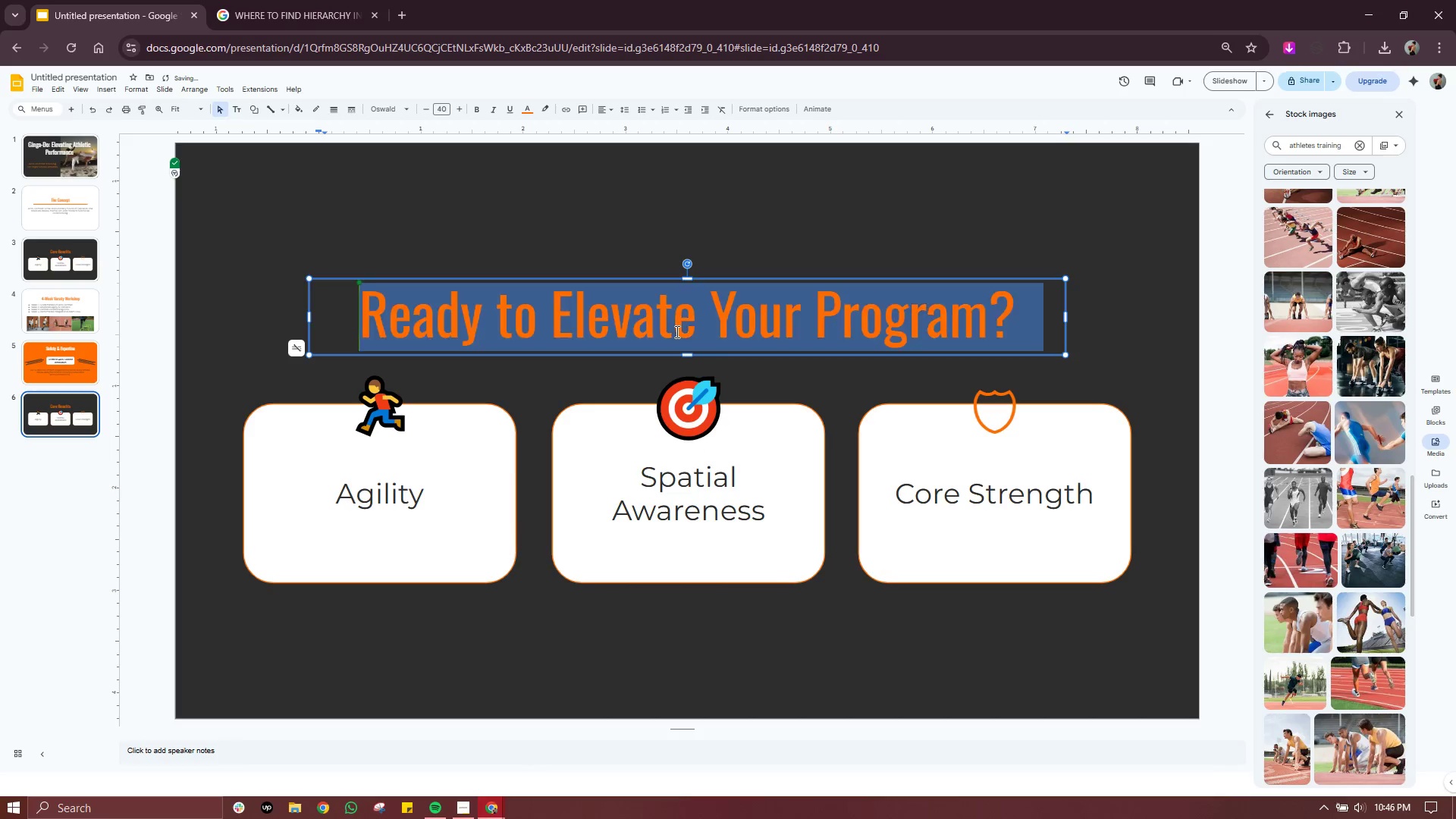 
key(Control+A)
 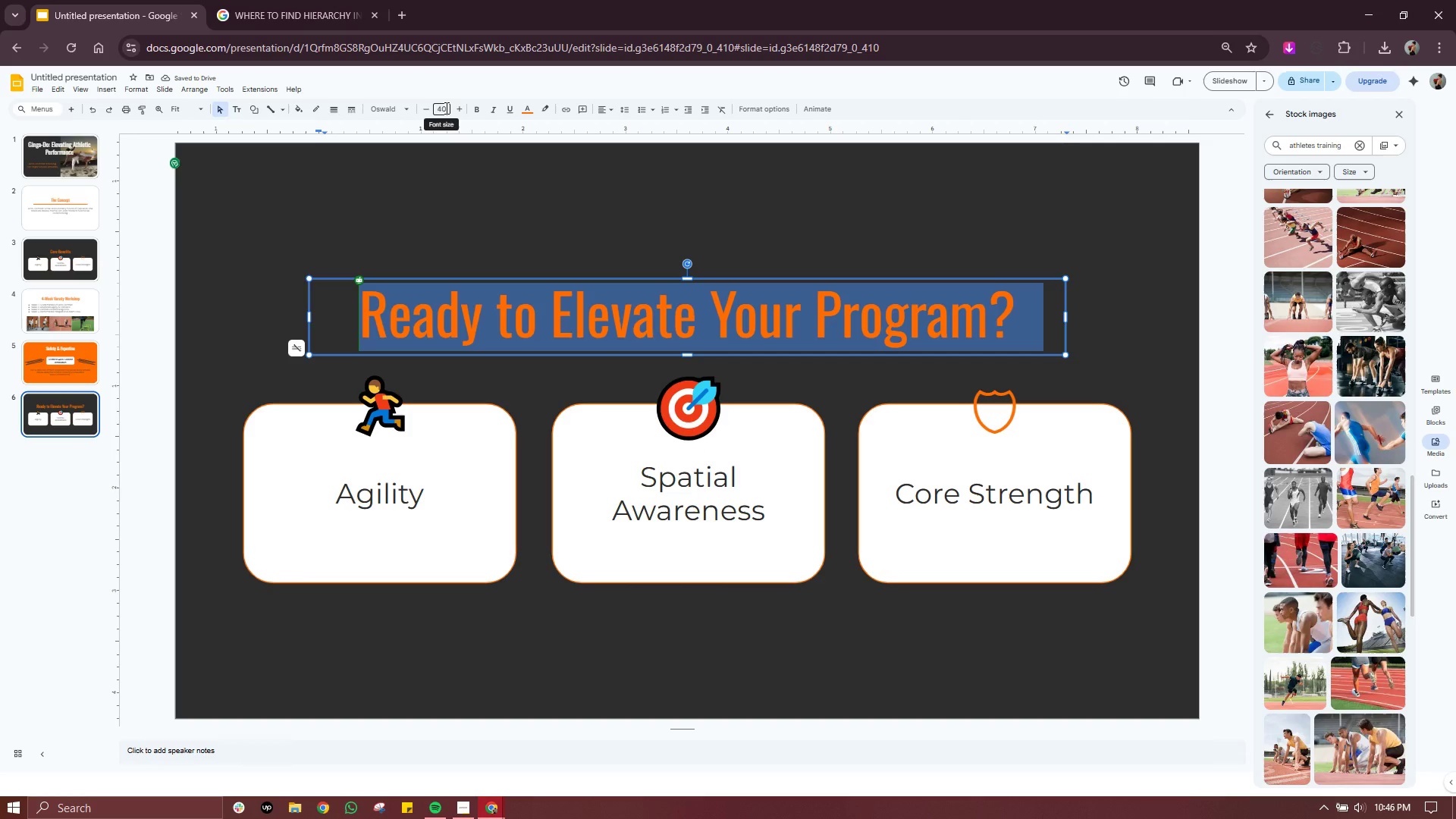 
double_click([462, 108])
 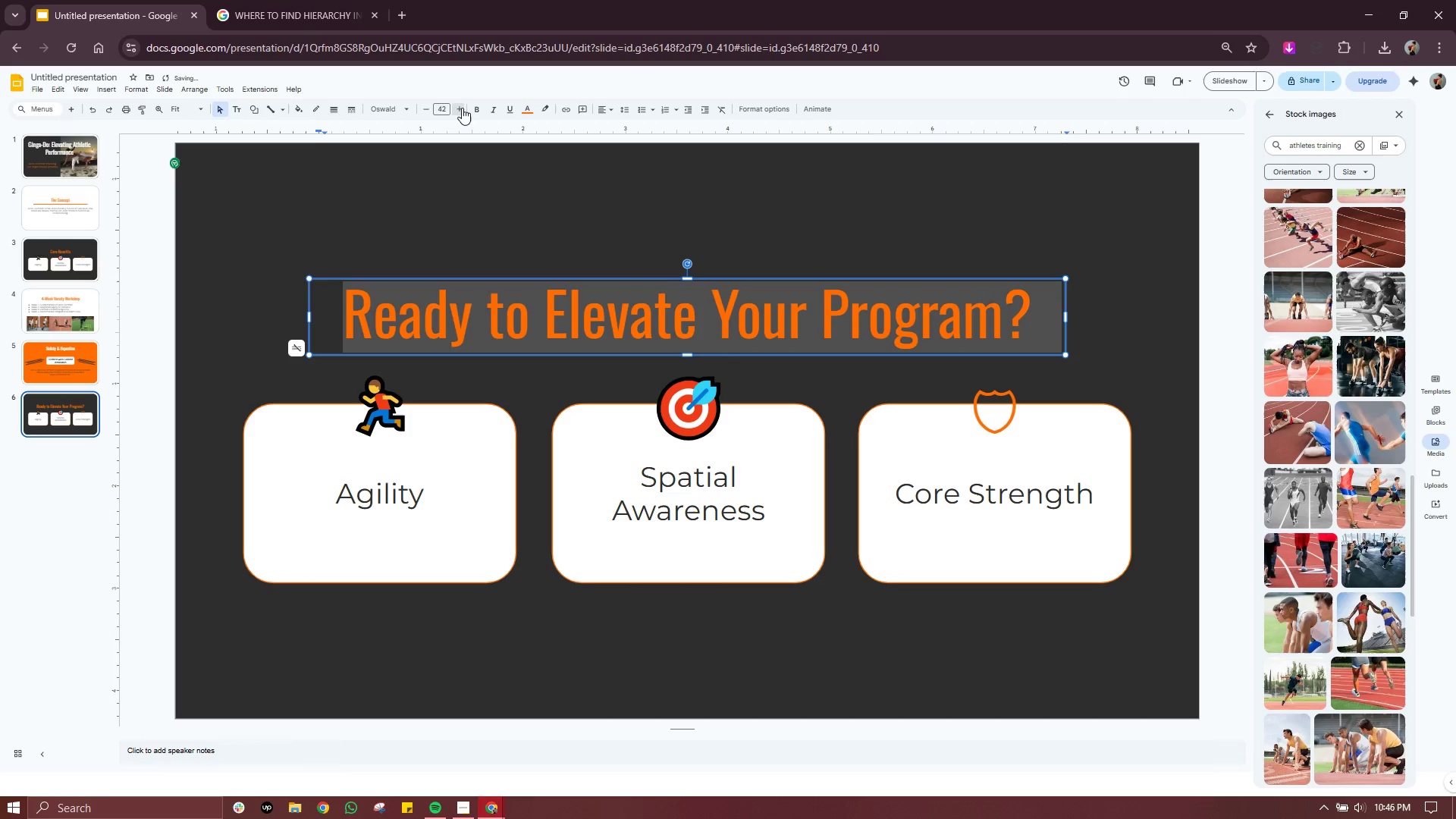 
triple_click([462, 108])
 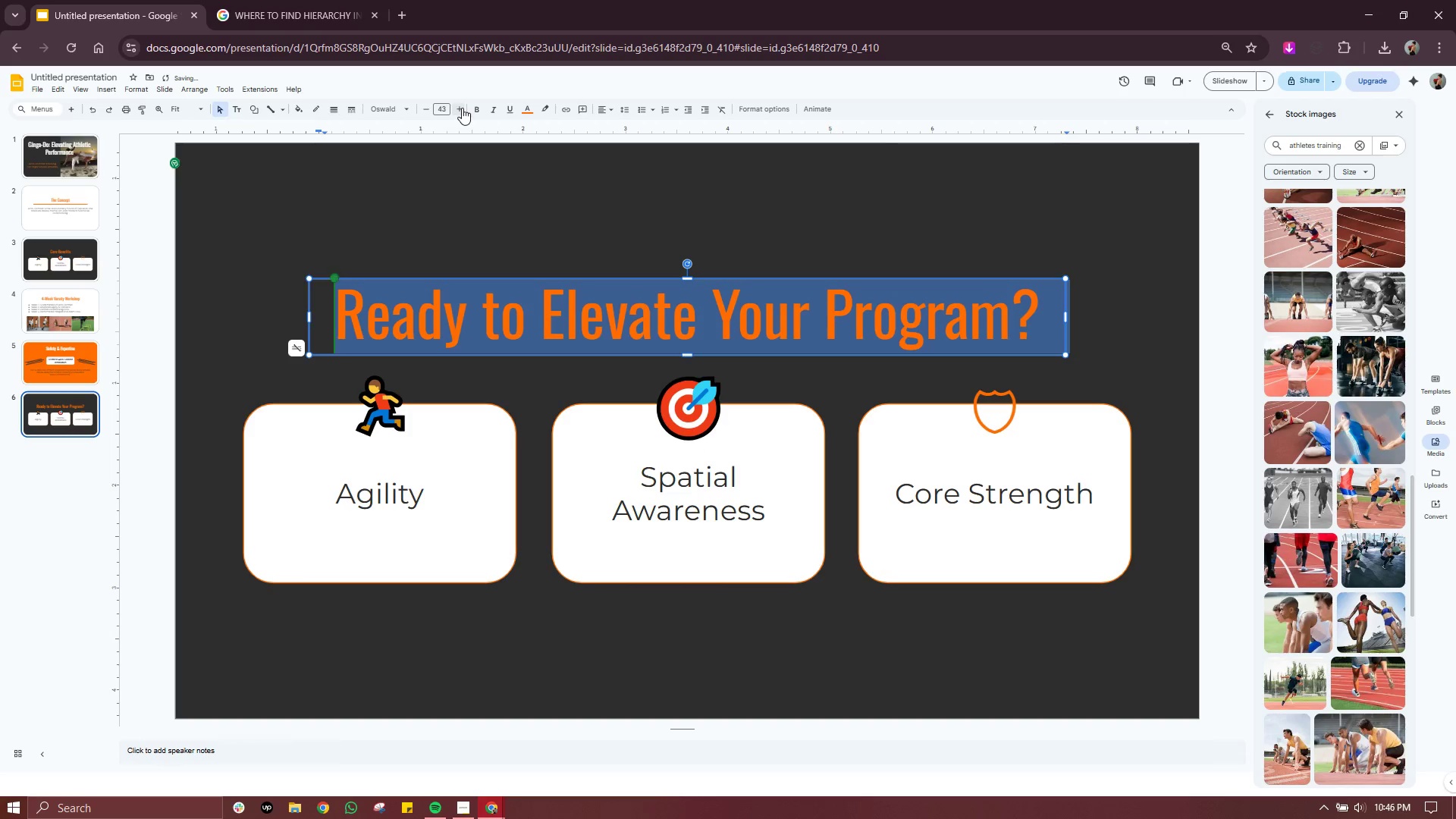 
triple_click([462, 108])
 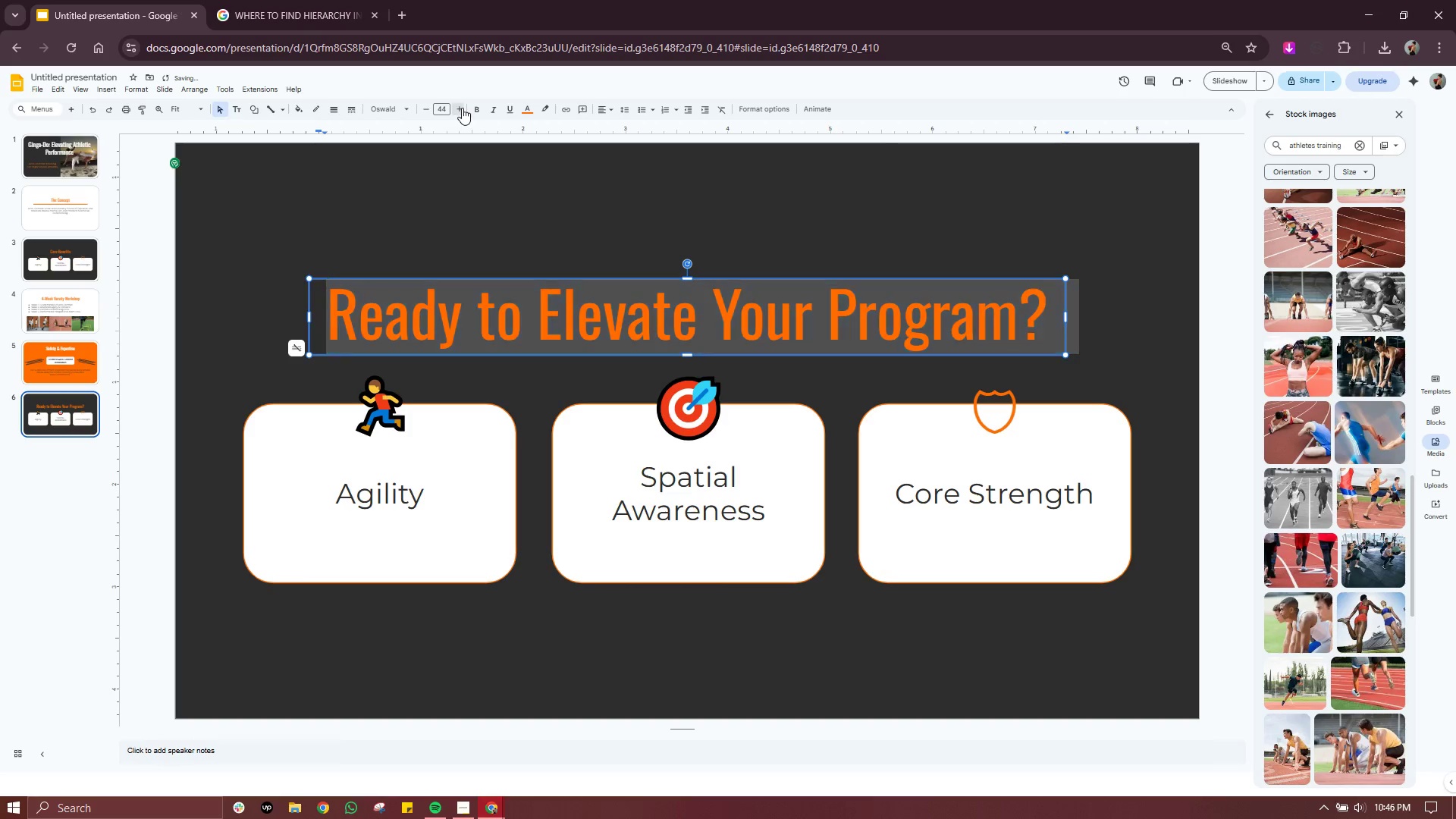 
left_click([462, 108])
 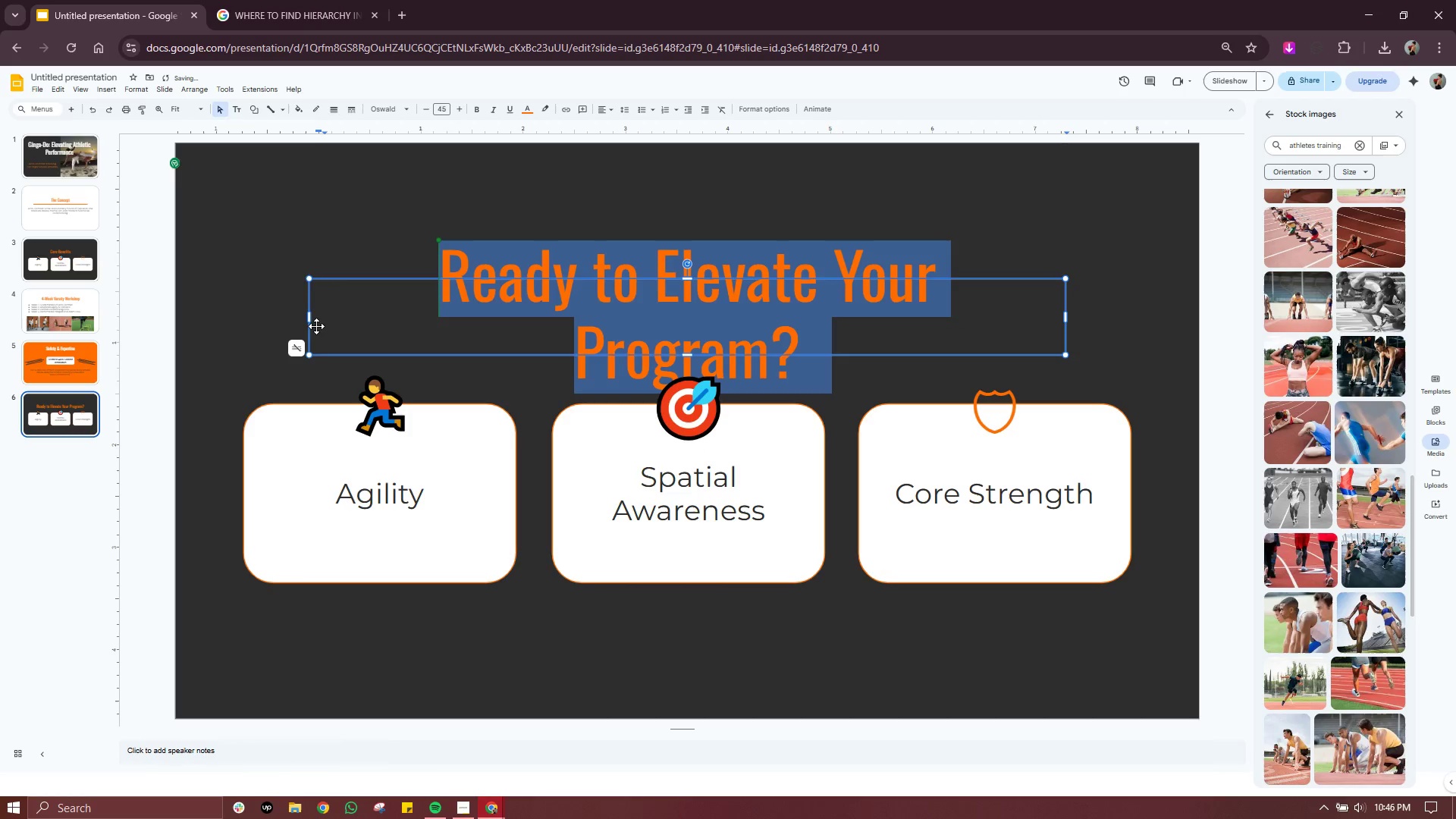 
left_click_drag(start_coordinate=[309, 315], to_coordinate=[262, 315])
 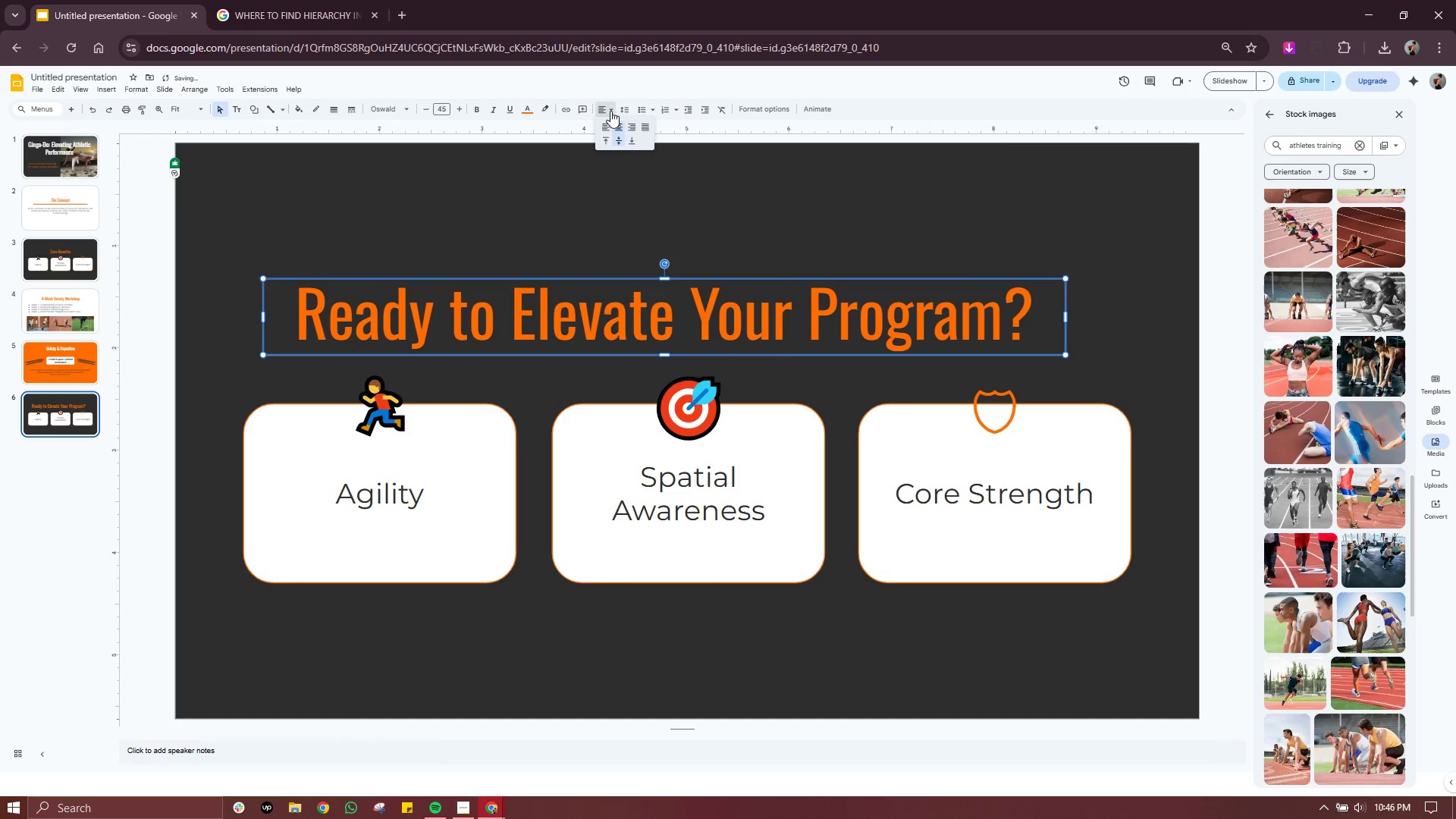 
double_click([611, 129])
 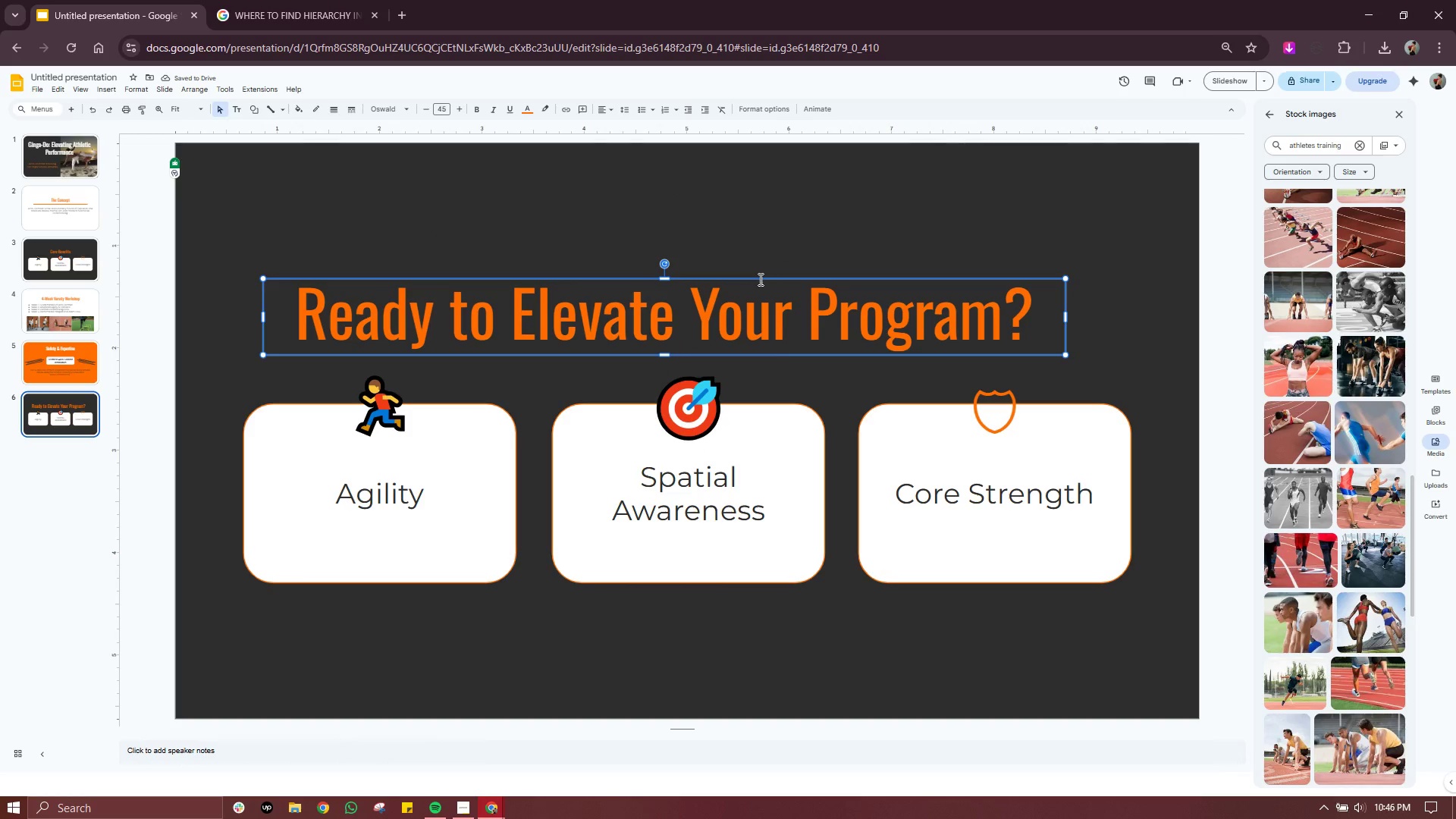 
left_click([759, 279])
 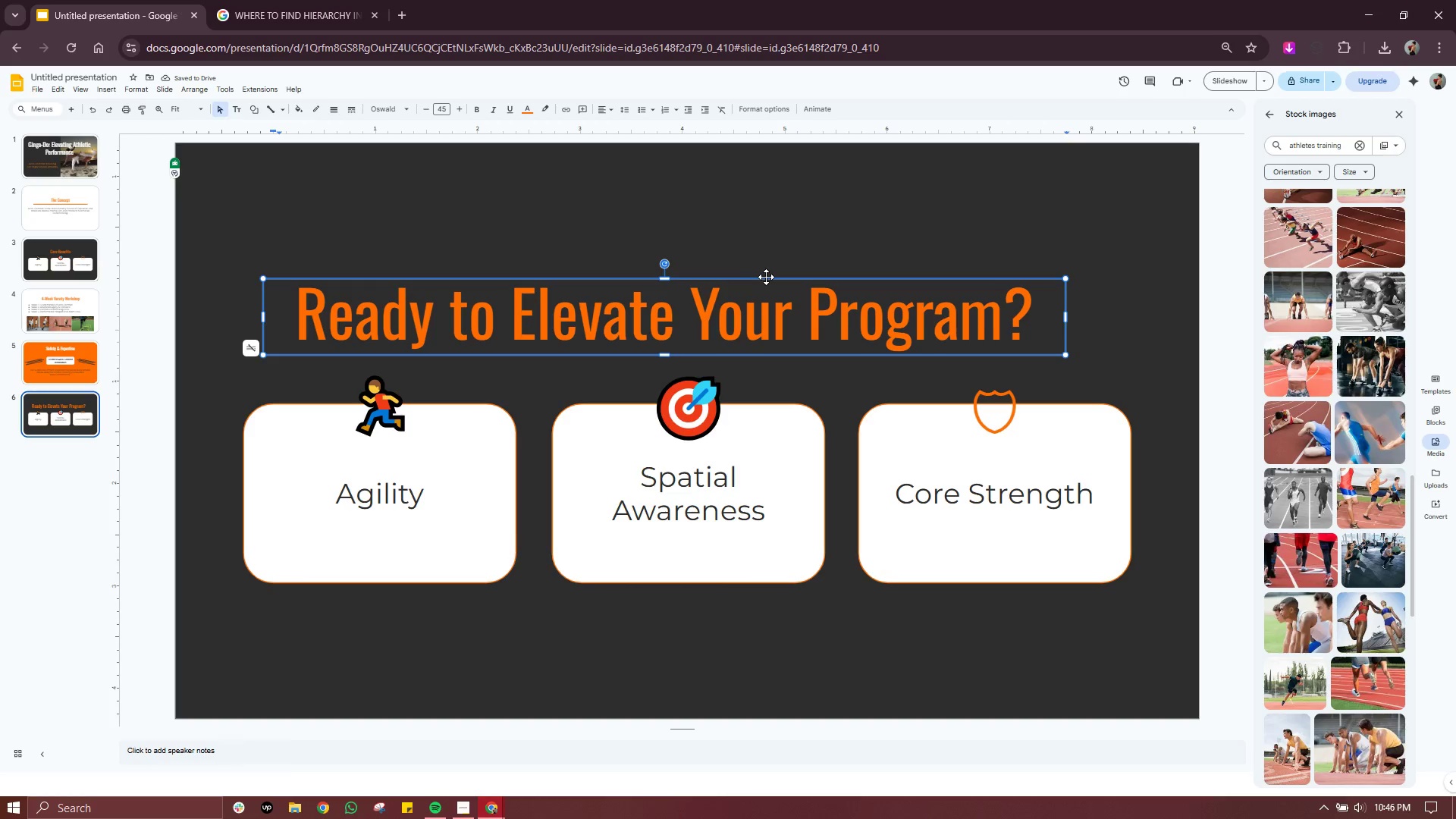 
left_click_drag(start_coordinate=[766, 277], to_coordinate=[789, 277])
 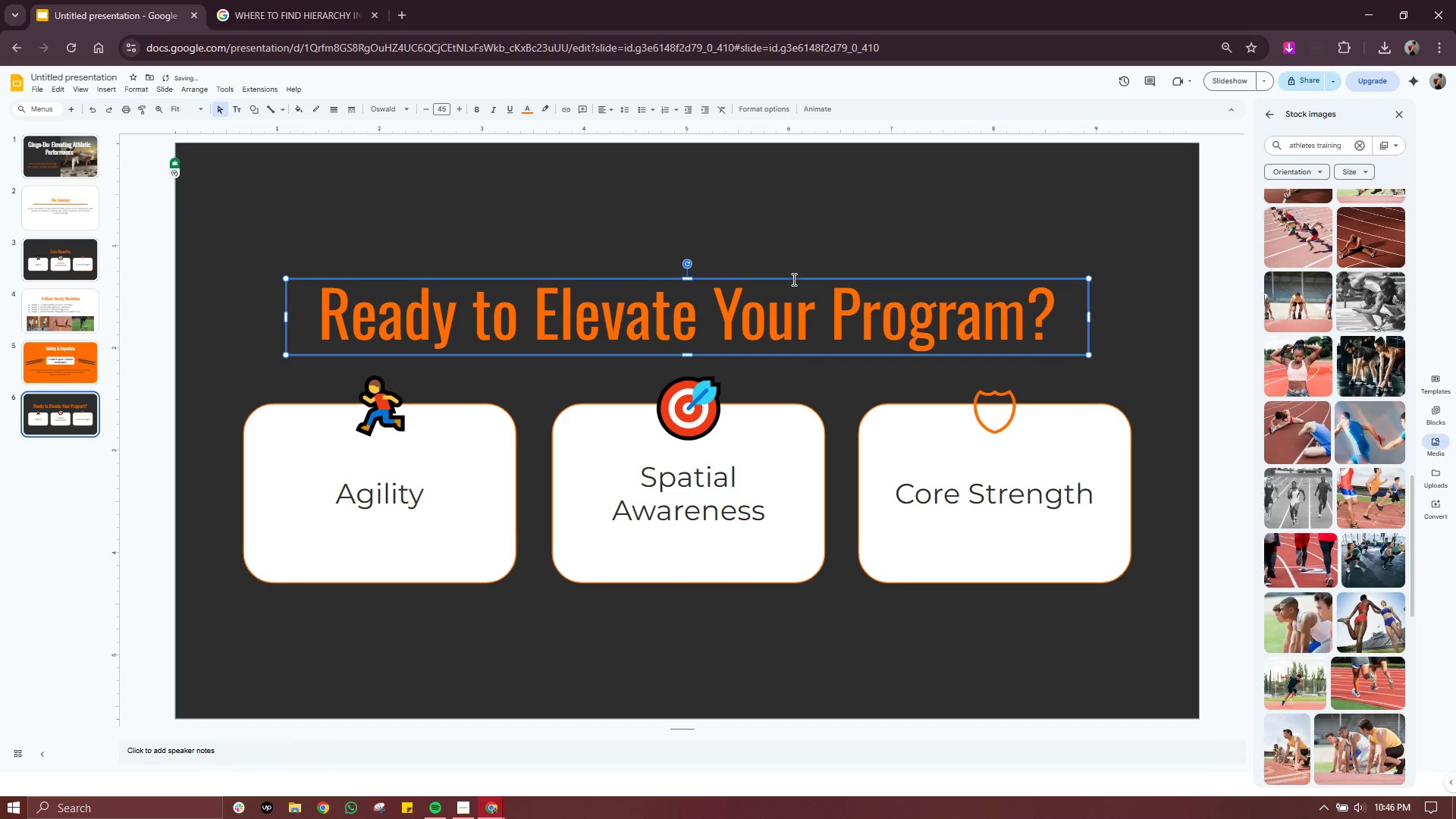 
left_click_drag(start_coordinate=[792, 278], to_coordinate=[793, 265])
 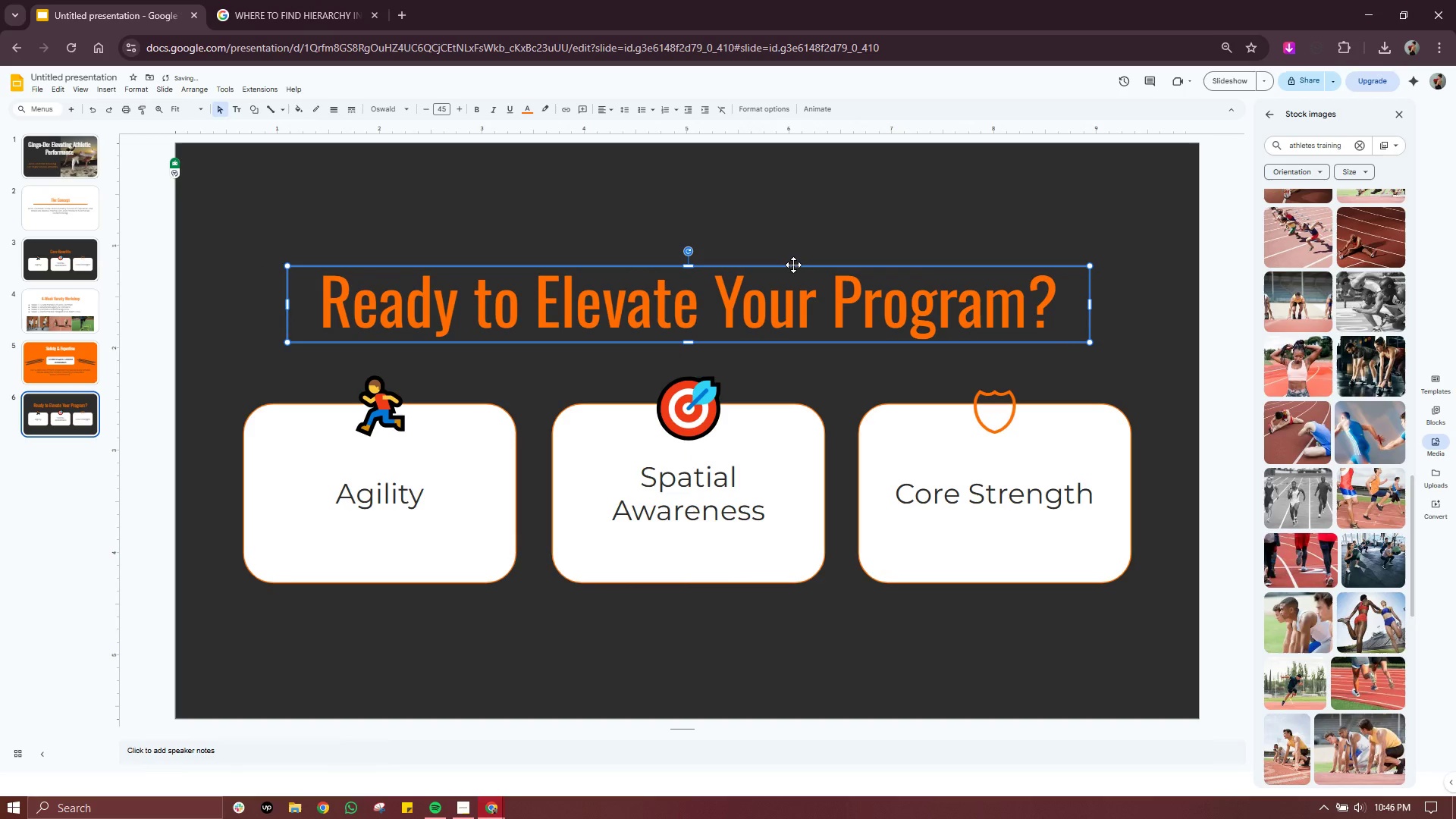 
left_click_drag(start_coordinate=[793, 265], to_coordinate=[793, 256])
 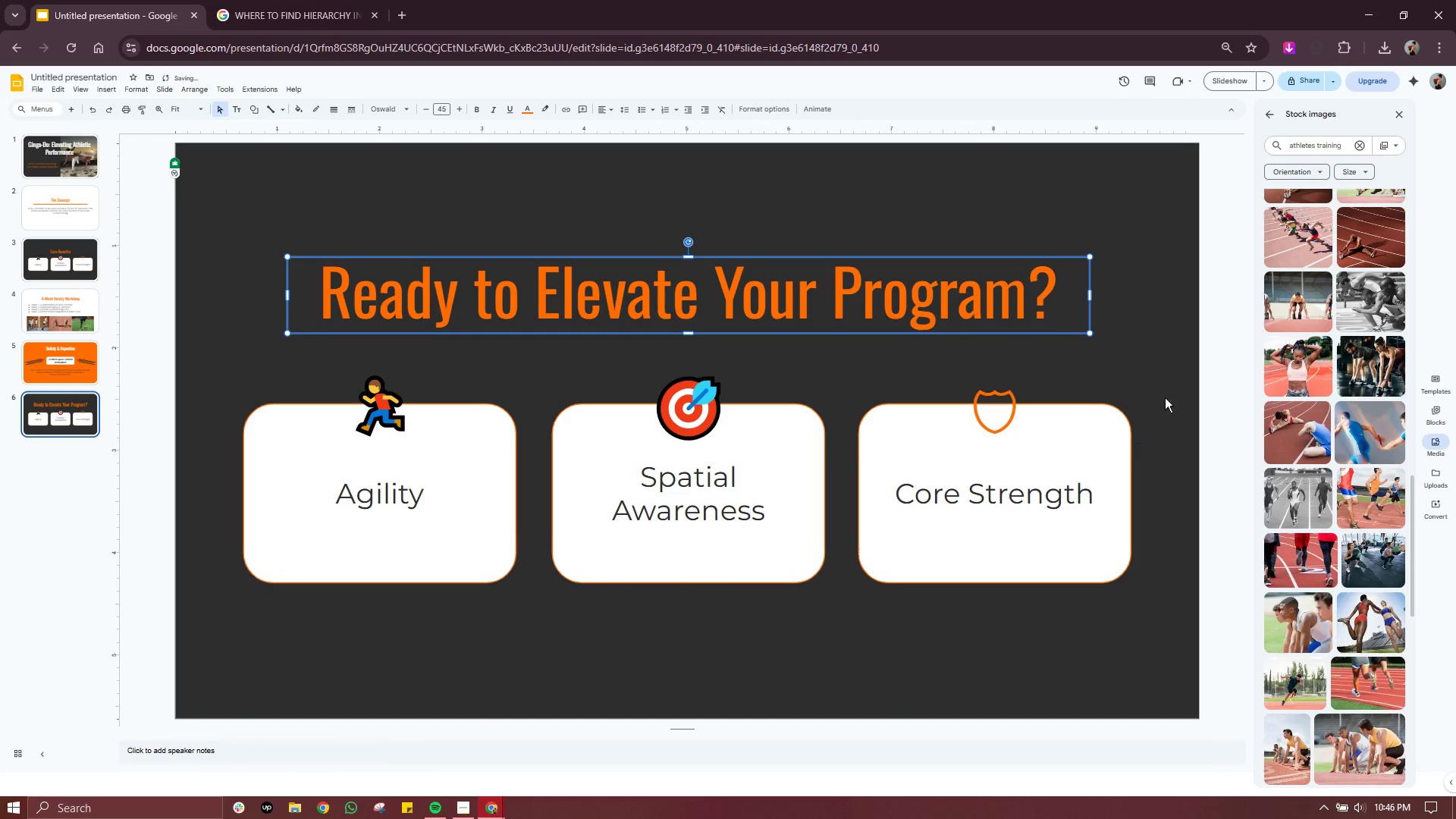 
left_click([1169, 388])
 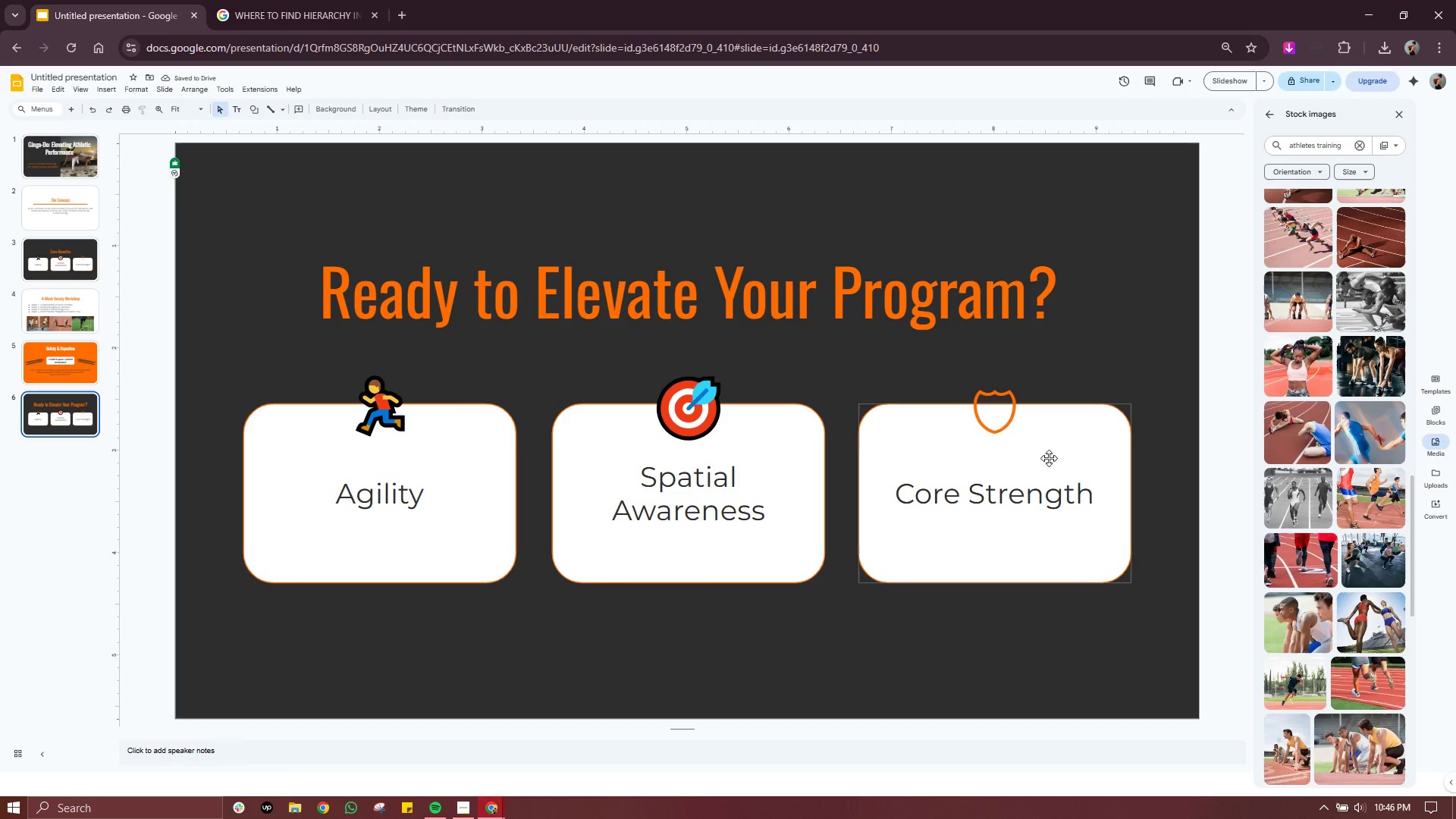 
left_click([1065, 459])
 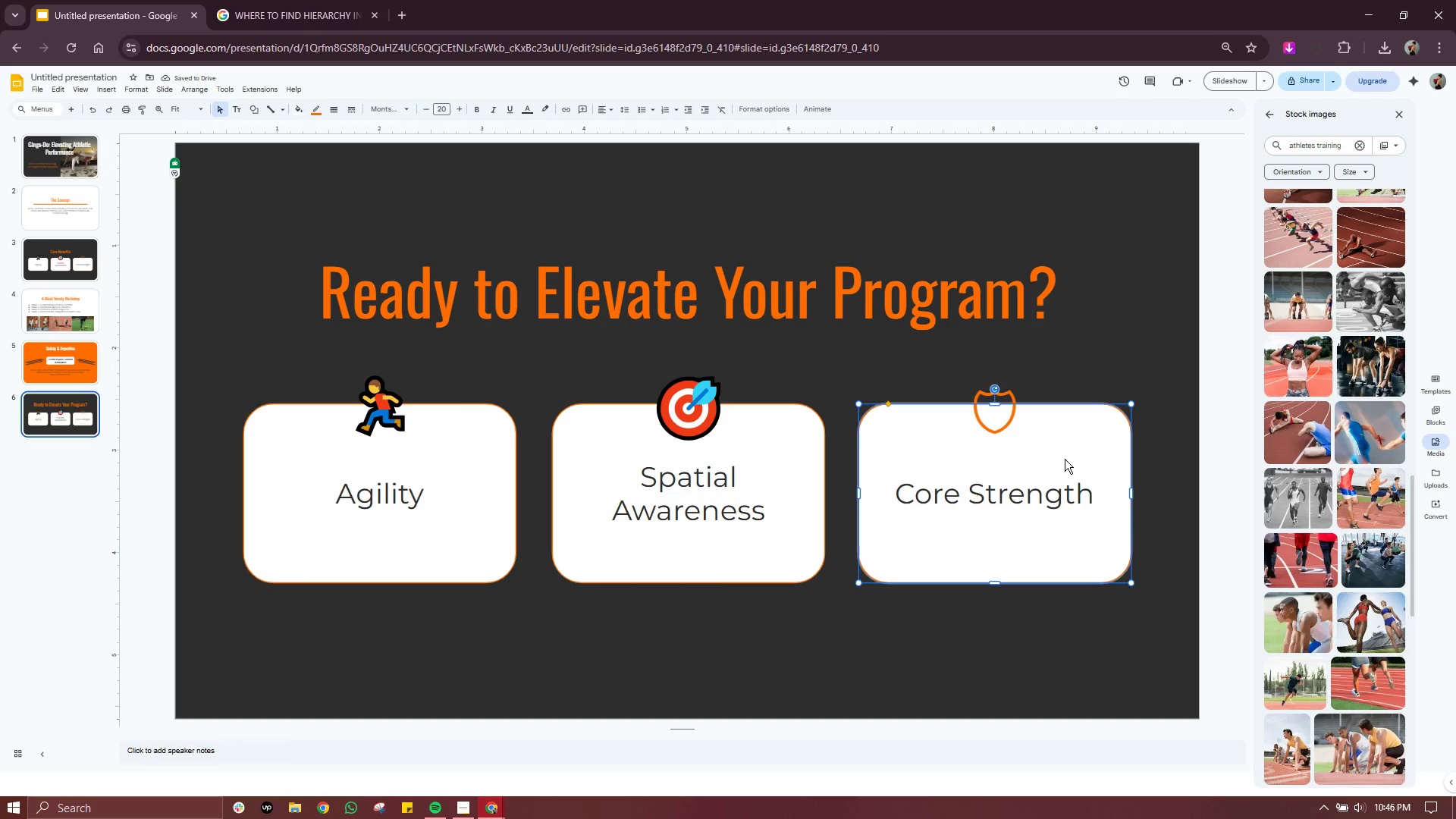 
key(Delete)
 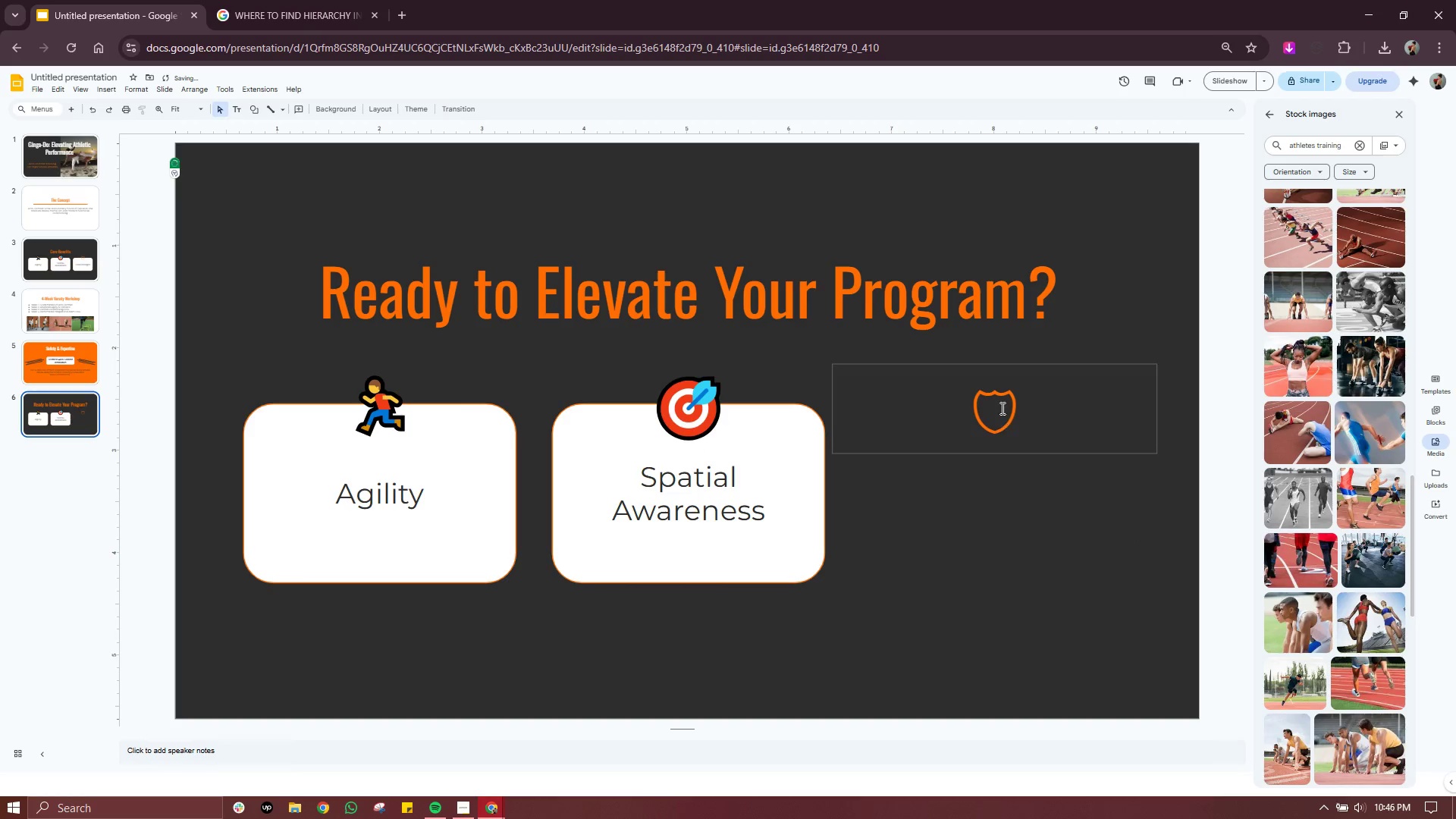 
left_click([1001, 408])
 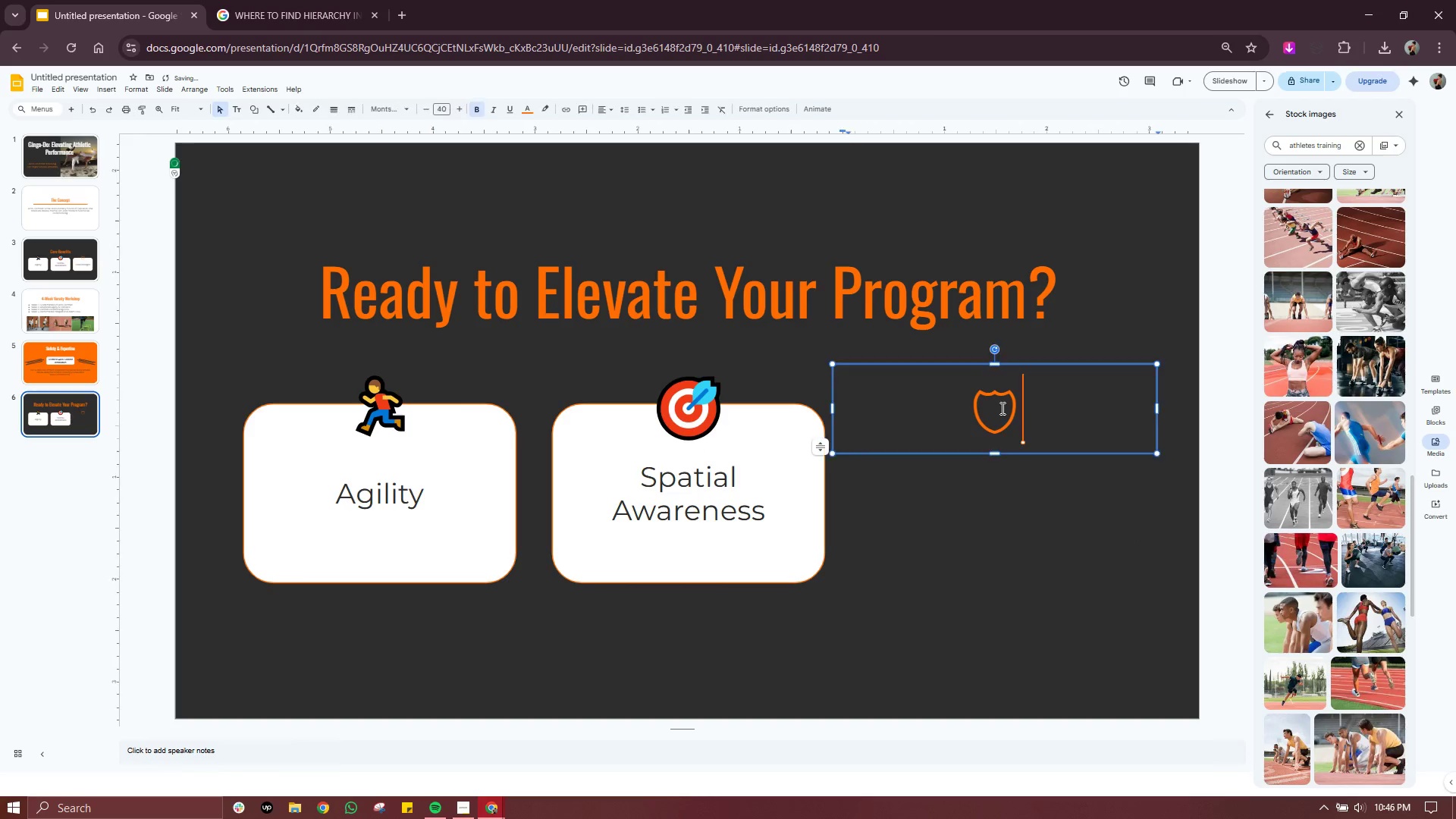 
key(Delete)
 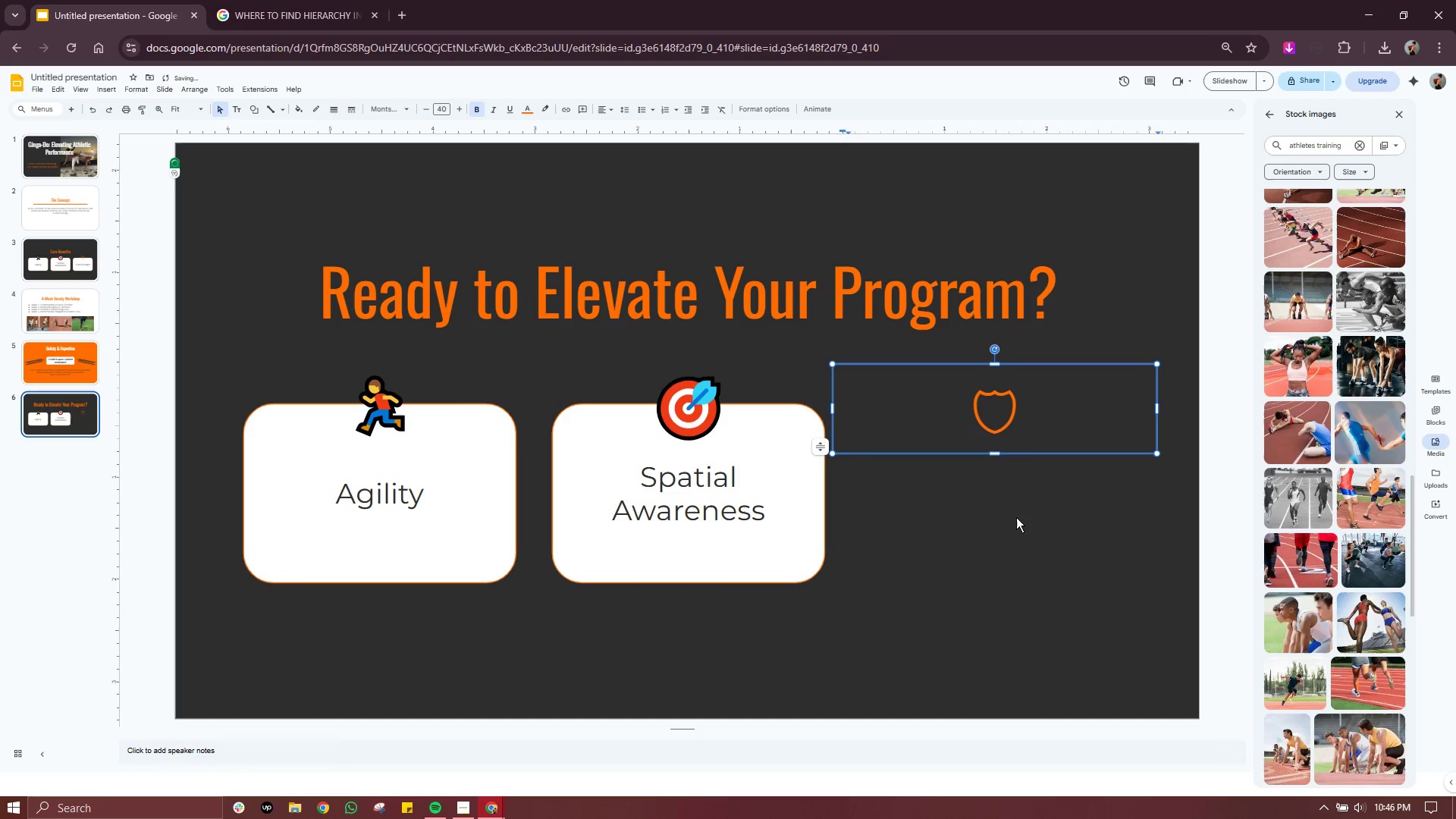 
left_click([1016, 517])
 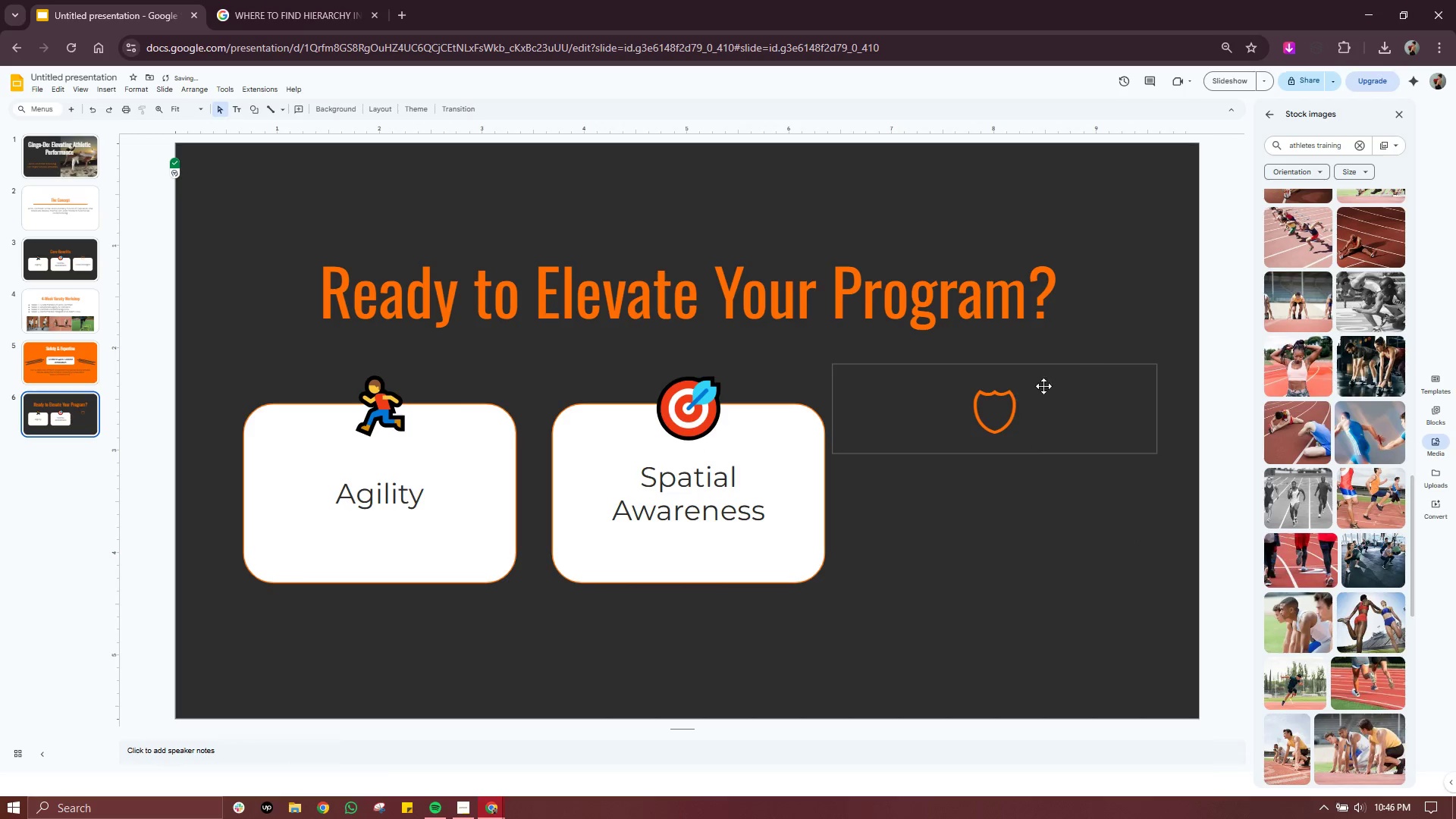 
left_click_drag(start_coordinate=[1105, 370], to_coordinate=[797, 485])
 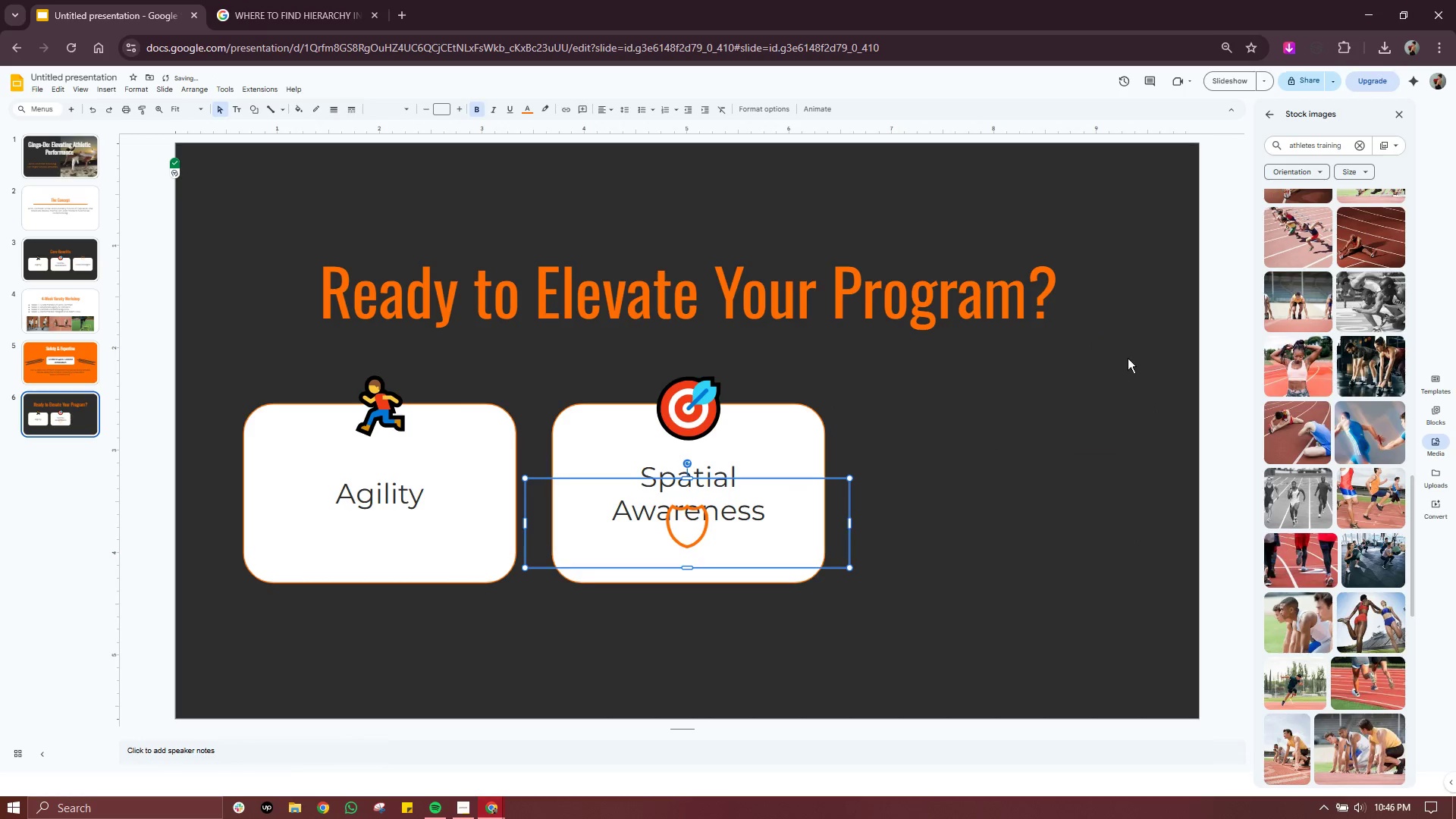 
left_click_drag(start_coordinate=[1128, 357], to_coordinate=[289, 613])
 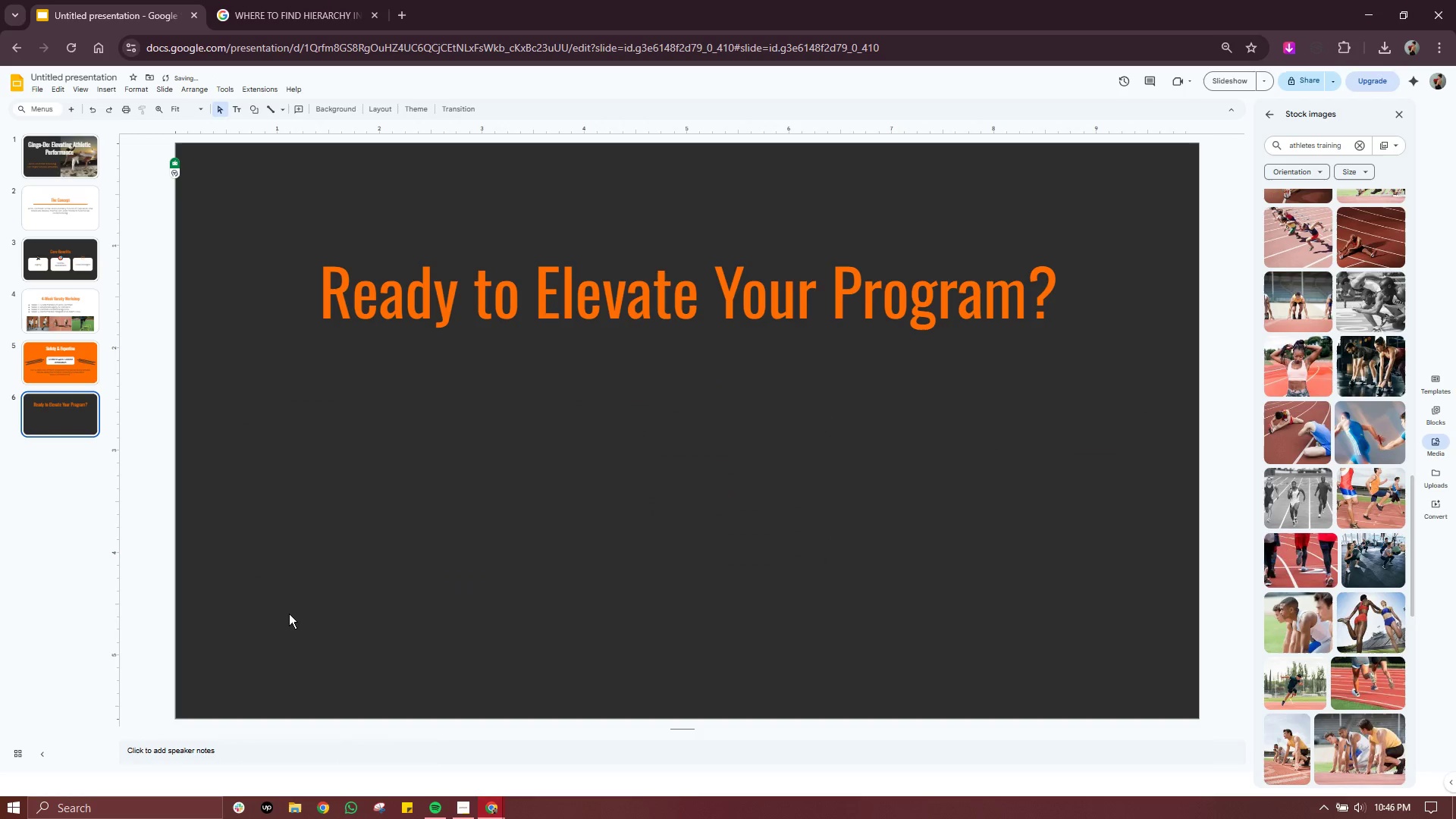 
key(Delete)
 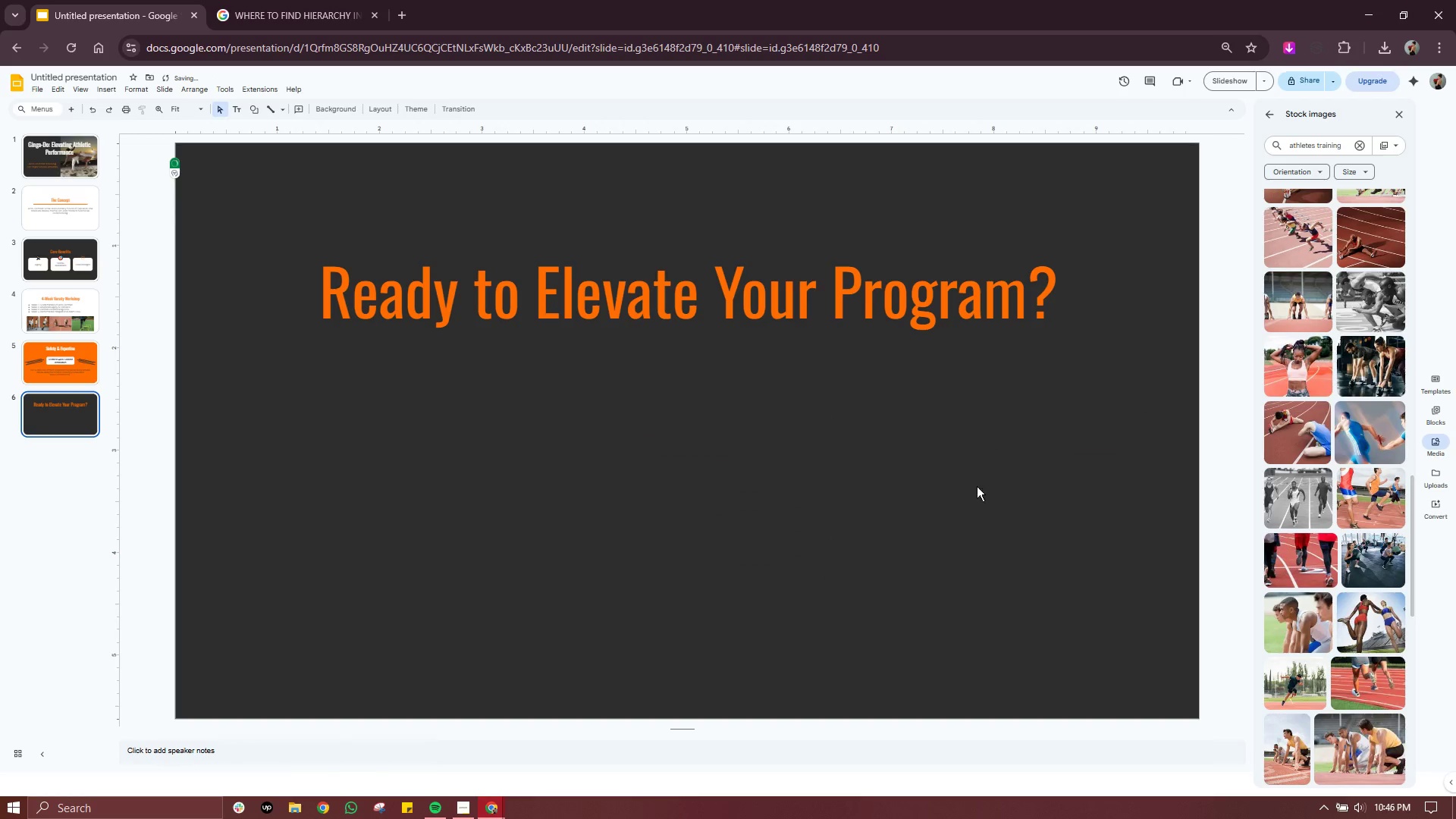 
double_click([1047, 460])
 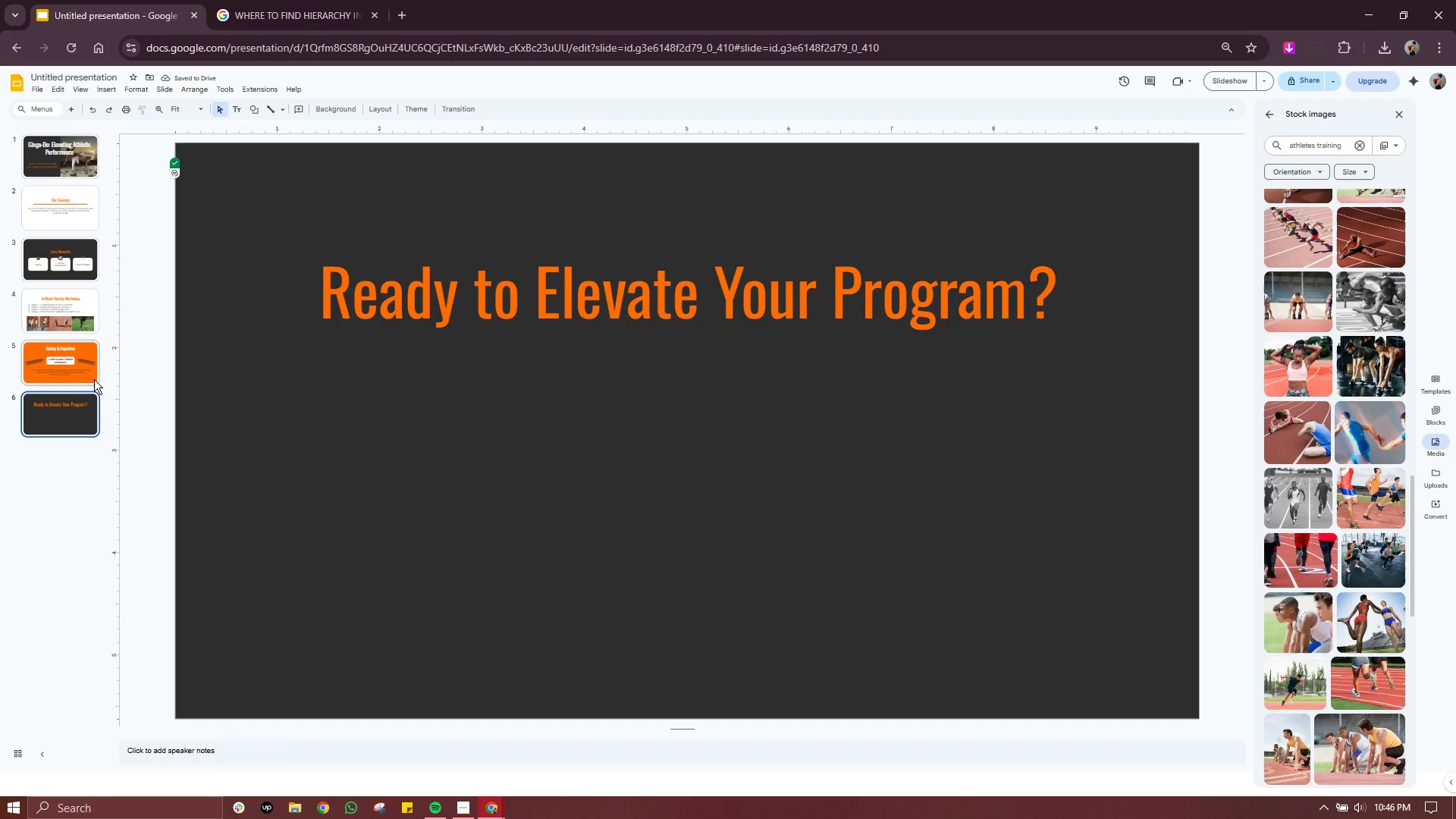 
left_click([72, 224])
 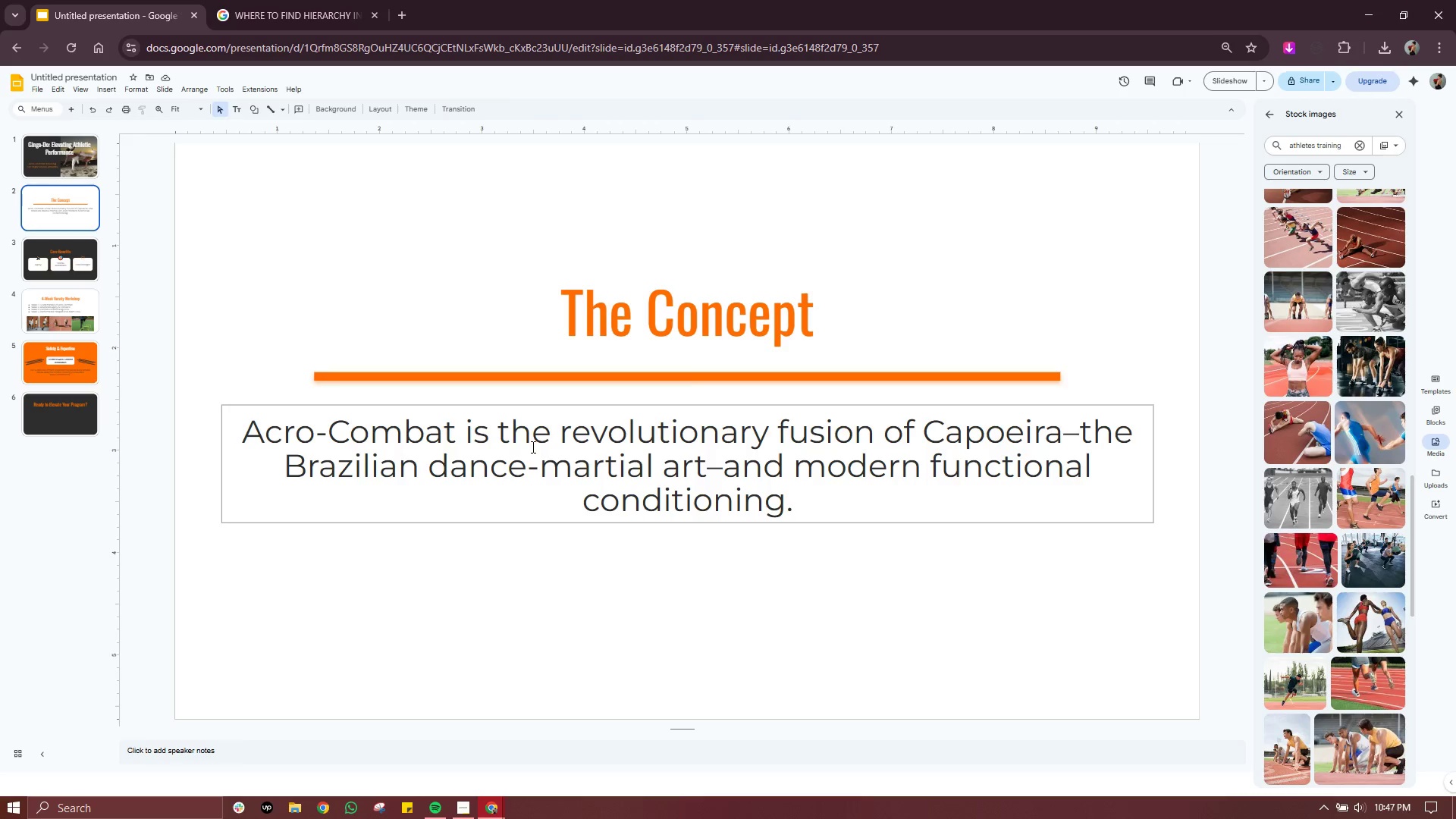 
left_click([557, 450])
 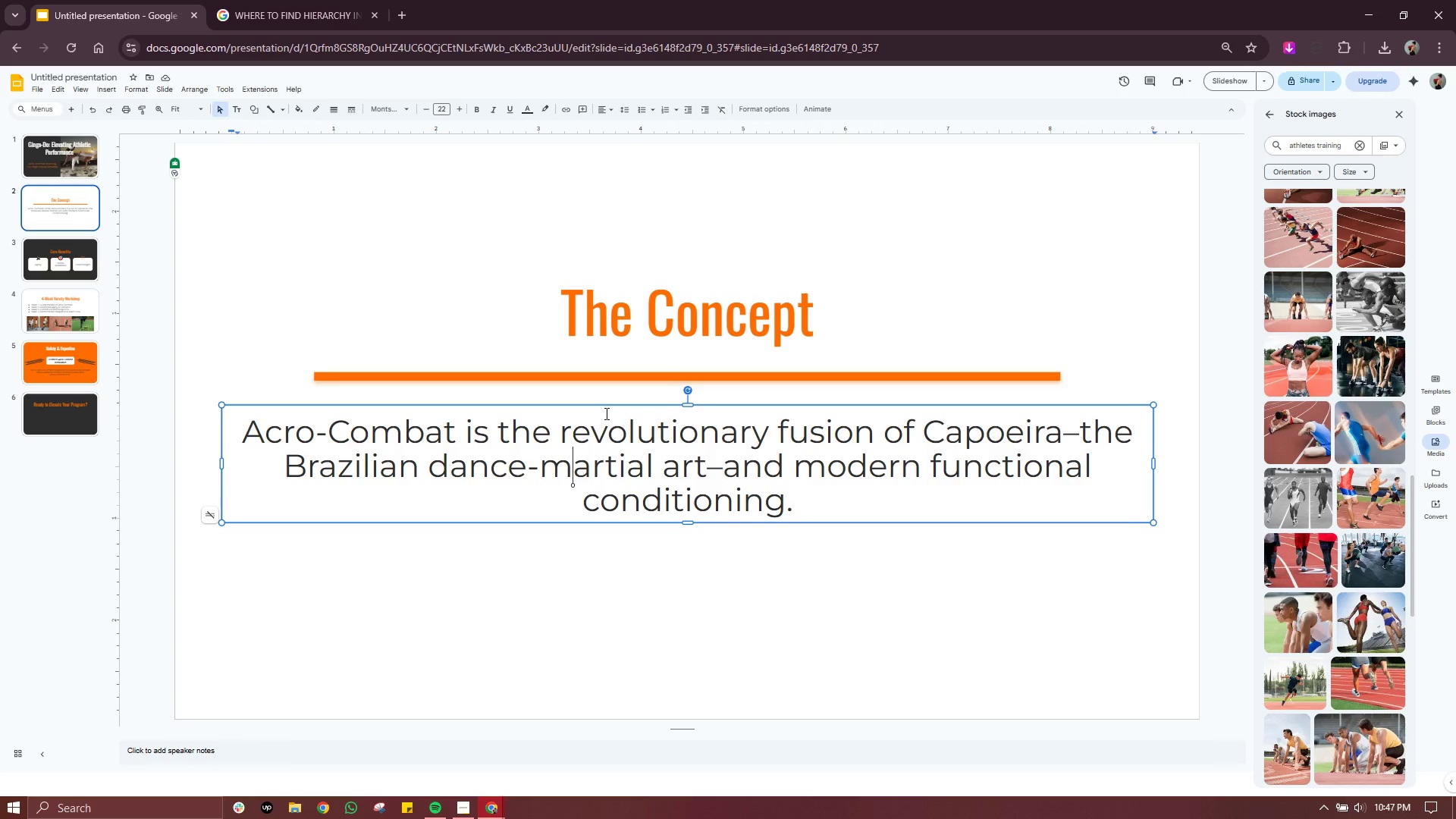 
left_click([608, 407])
 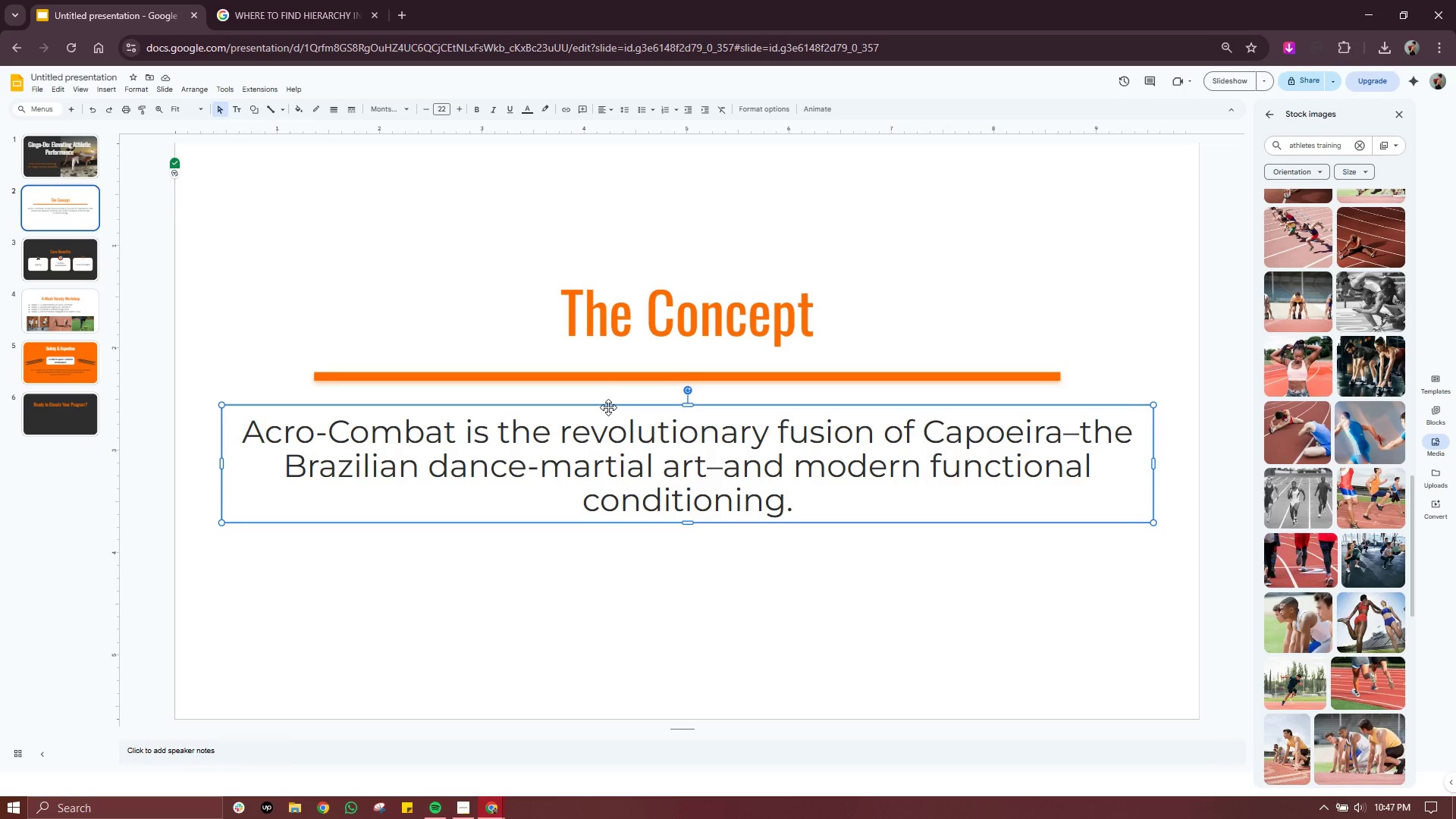 
key(Control+ControlLeft)
 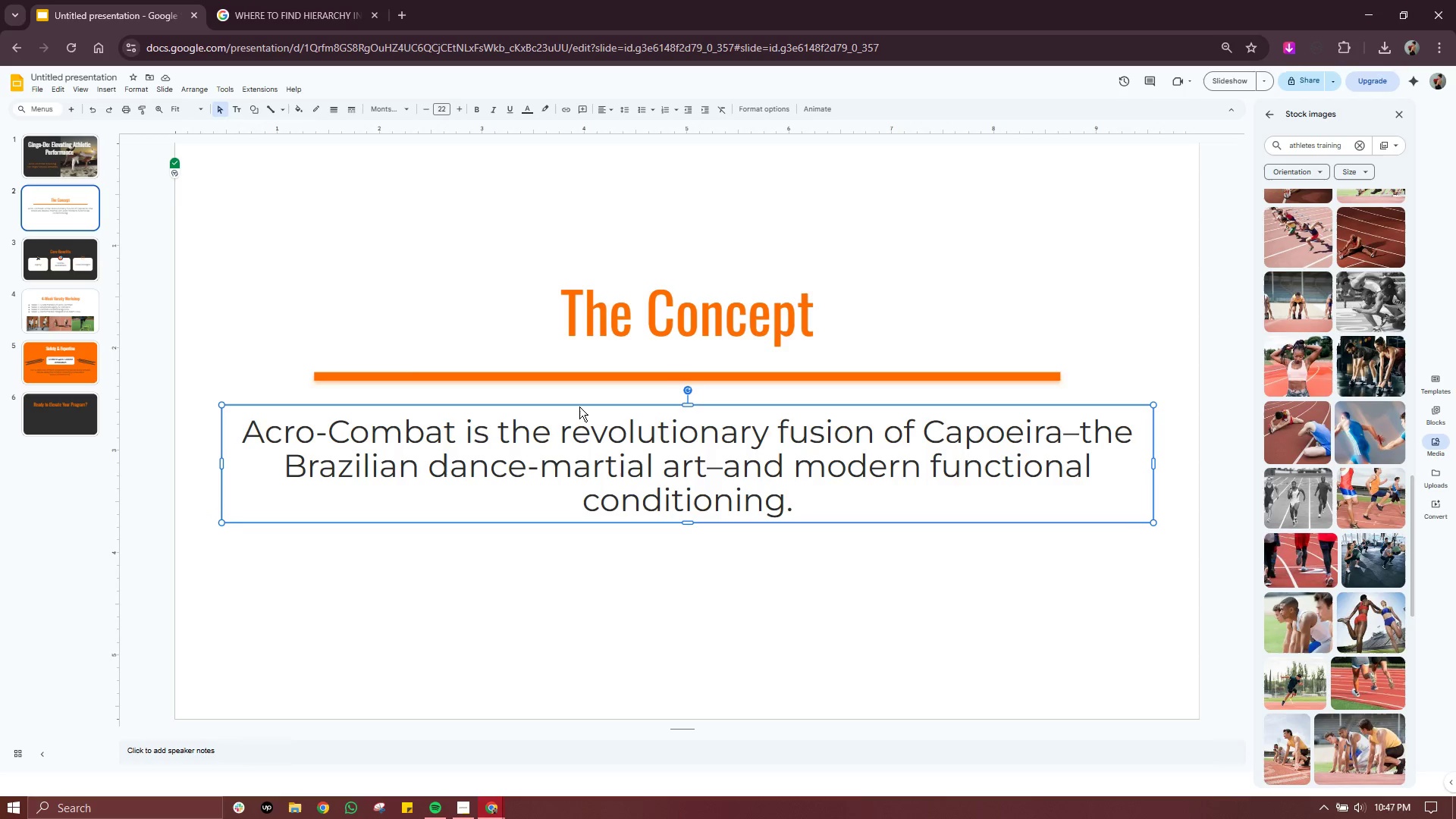 
key(Control+C)
 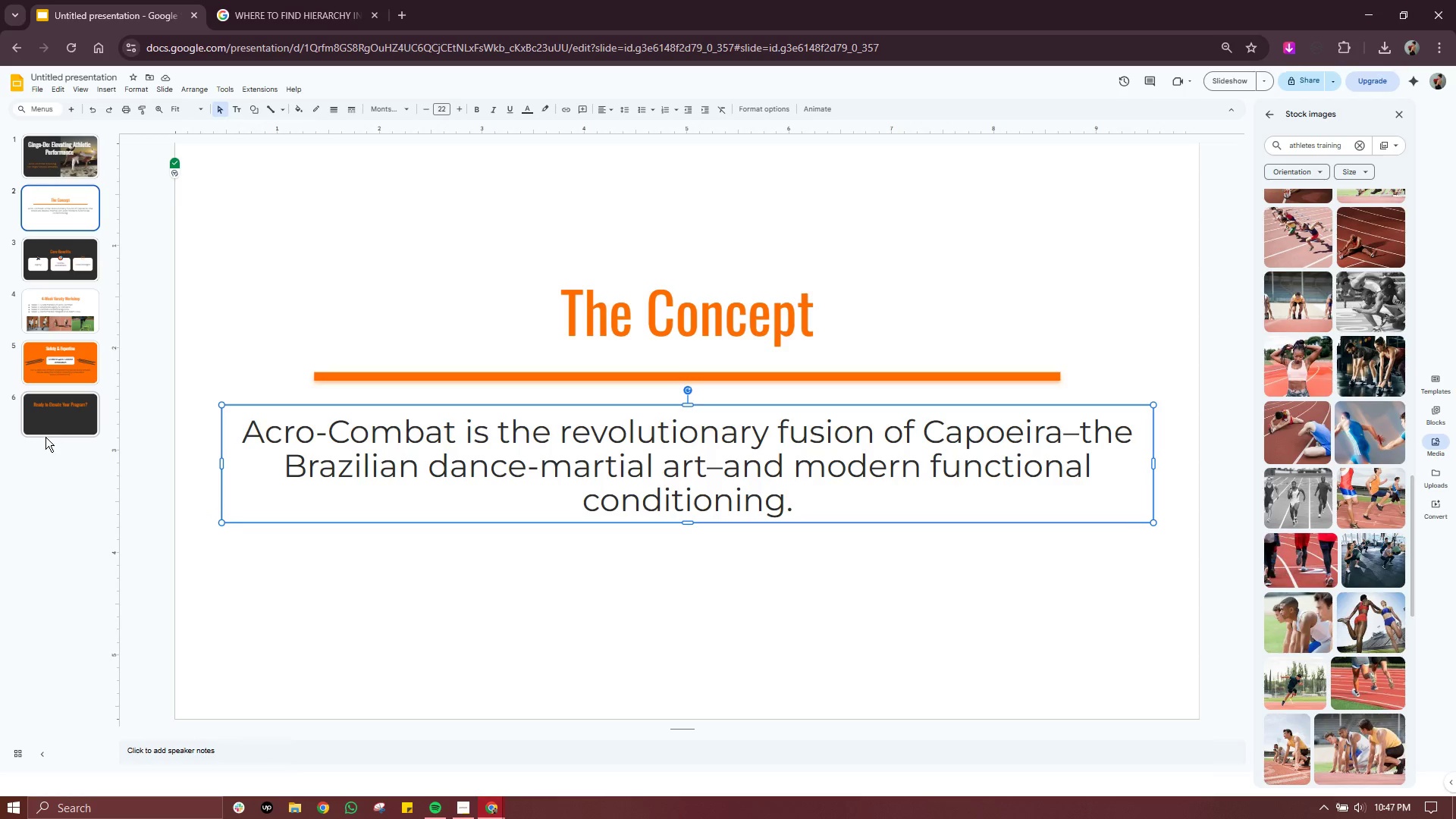 
left_click([72, 415])
 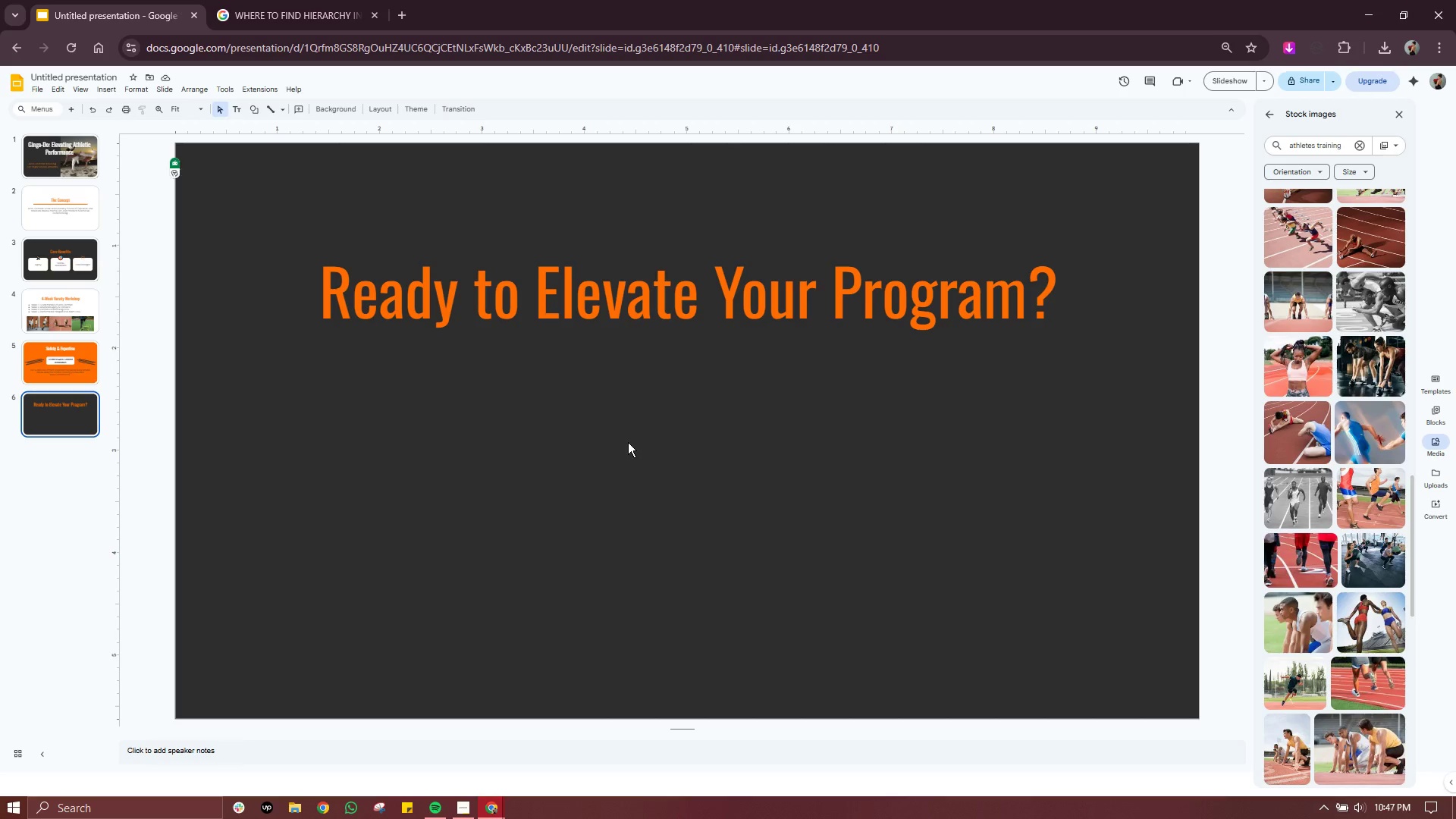 
left_click([628, 442])
 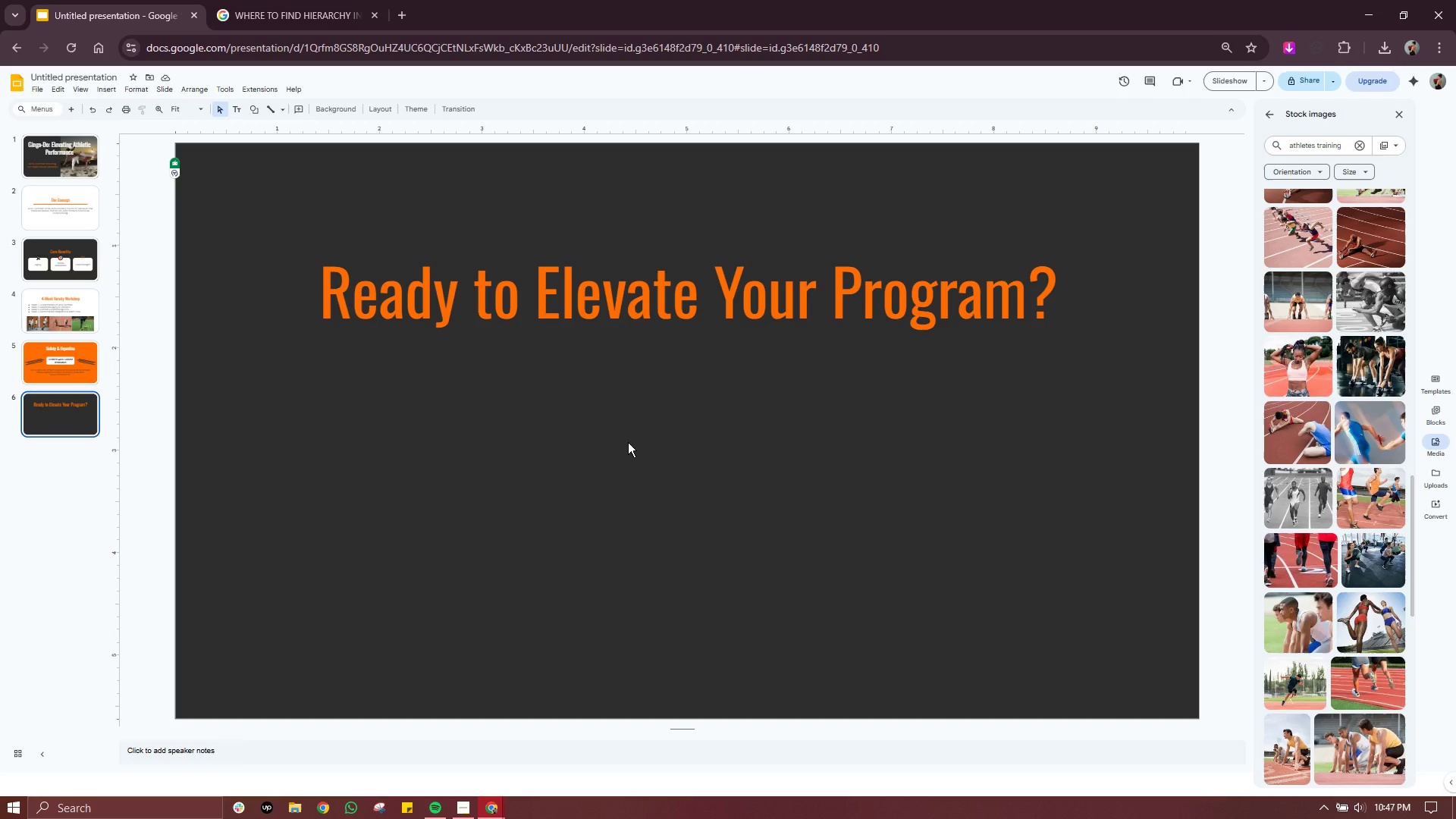 
key(Control+V)
 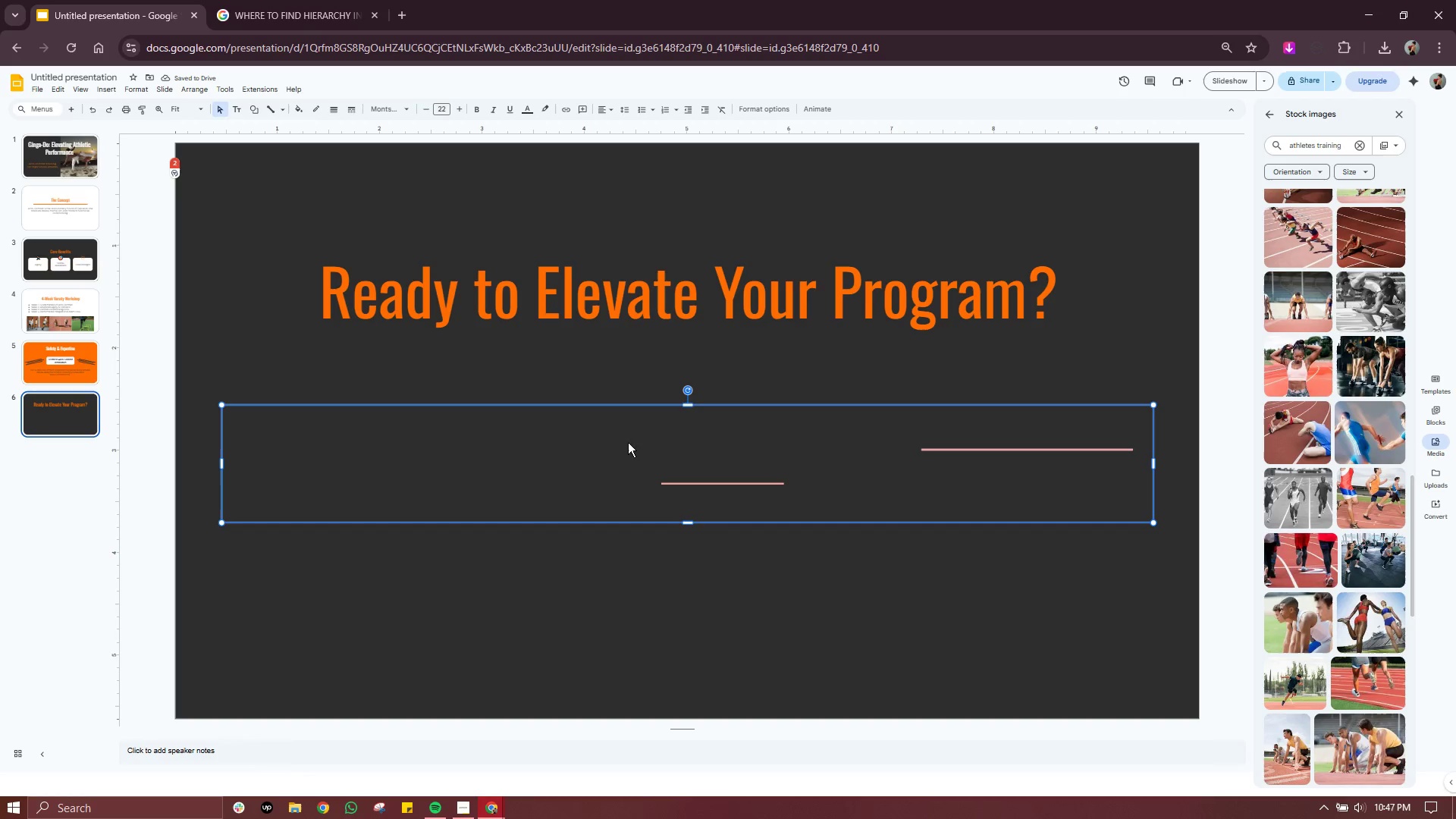 
key(Control+ControlLeft)
 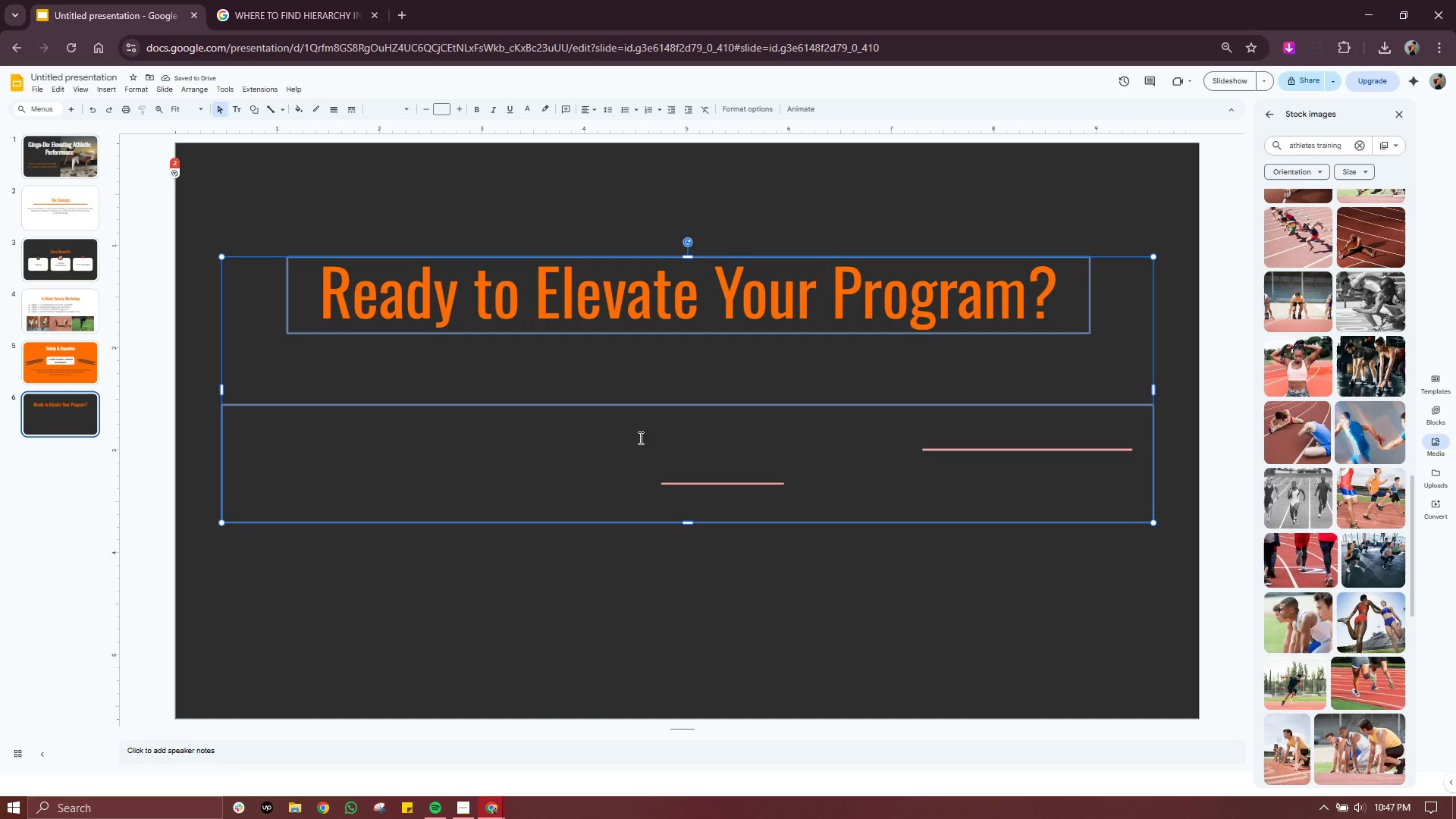 
key(Control+A)
 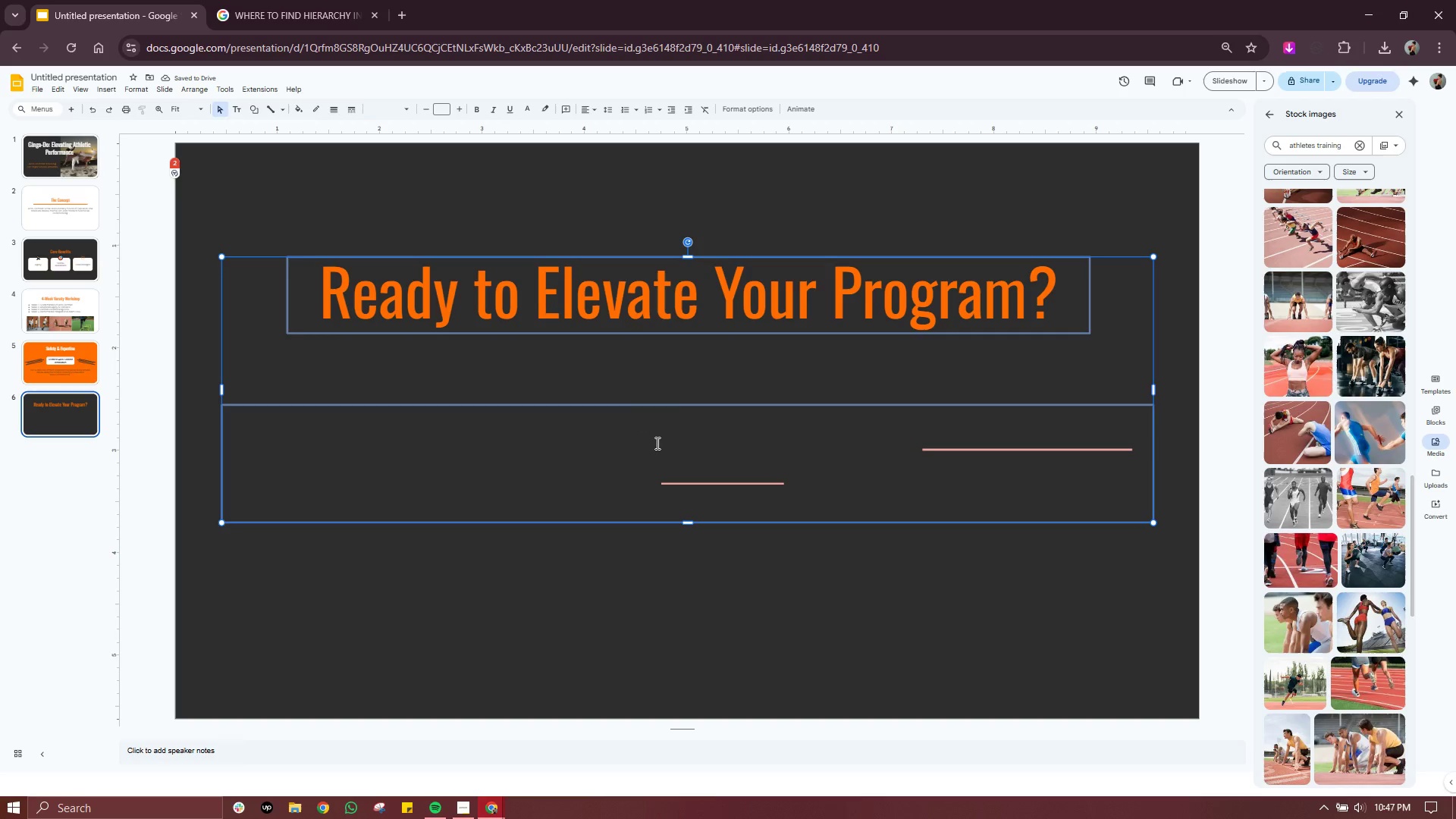 
double_click([656, 443])
 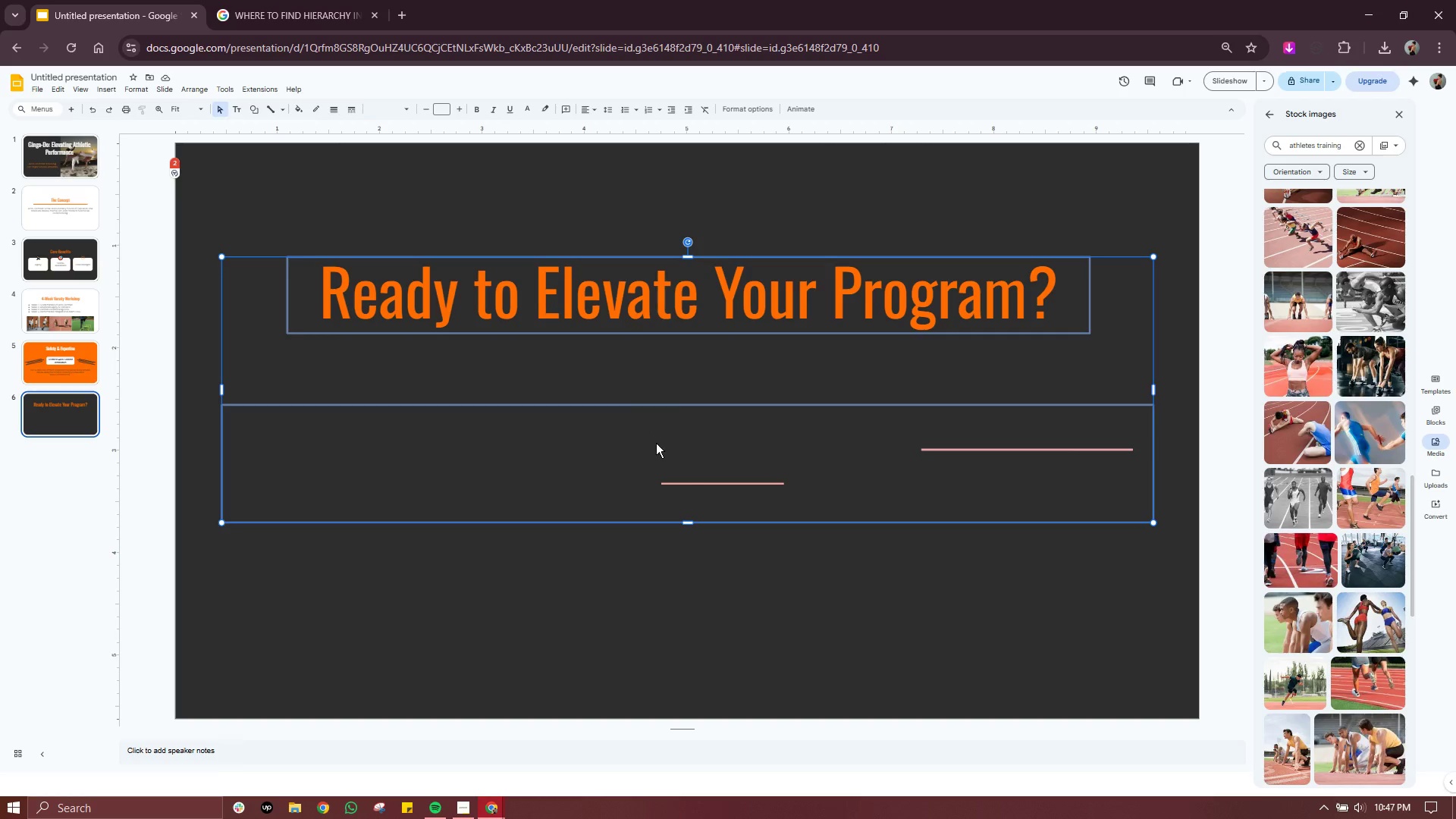 
triple_click([656, 443])
 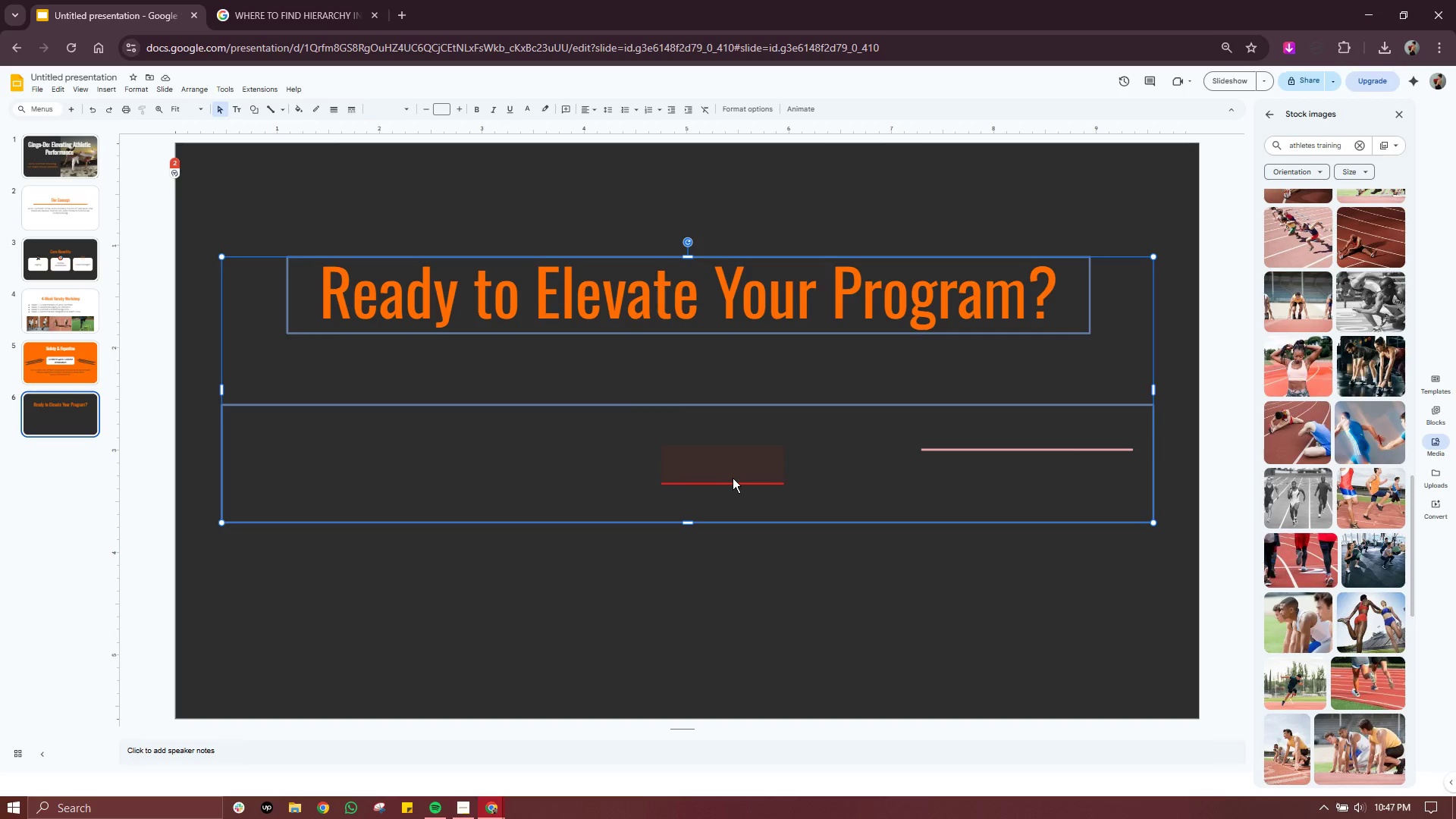 
triple_click([733, 478])
 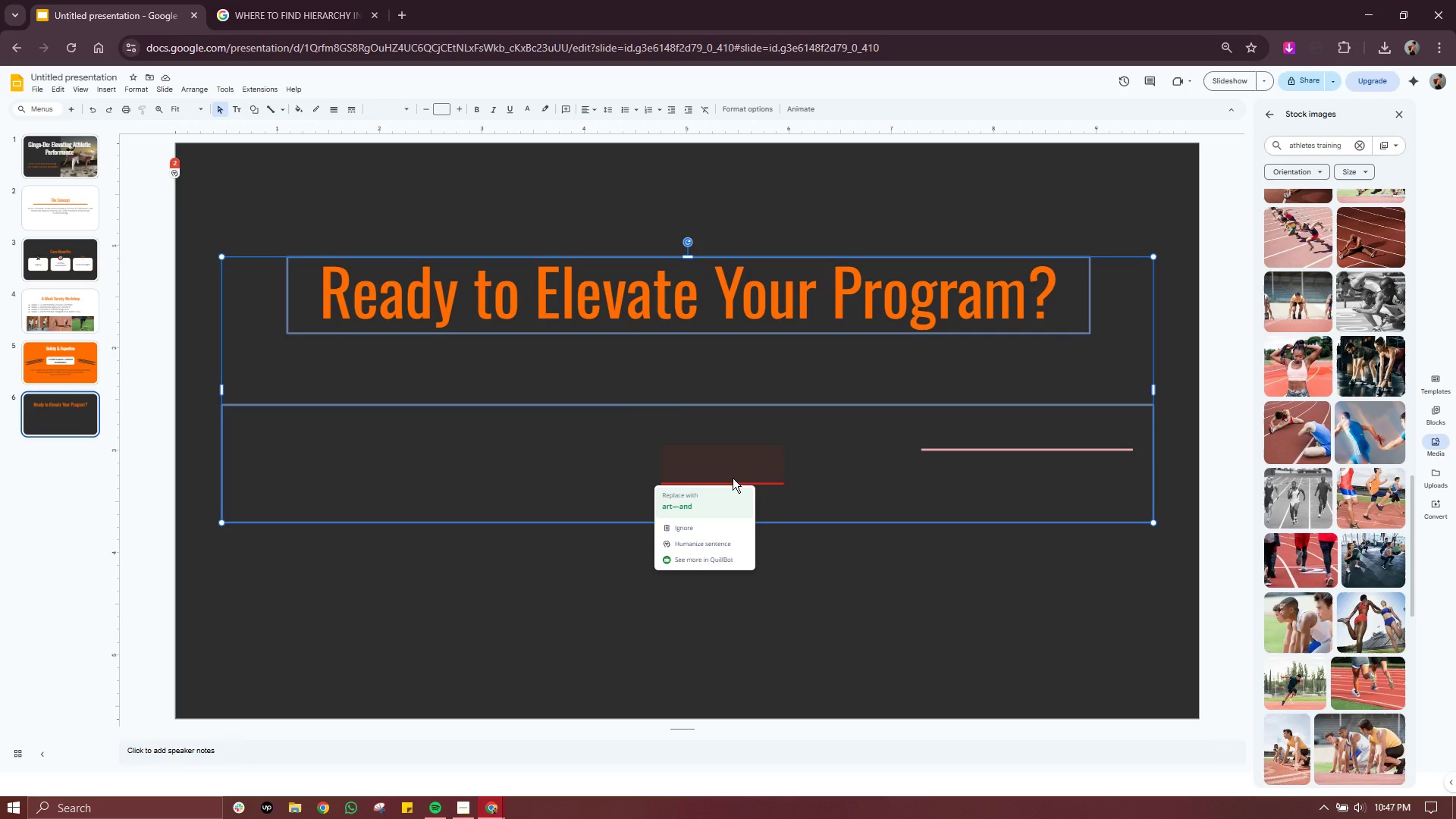 
triple_click([733, 478])
 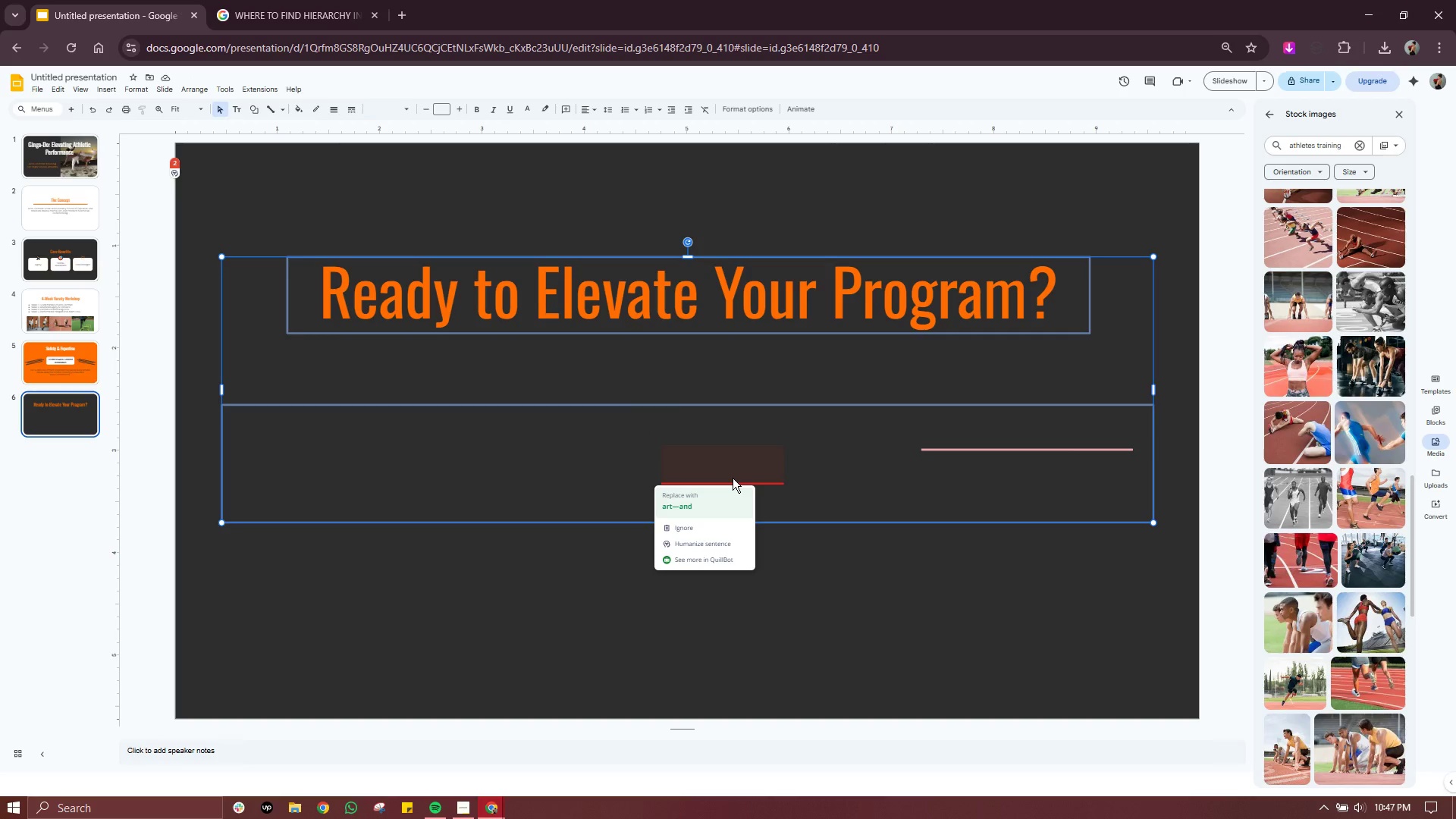 
triple_click([733, 478])
 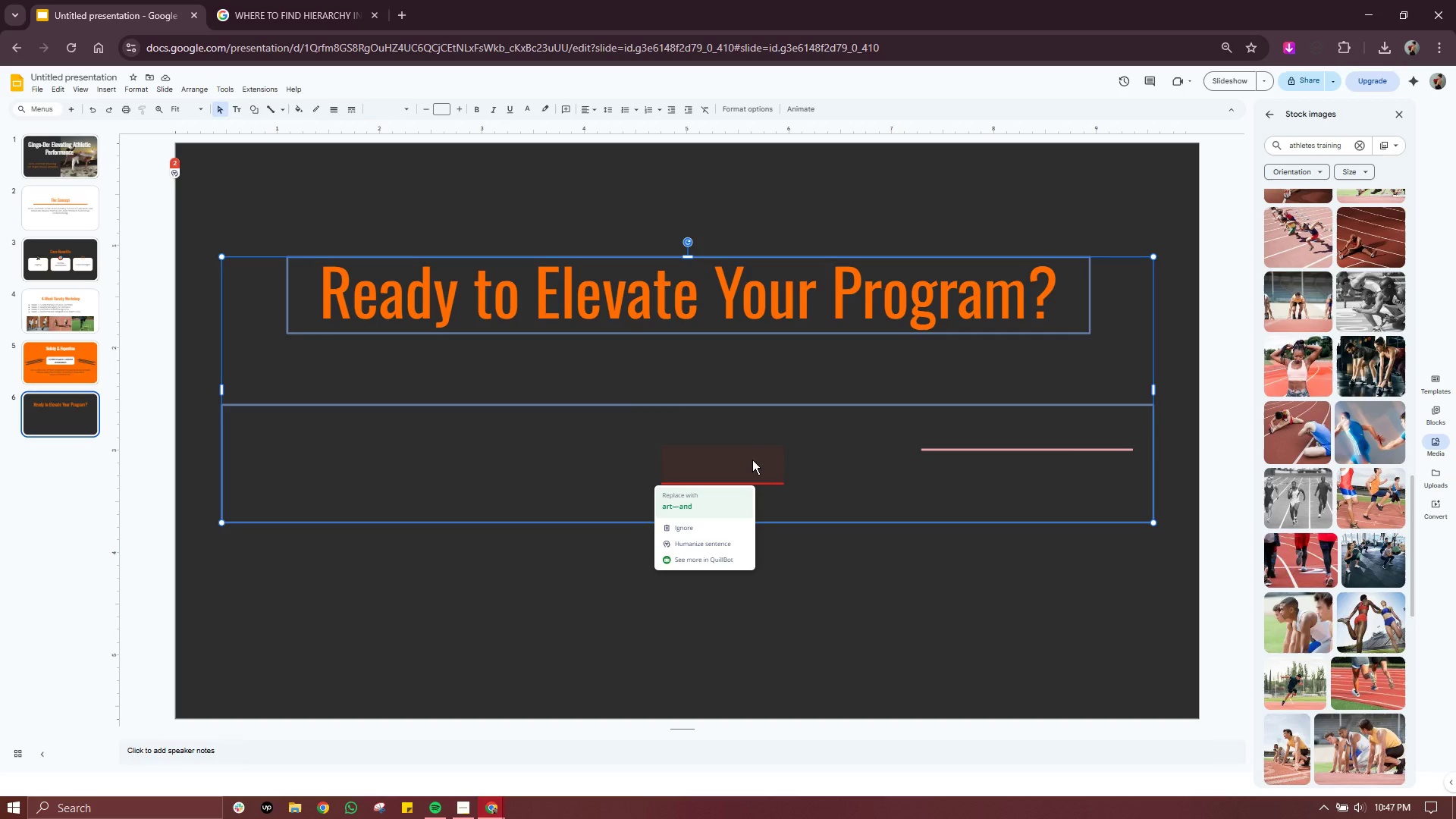 
triple_click([752, 460])
 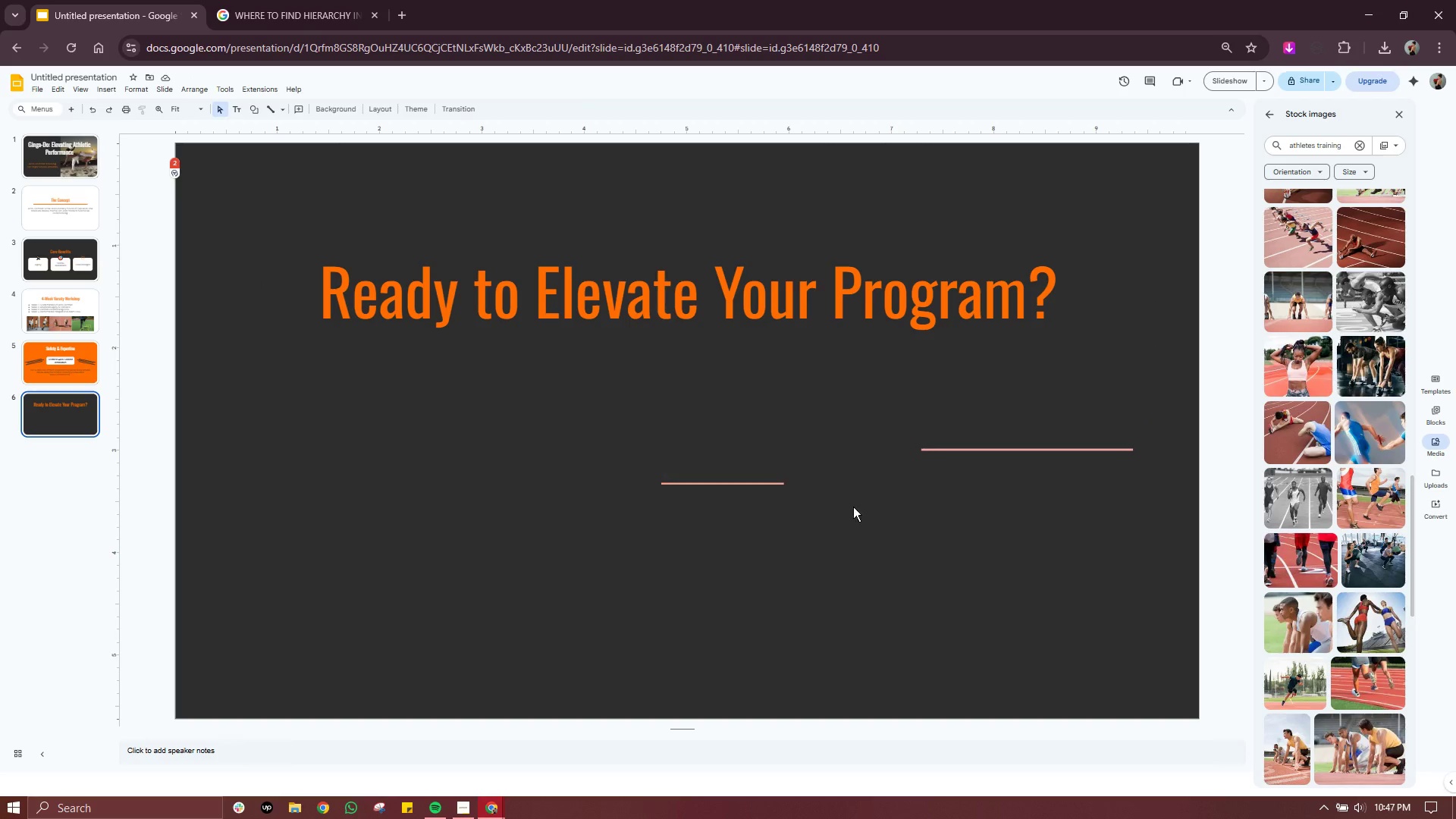 
double_click([838, 443])
 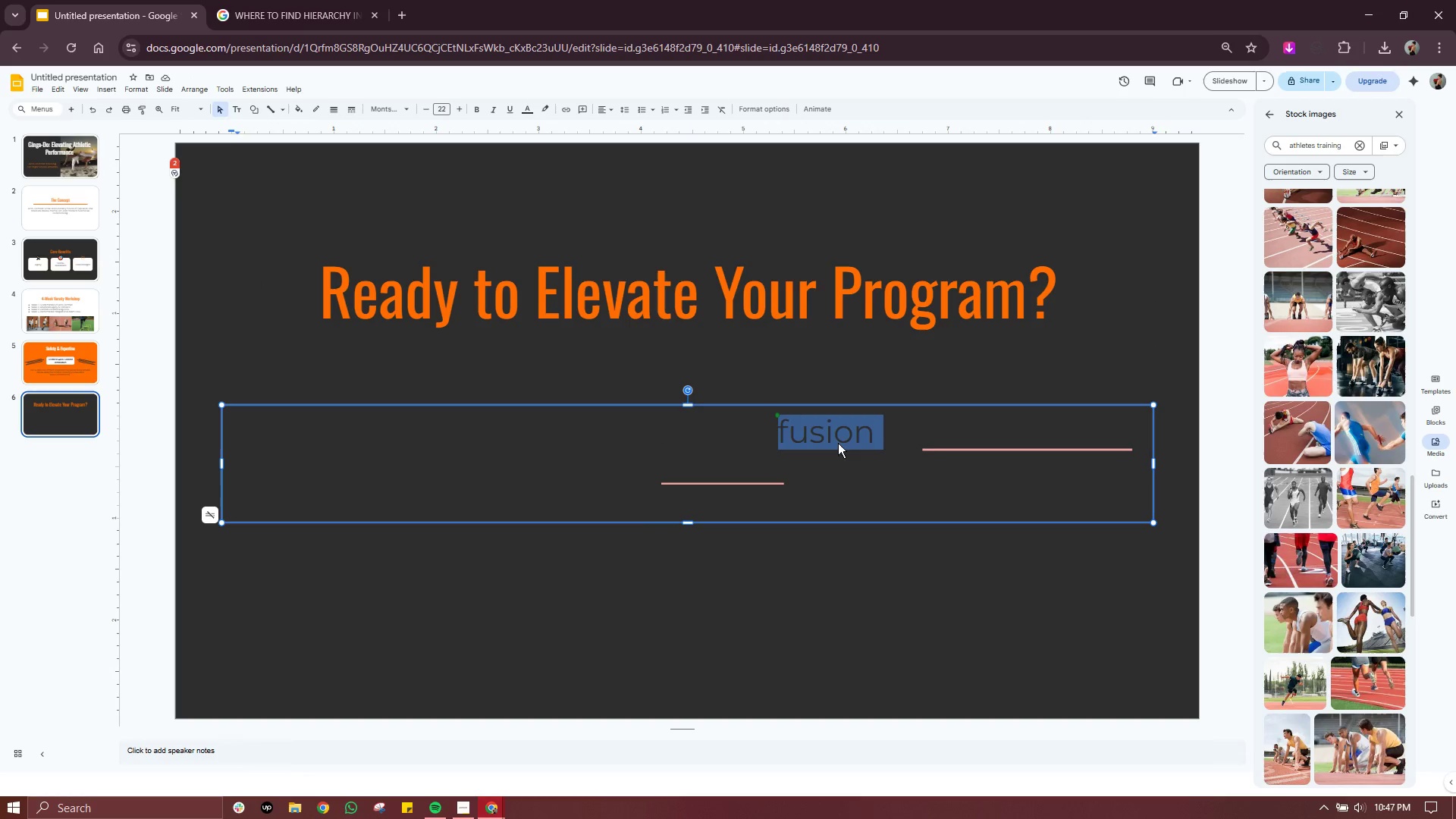 
triple_click([838, 443])
 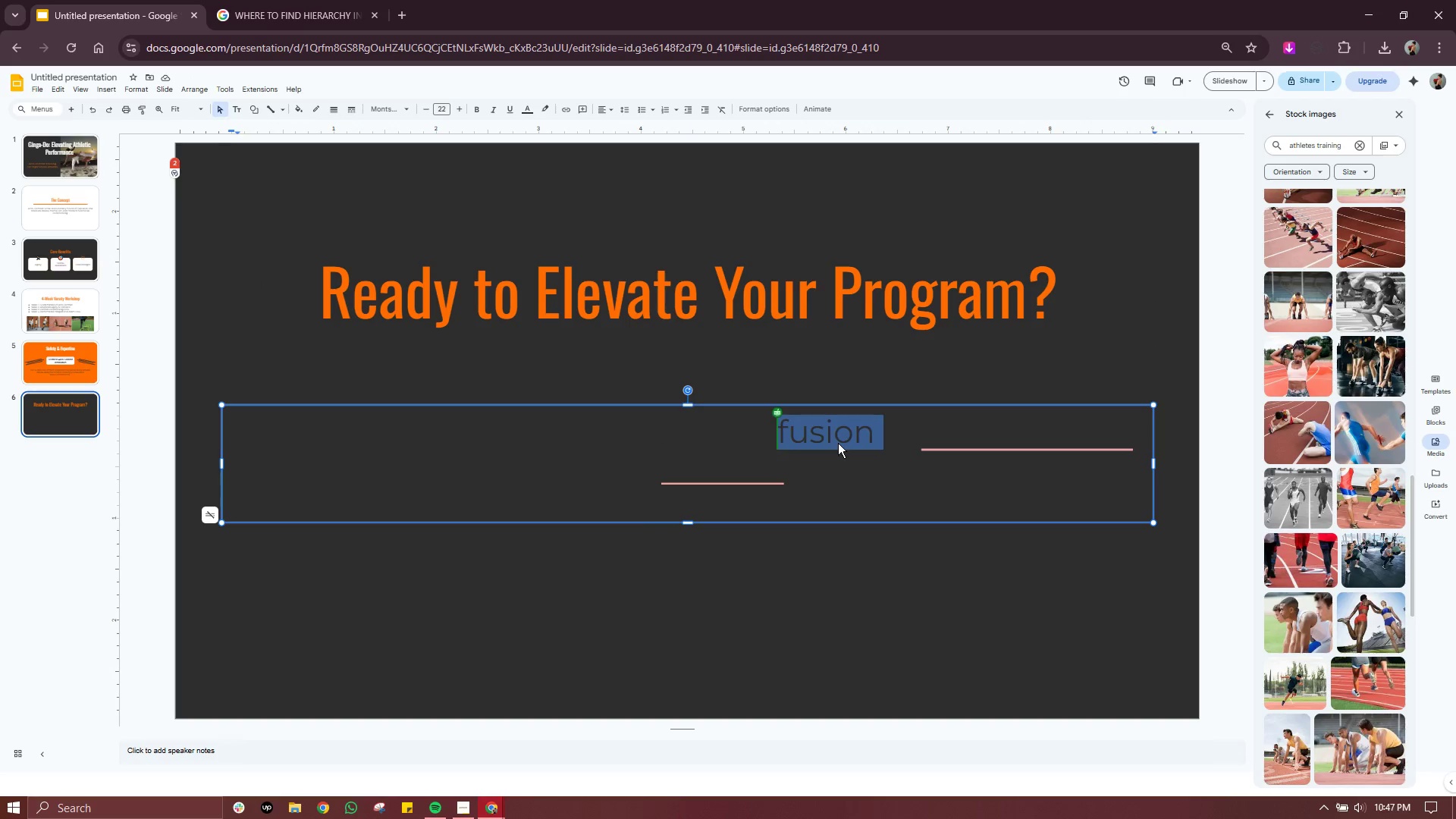 
key(Control+A)
 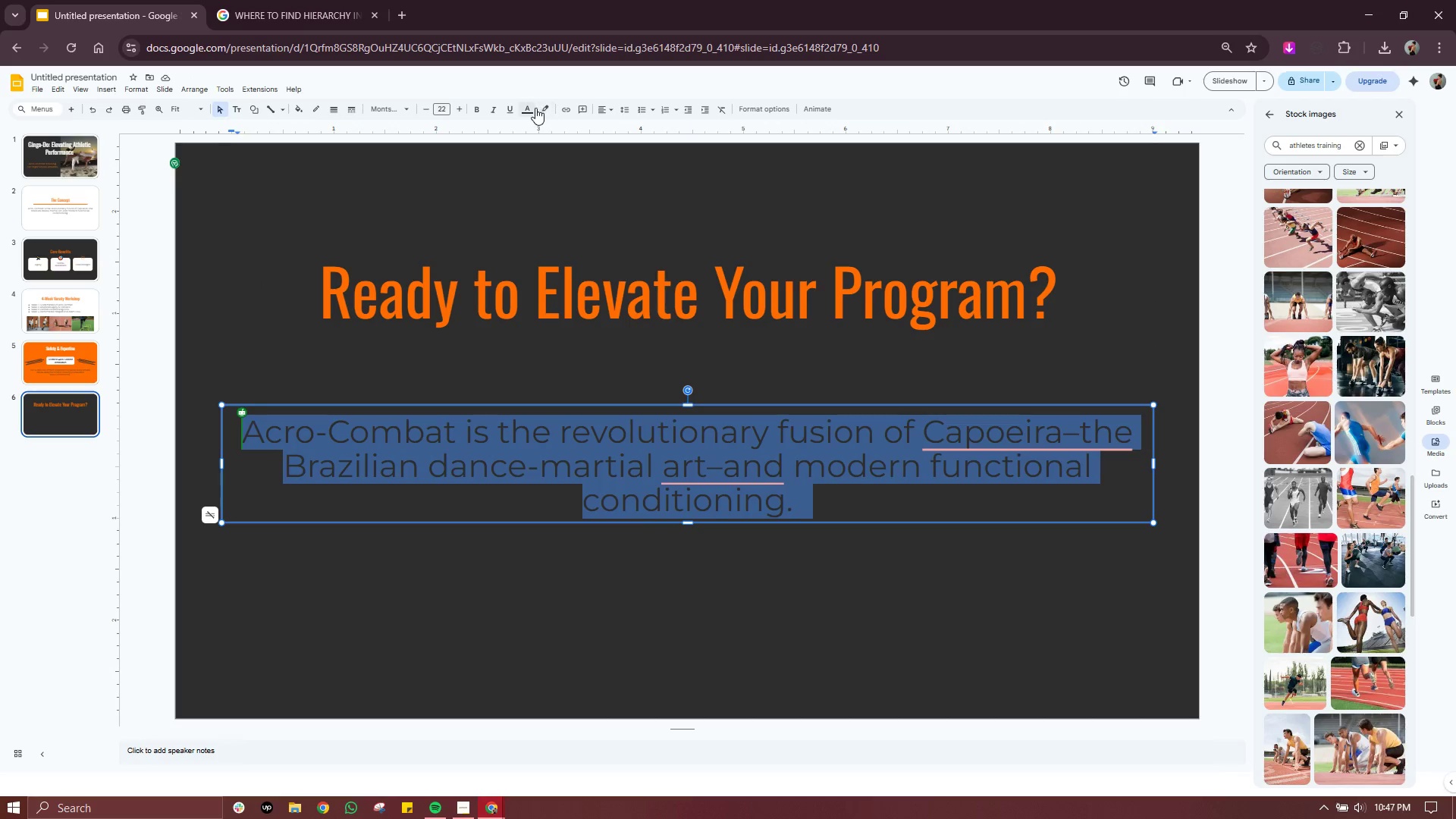 
left_click([548, 108])
 